 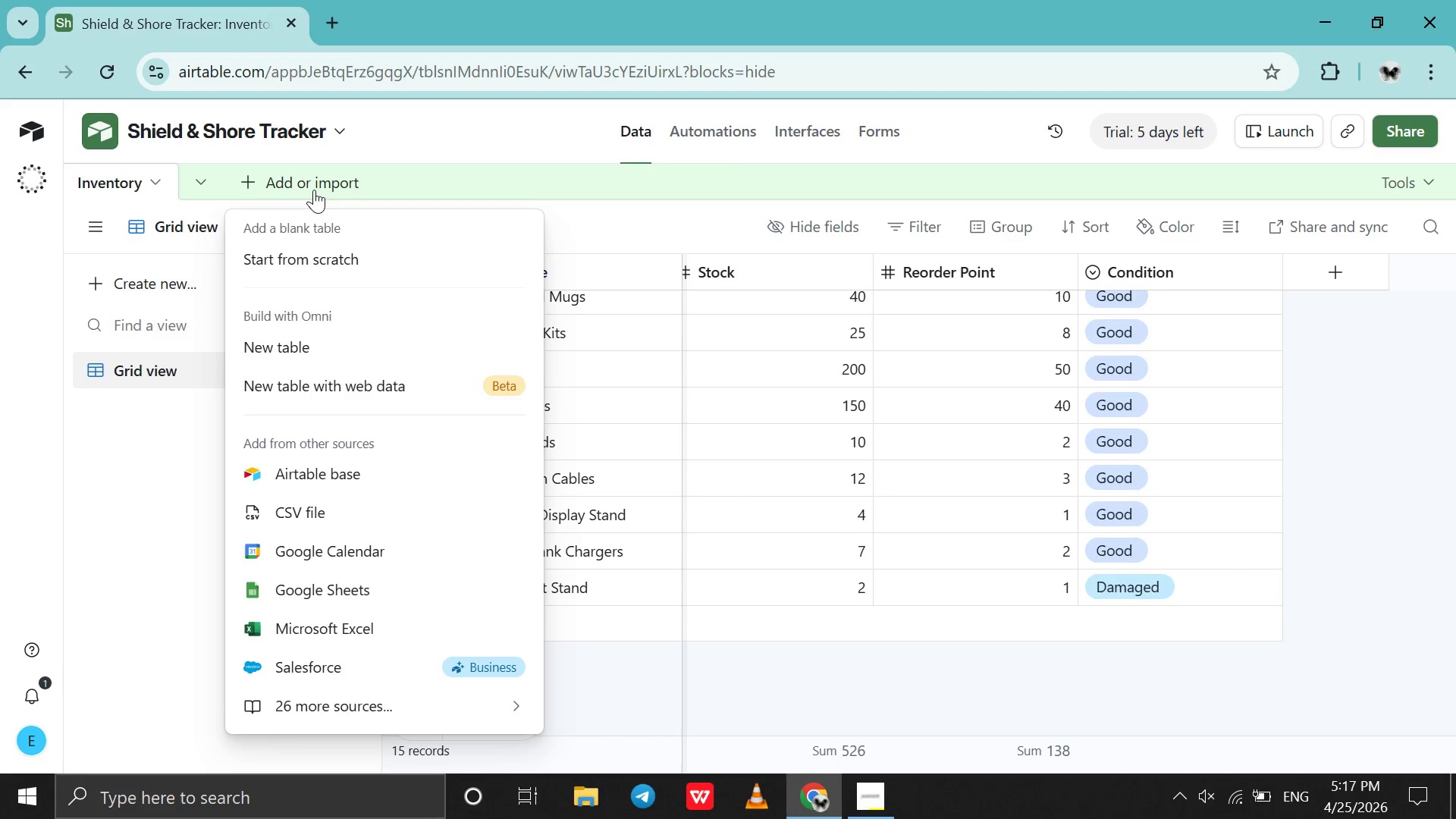 
hold_key(key=ControlLeft, duration=0.84)
 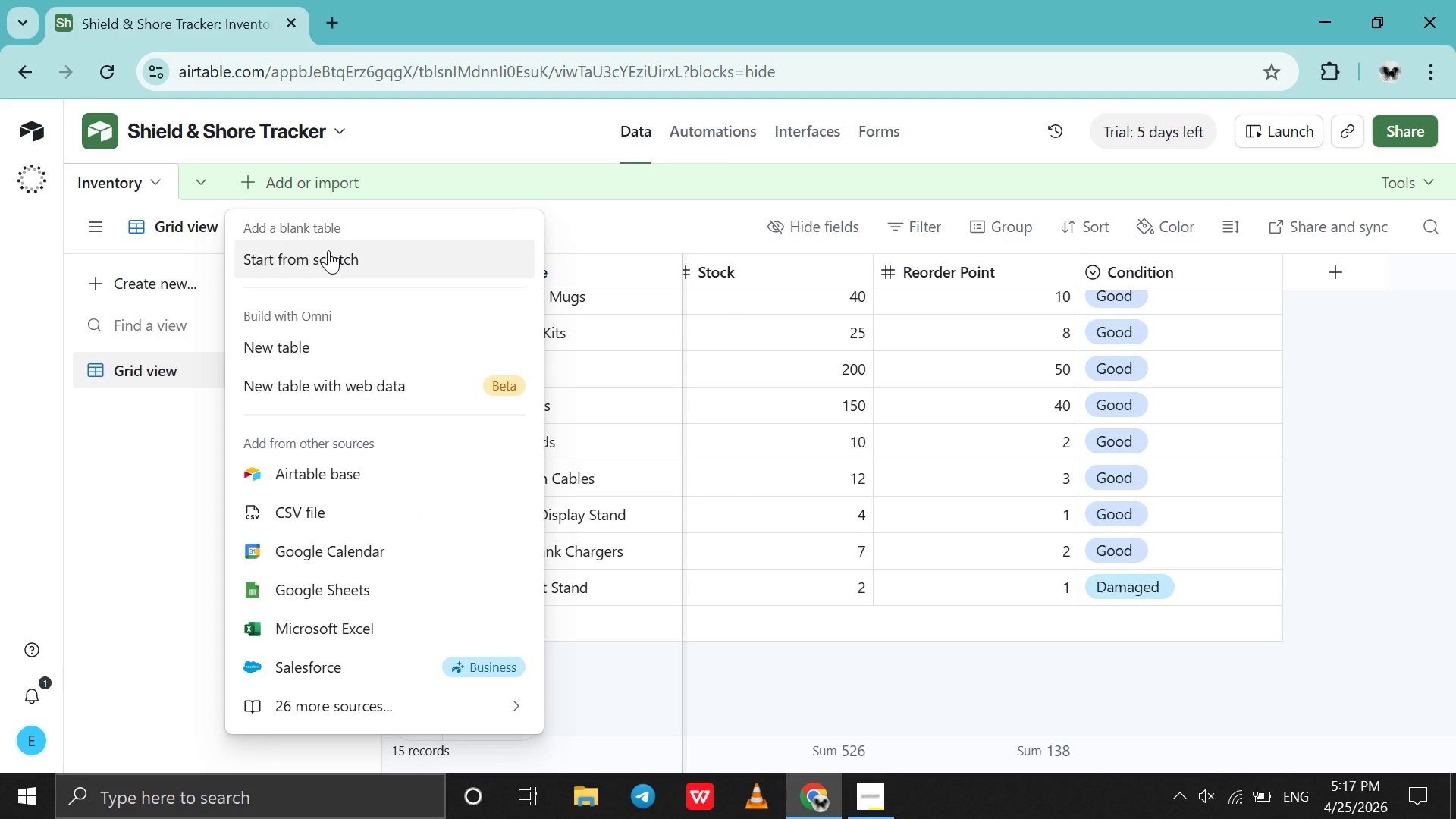 
left_click([328, 250])
 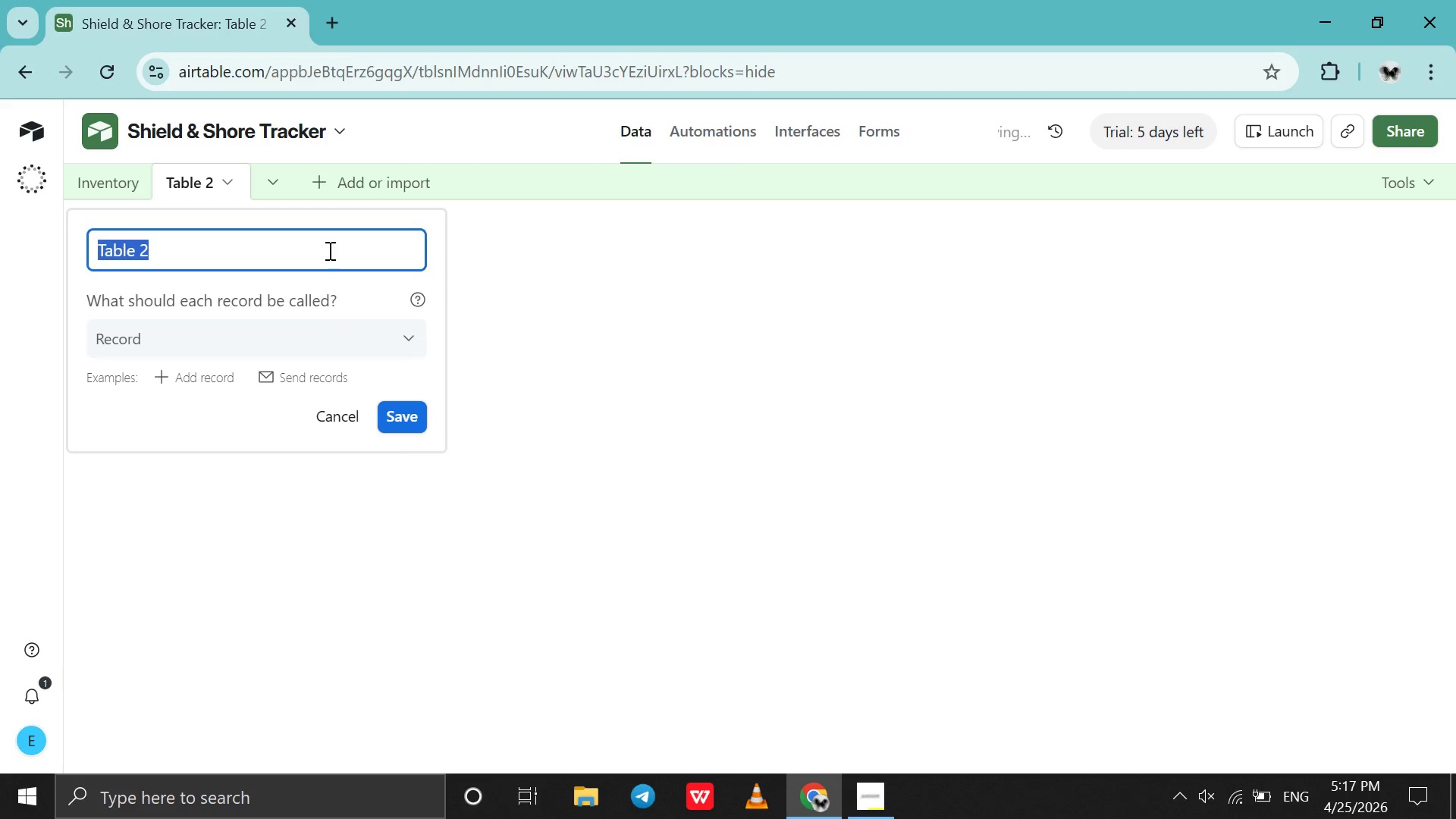 
key(Control+V)
 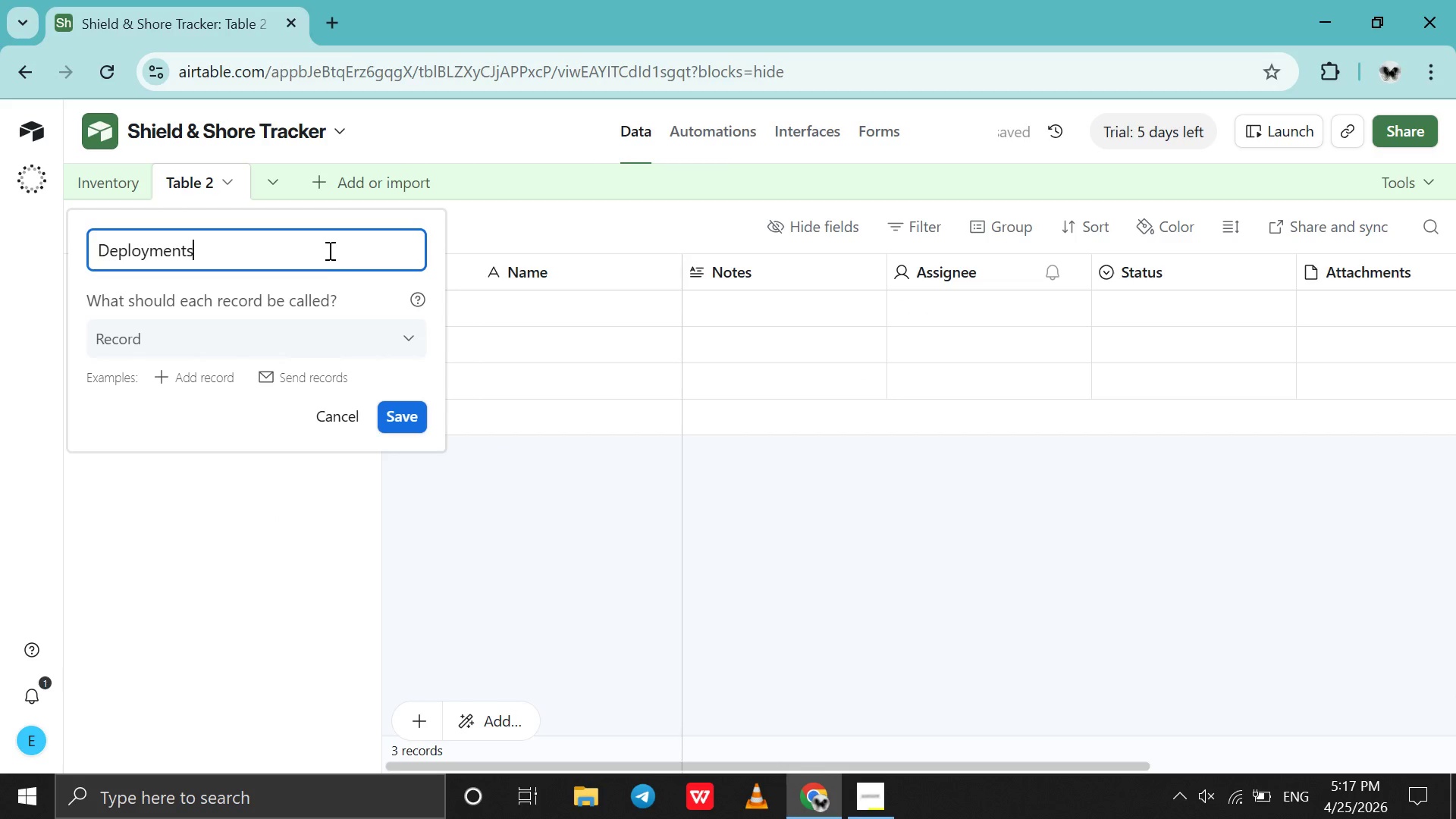 
key(Enter)
 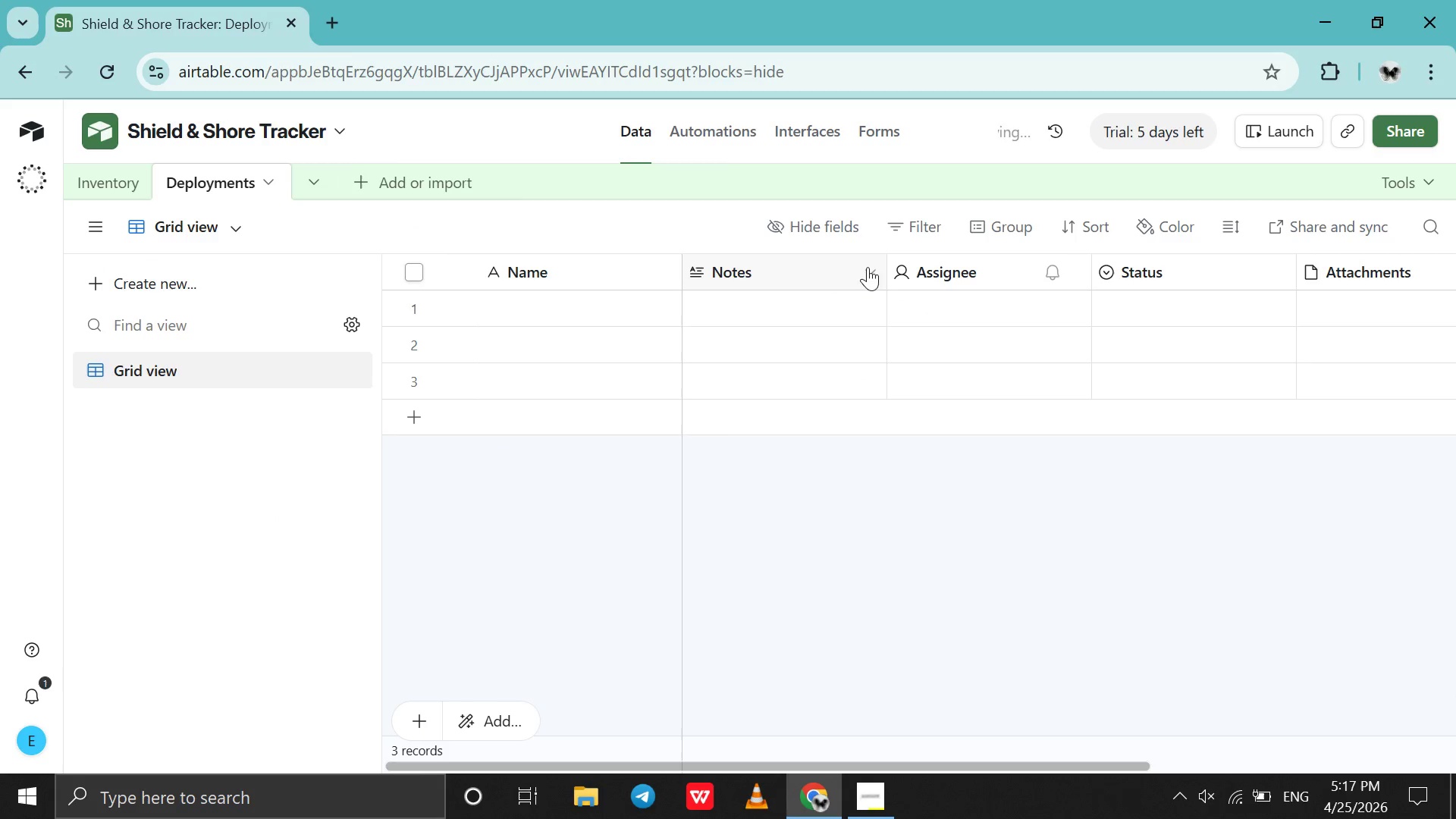 
left_click([873, 267])
 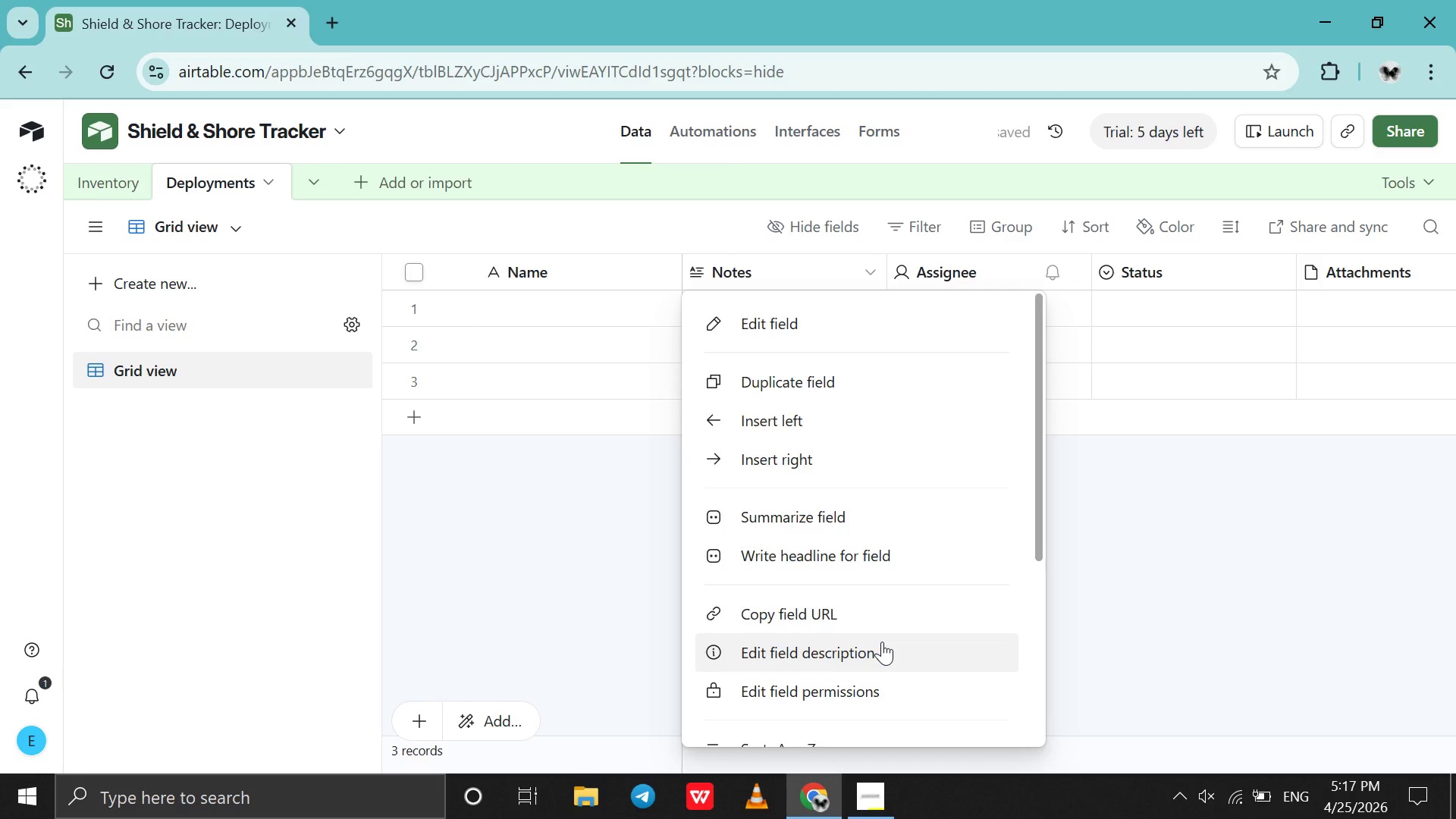 
scroll: coordinate [882, 642], scroll_direction: down, amount: 29.0
 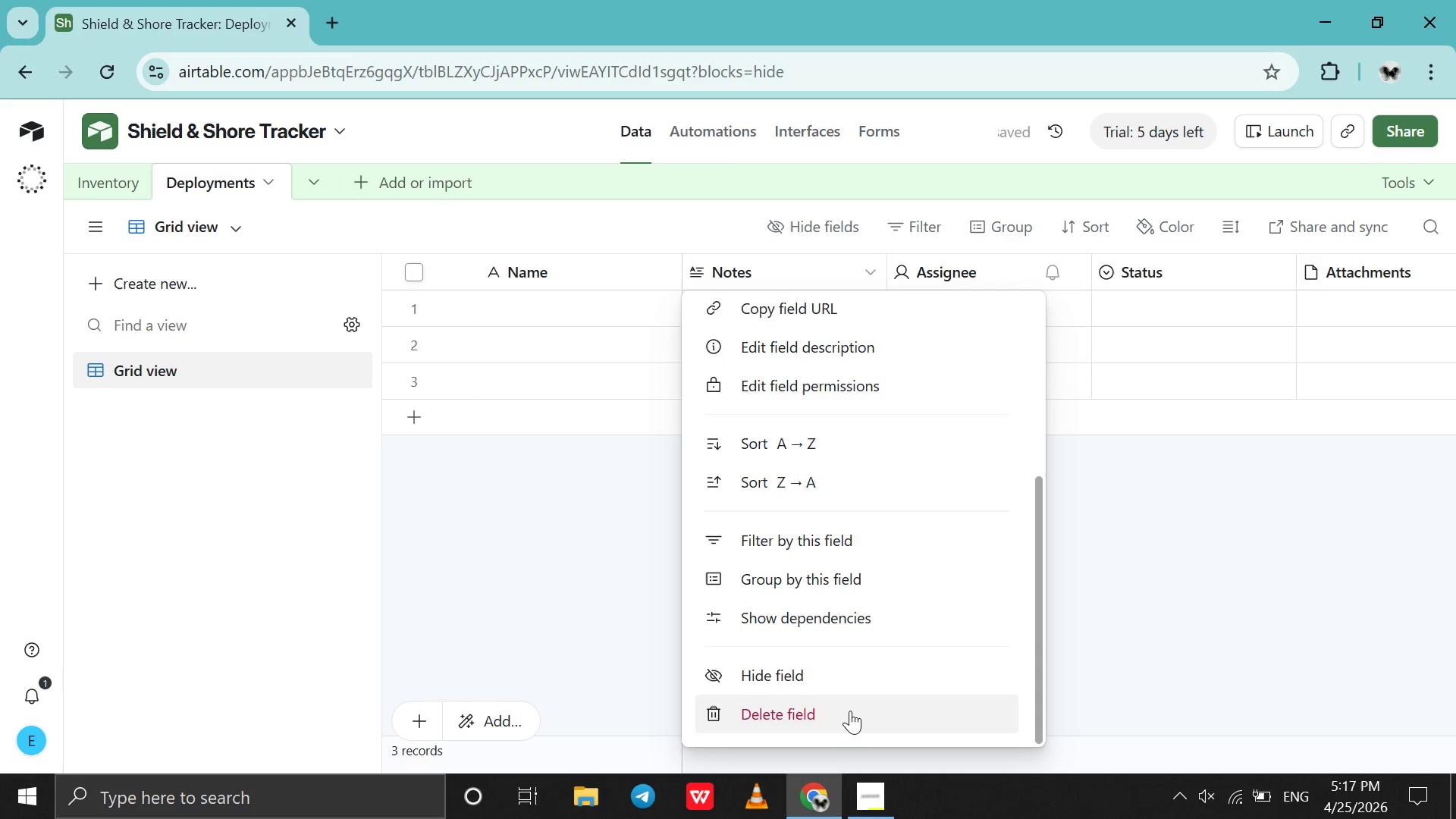 
left_click([850, 711])
 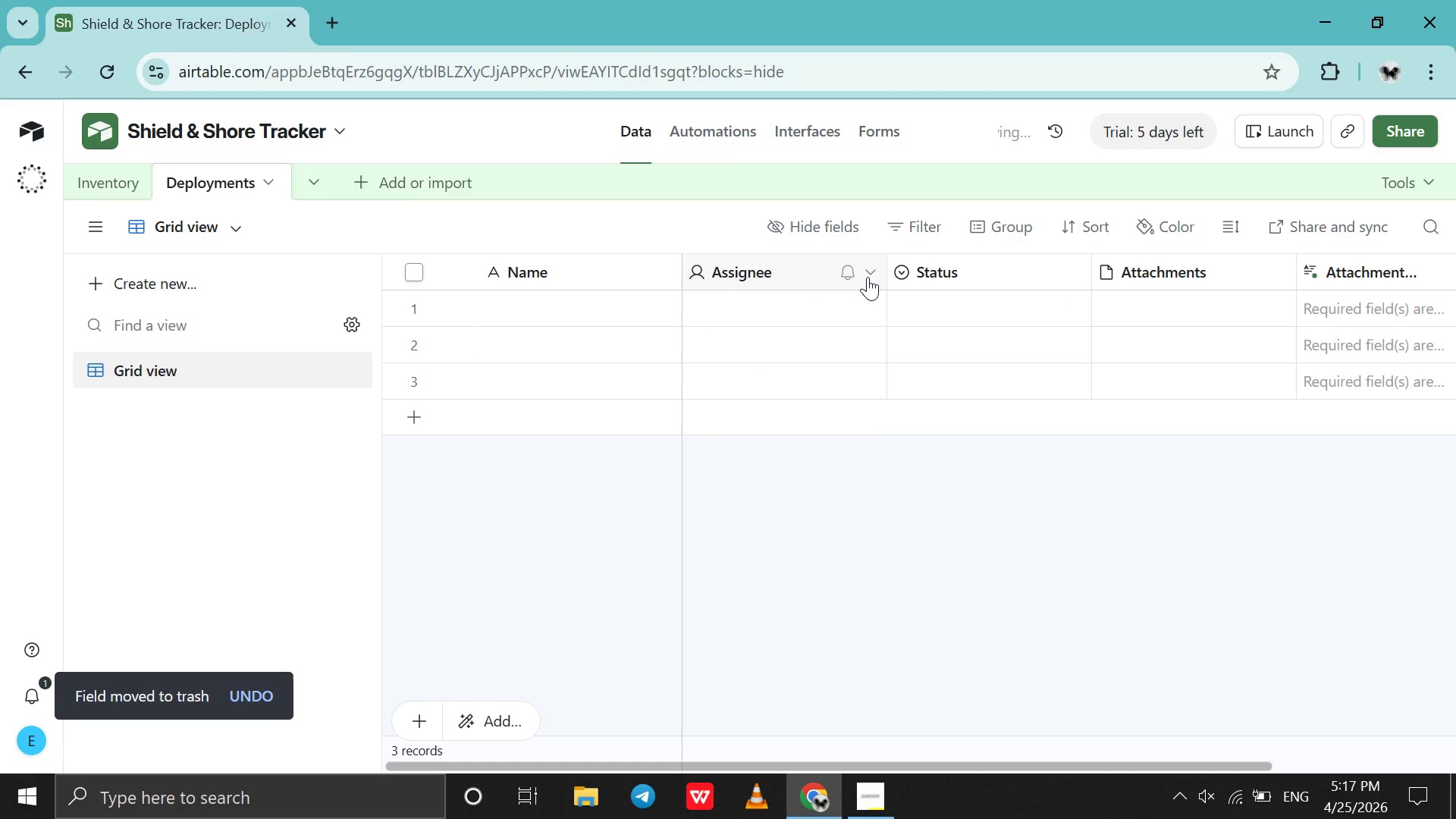 
left_click([868, 277])
 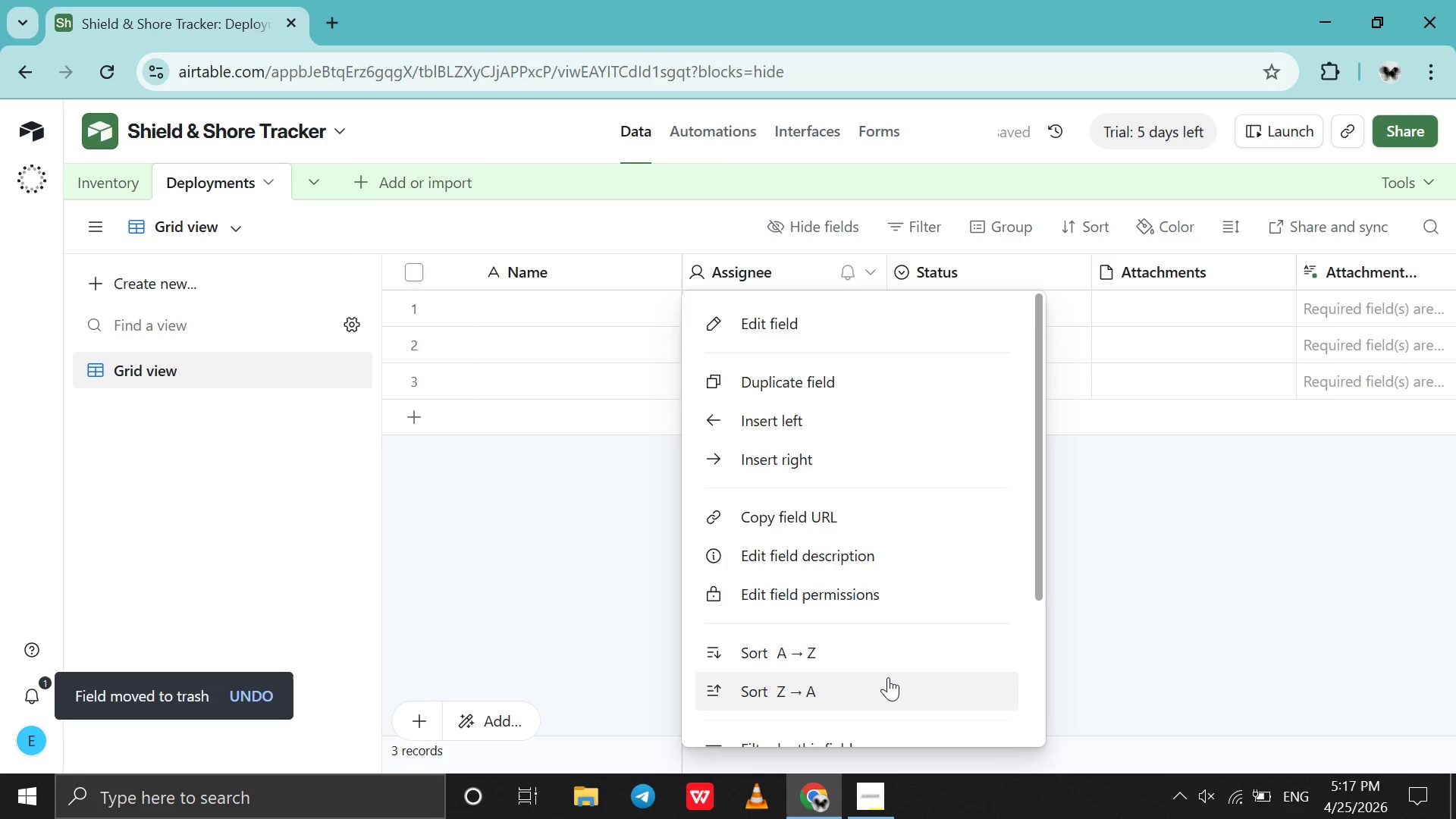 
scroll: coordinate [888, 677], scroll_direction: down, amount: 42.0
 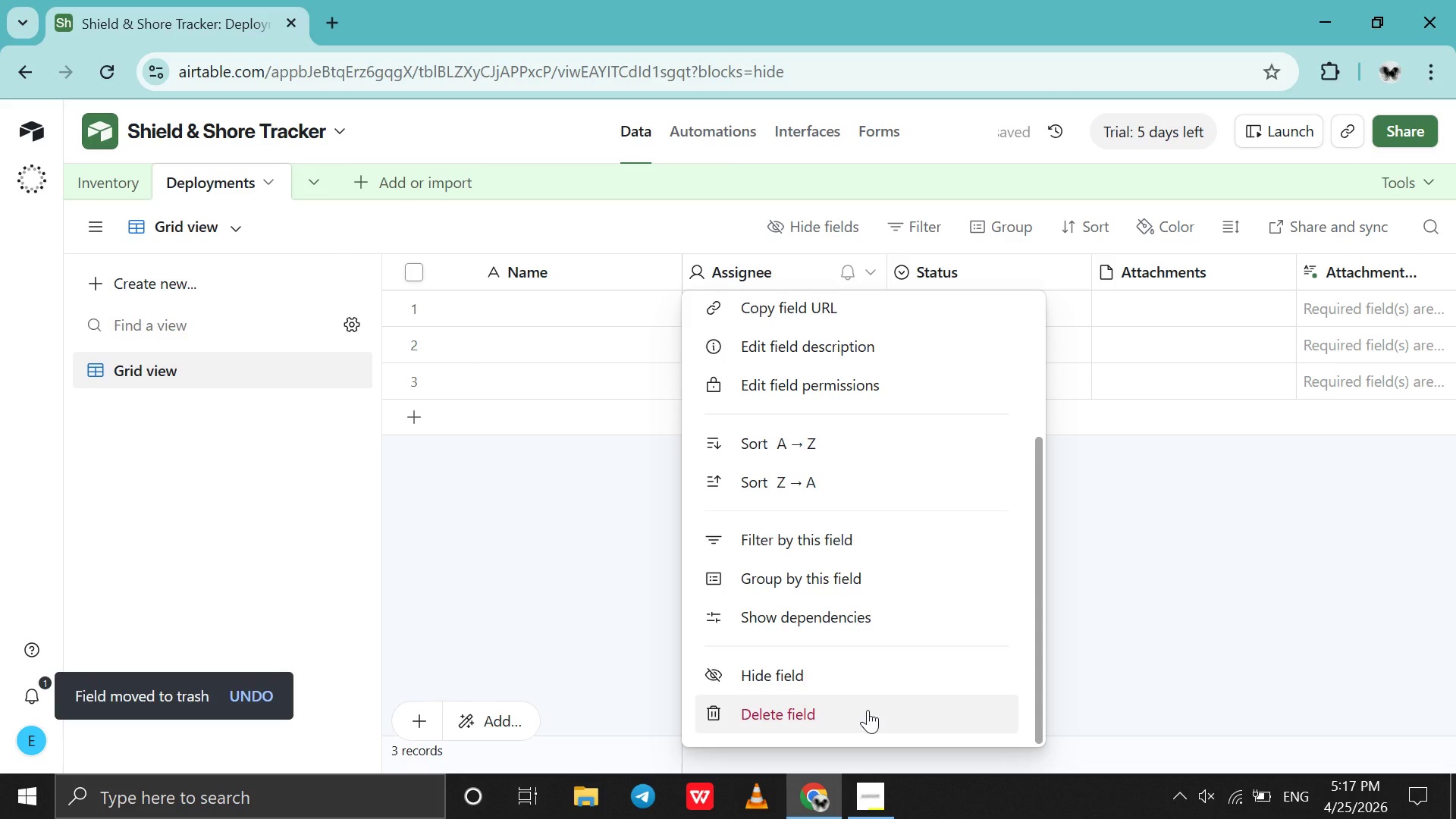 
left_click([868, 710])
 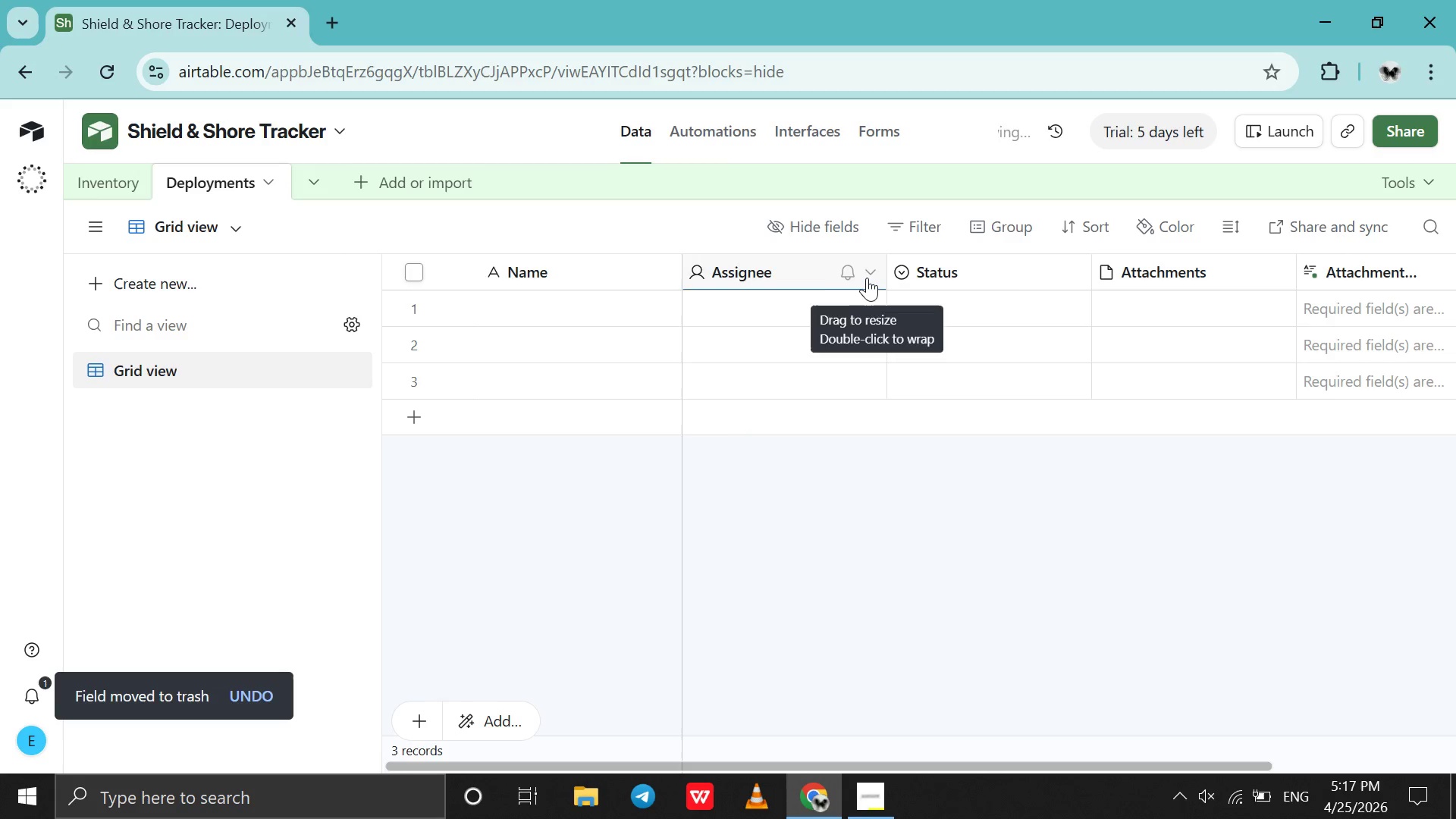 
left_click([871, 273])
 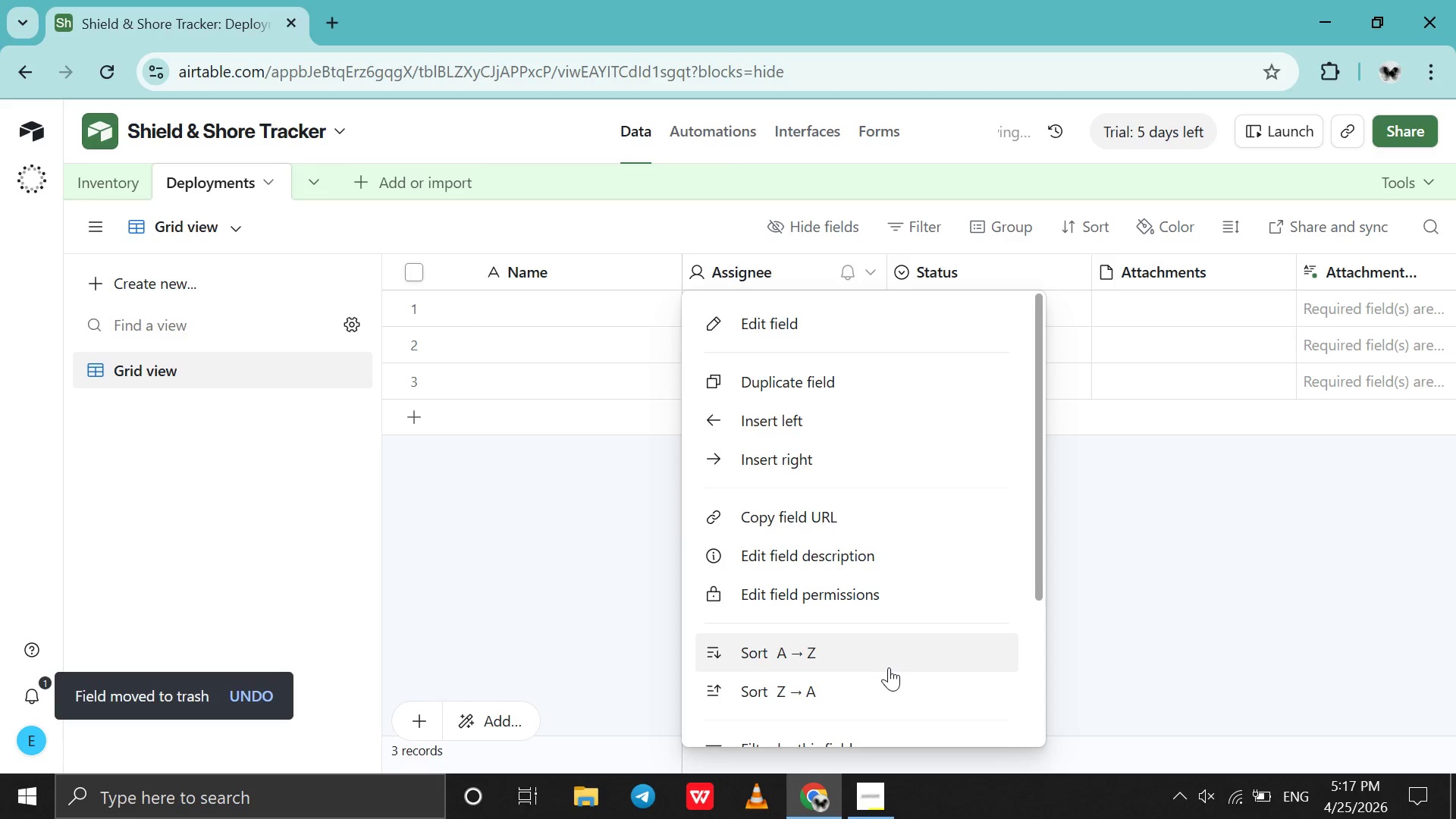 
scroll: coordinate [889, 667], scroll_direction: down, amount: 25.0
 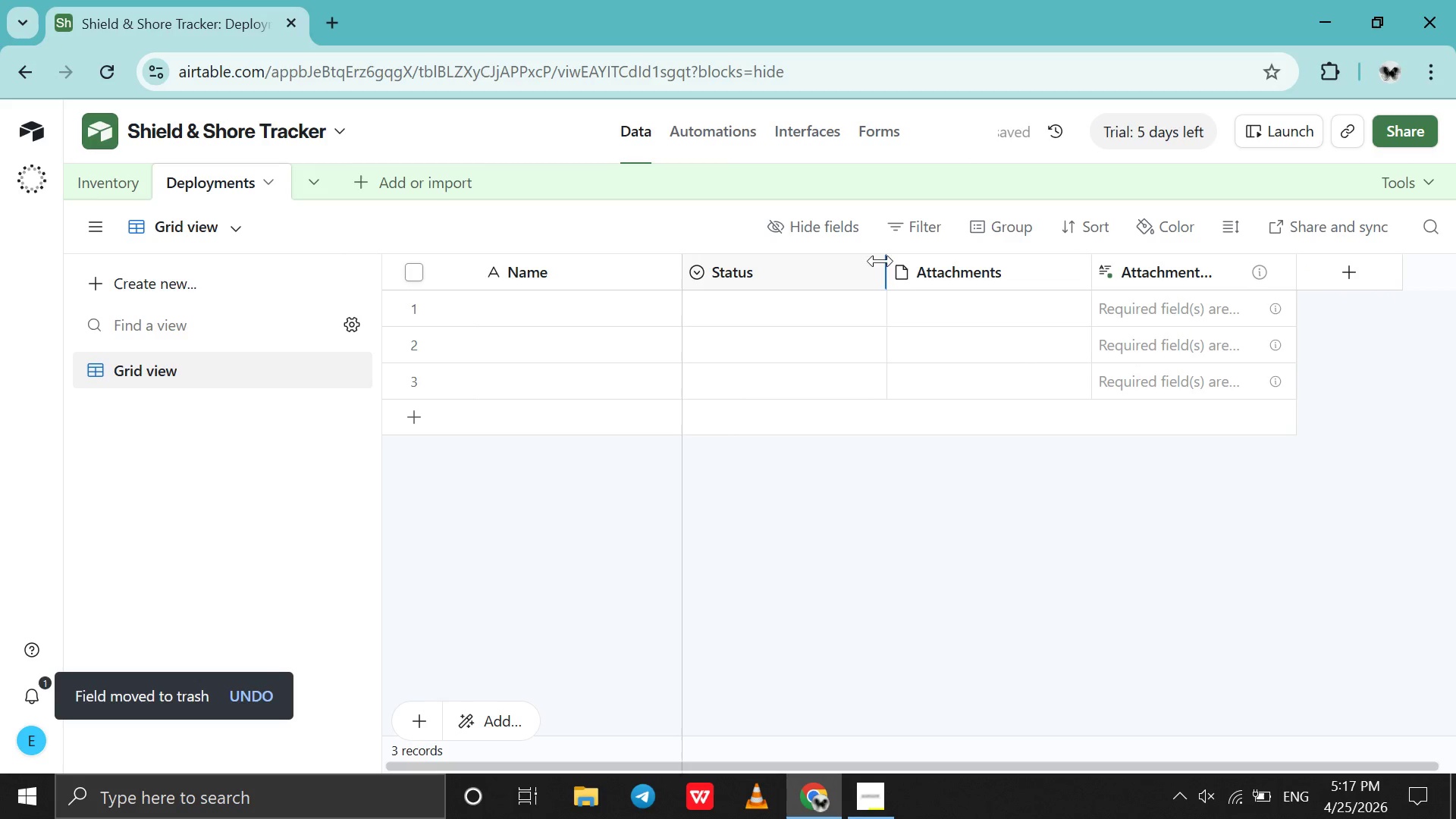 
left_click([874, 271])
 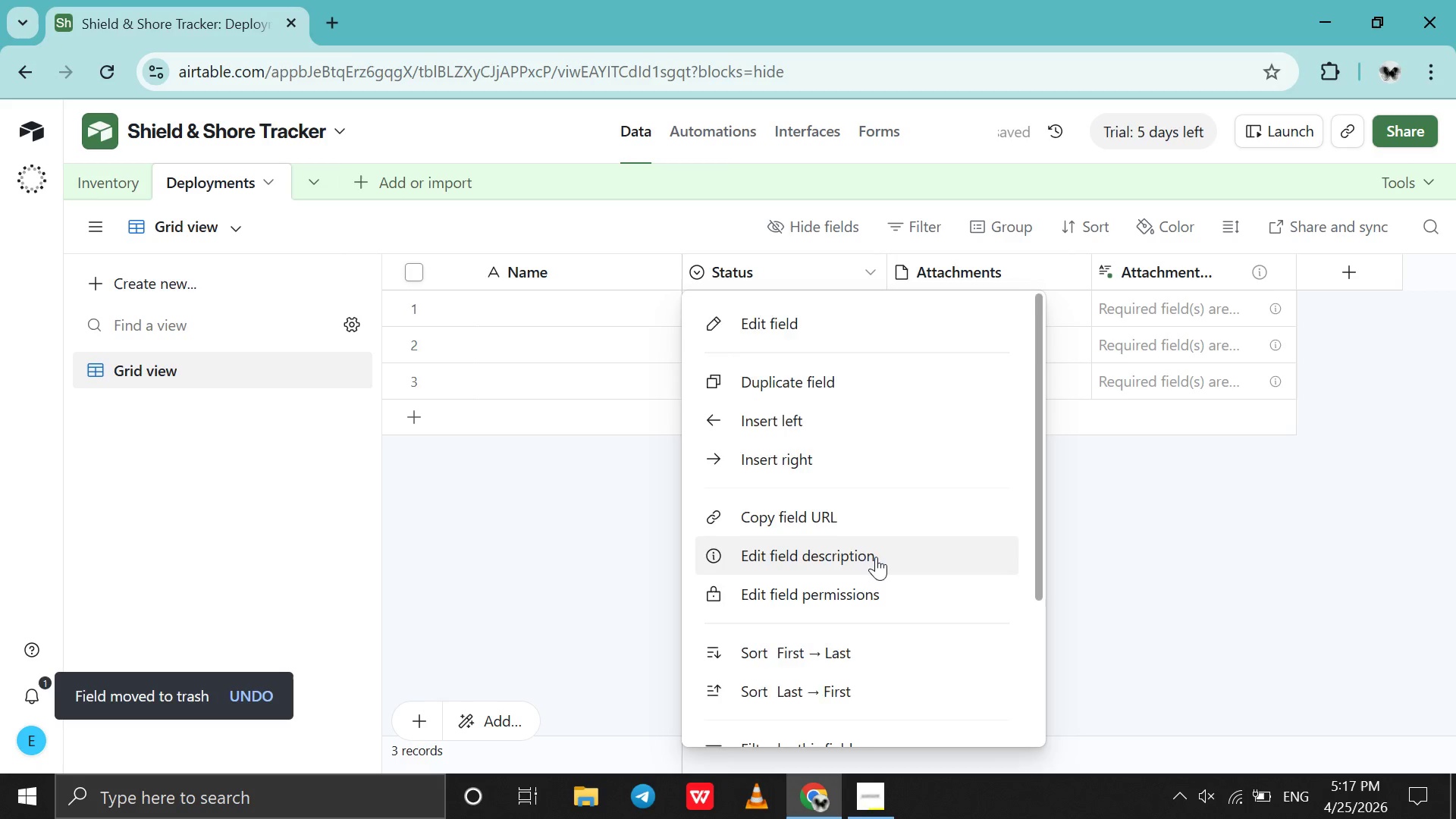 
scroll: coordinate [876, 557], scroll_direction: down, amount: 42.0
 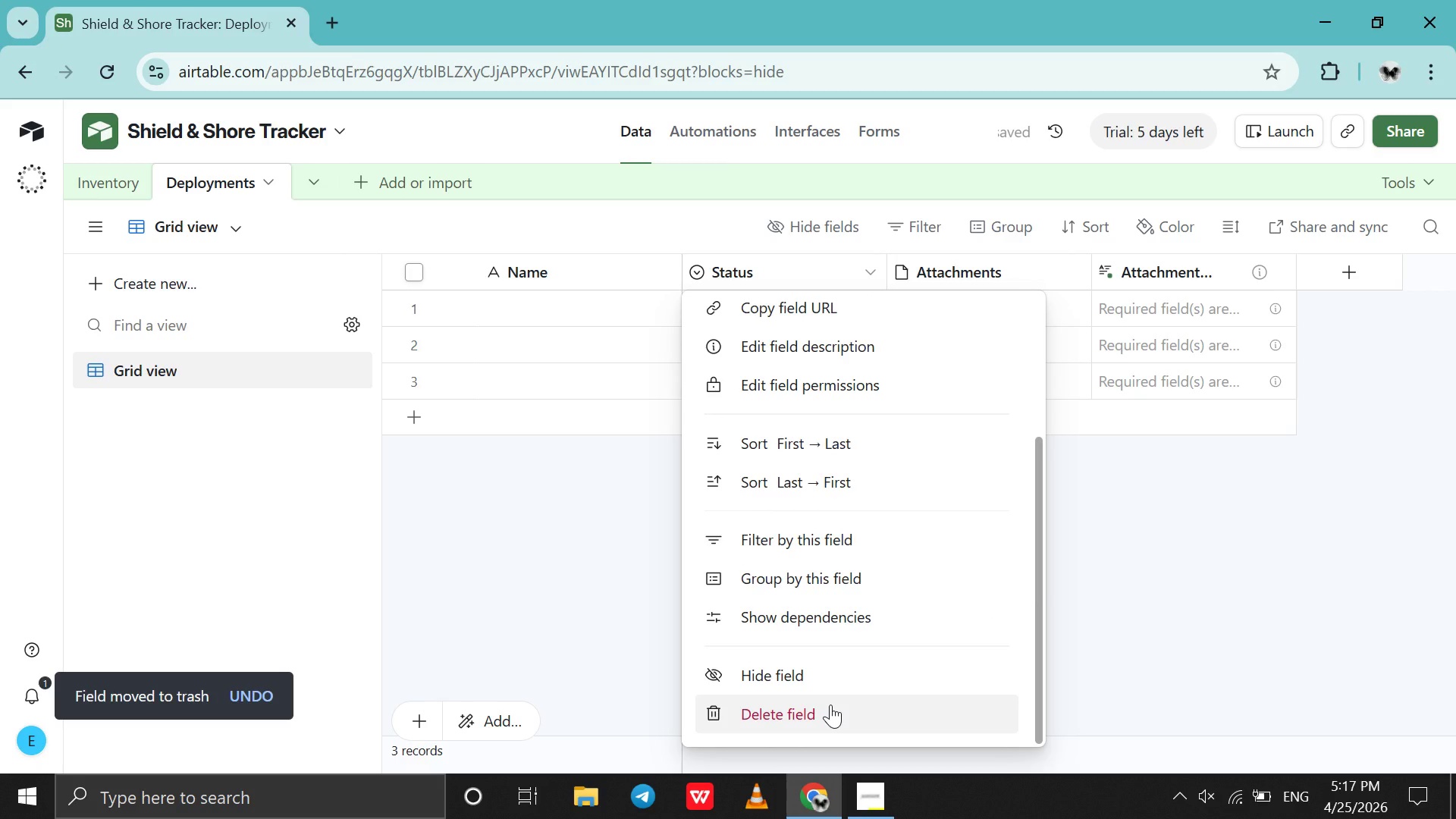 
left_click([830, 704])
 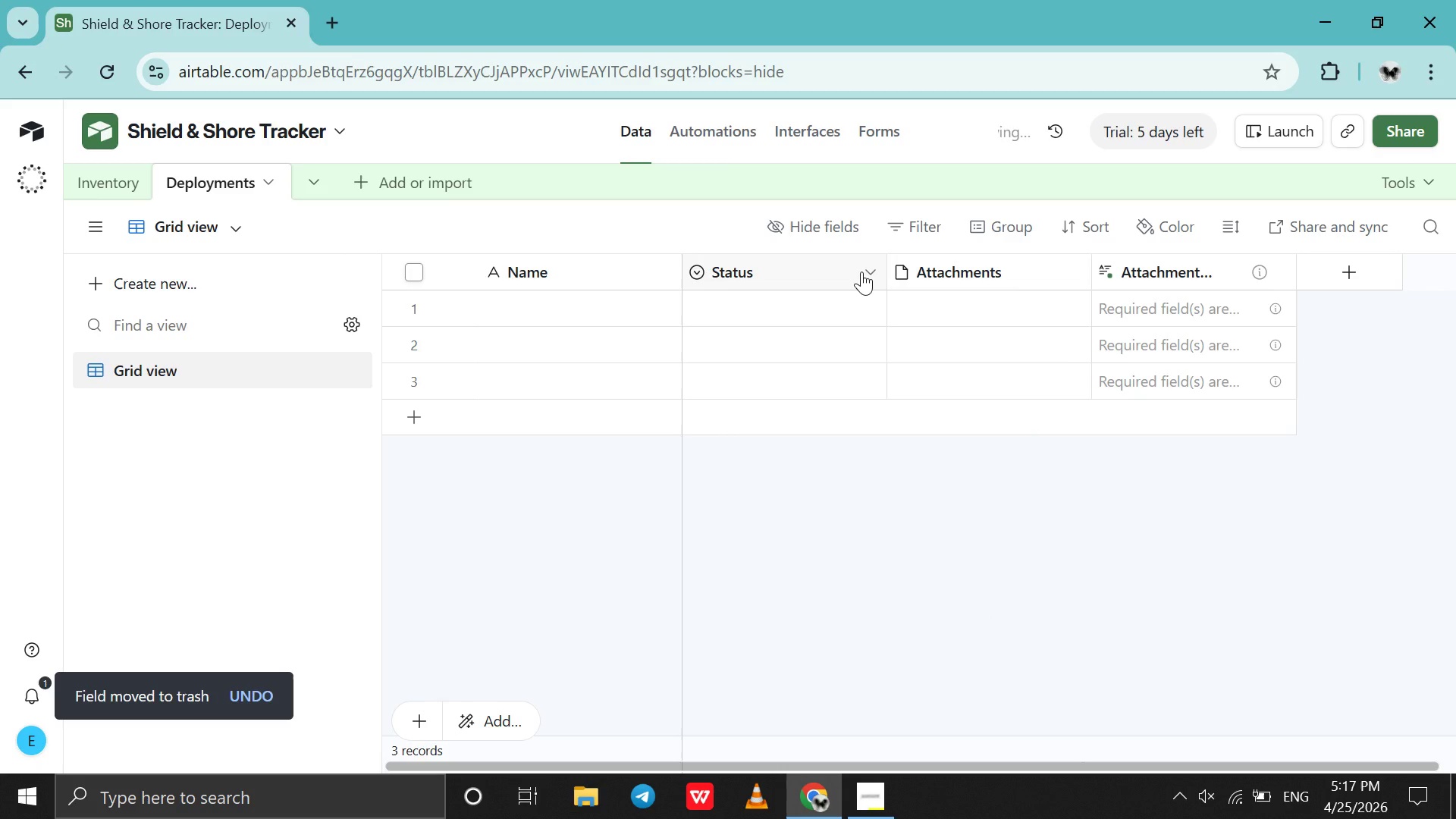 
left_click([861, 271])
 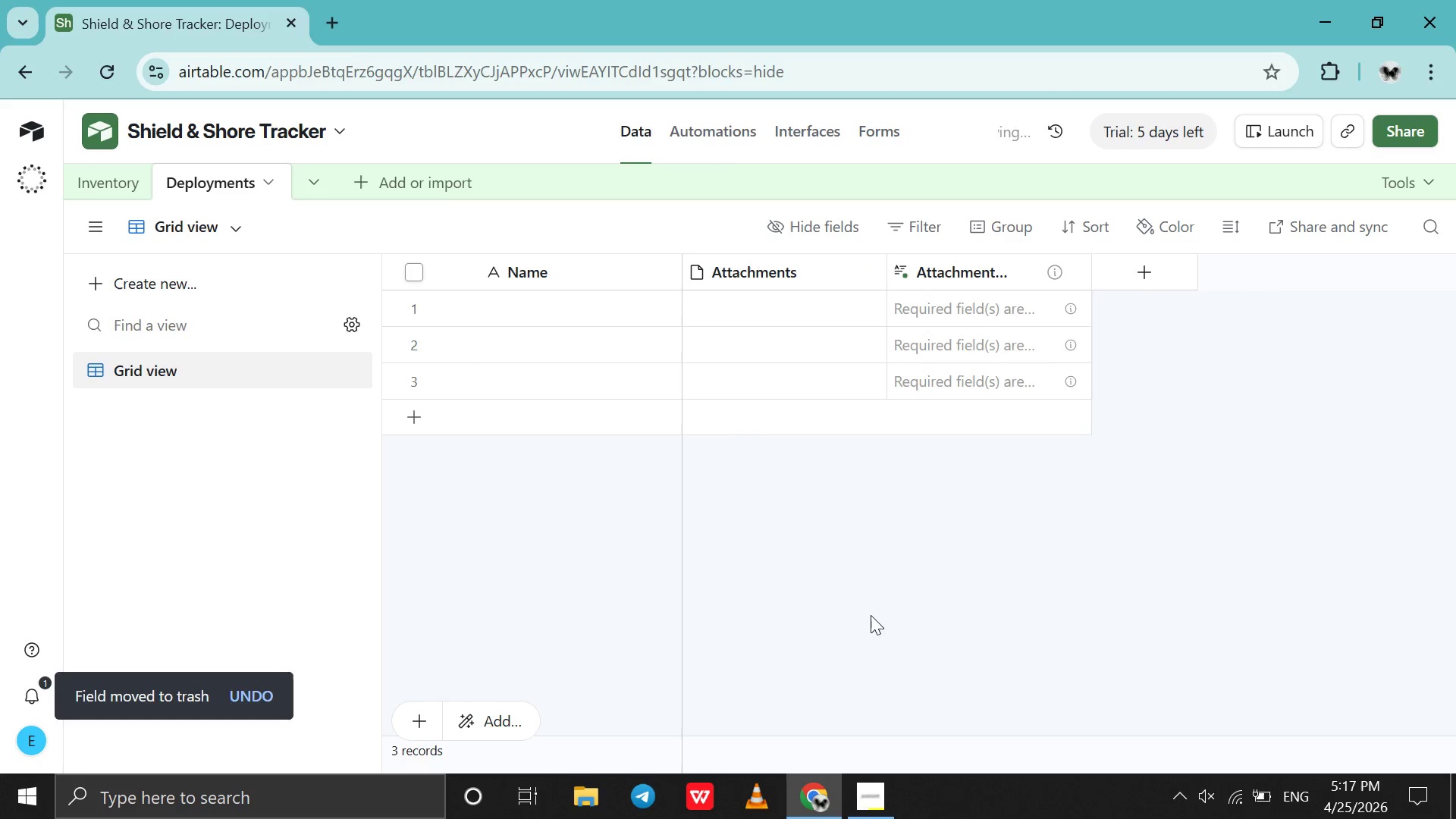 
scroll: coordinate [871, 615], scroll_direction: down, amount: 1.0
 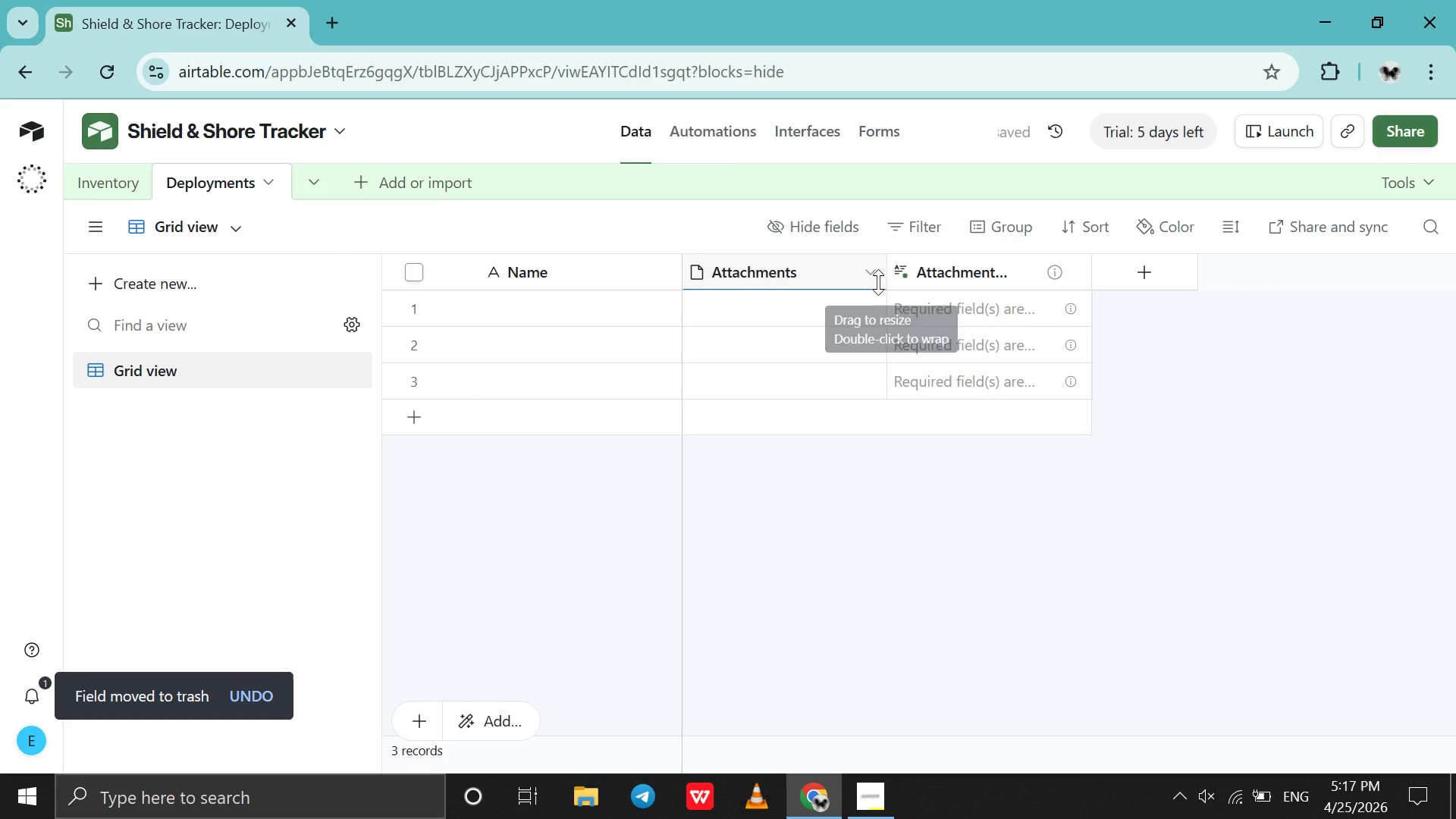 
left_click([878, 282])
 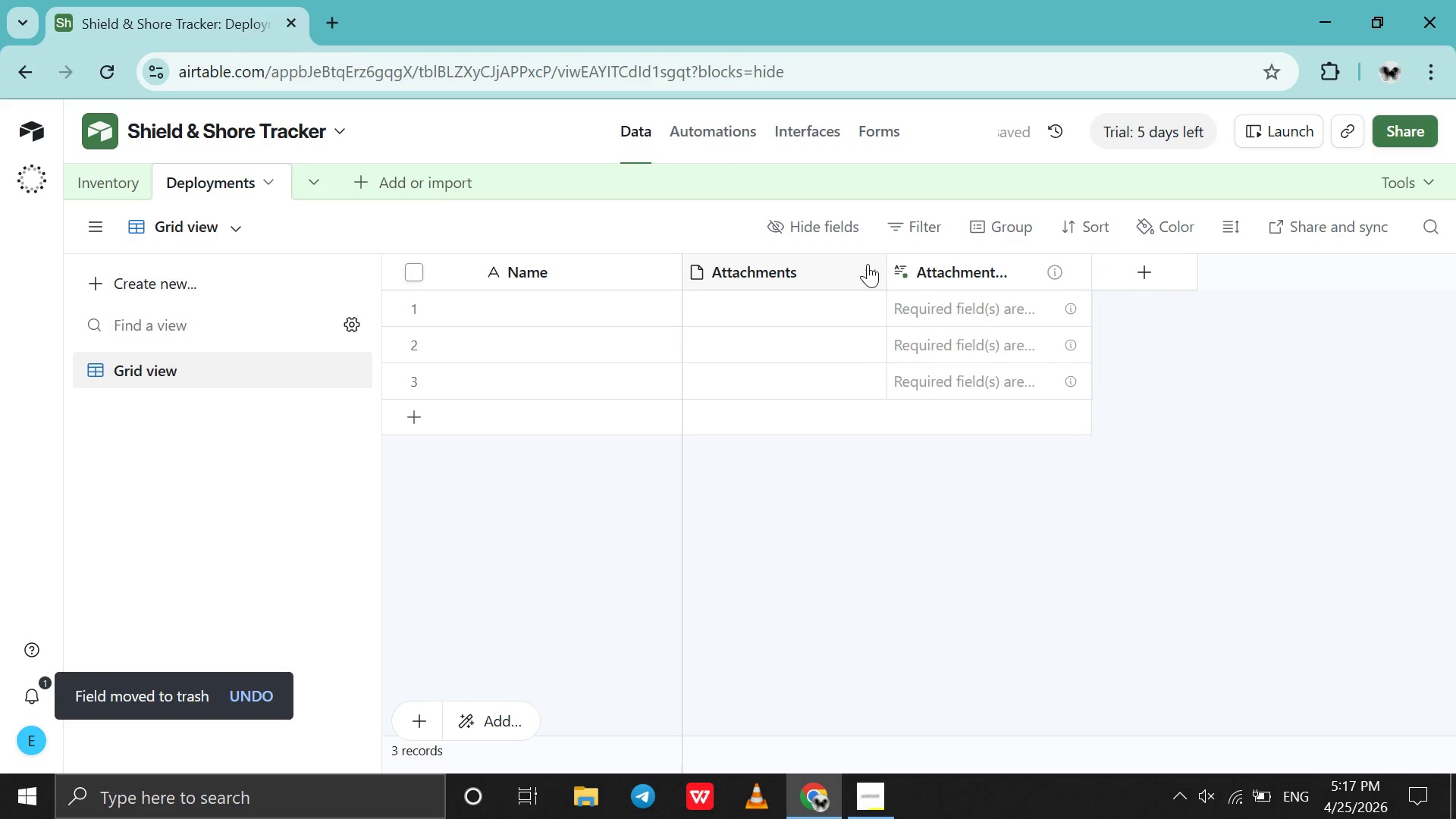 
left_click([868, 264])
 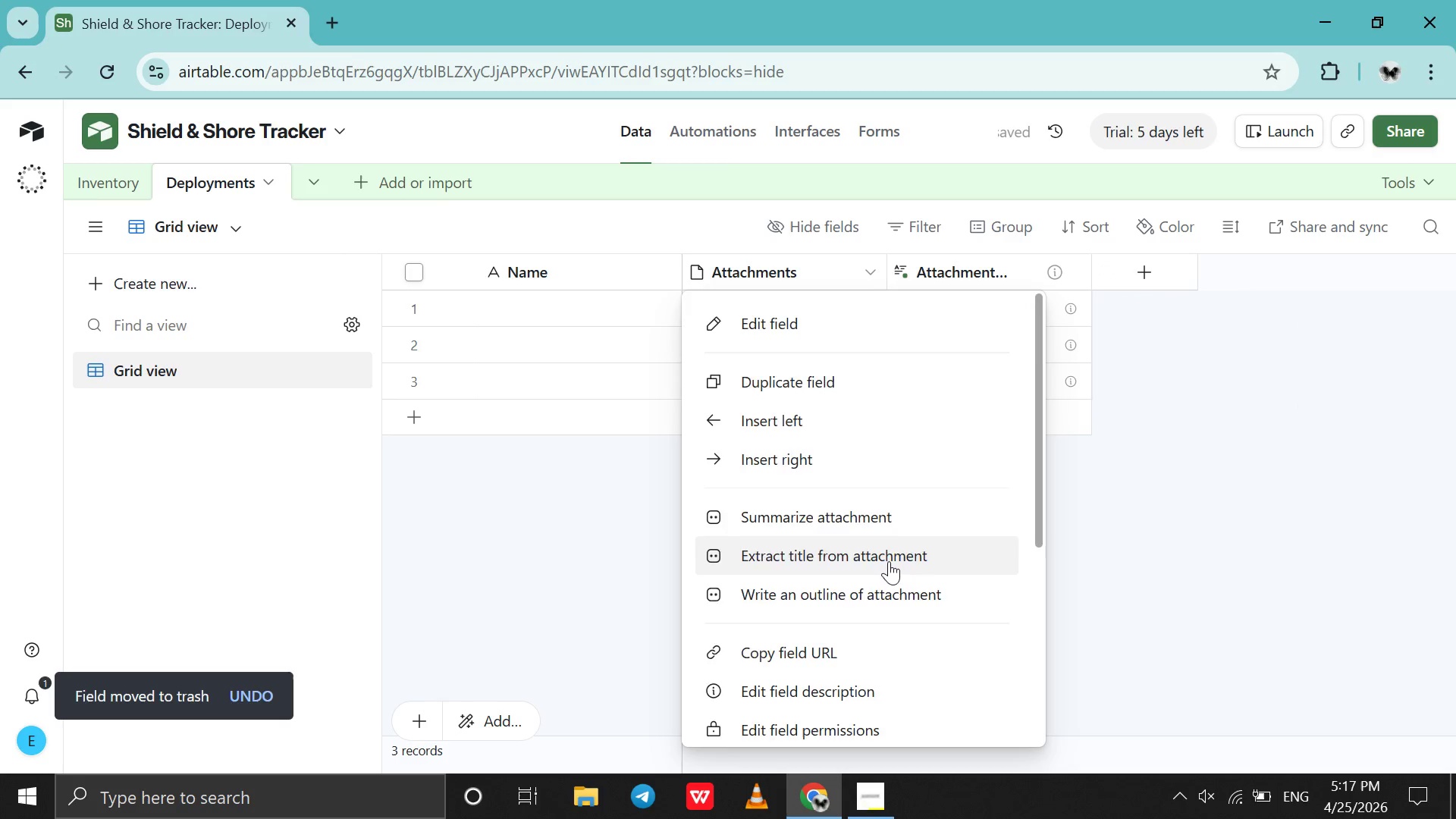 
scroll: coordinate [889, 561], scroll_direction: down, amount: 61.0
 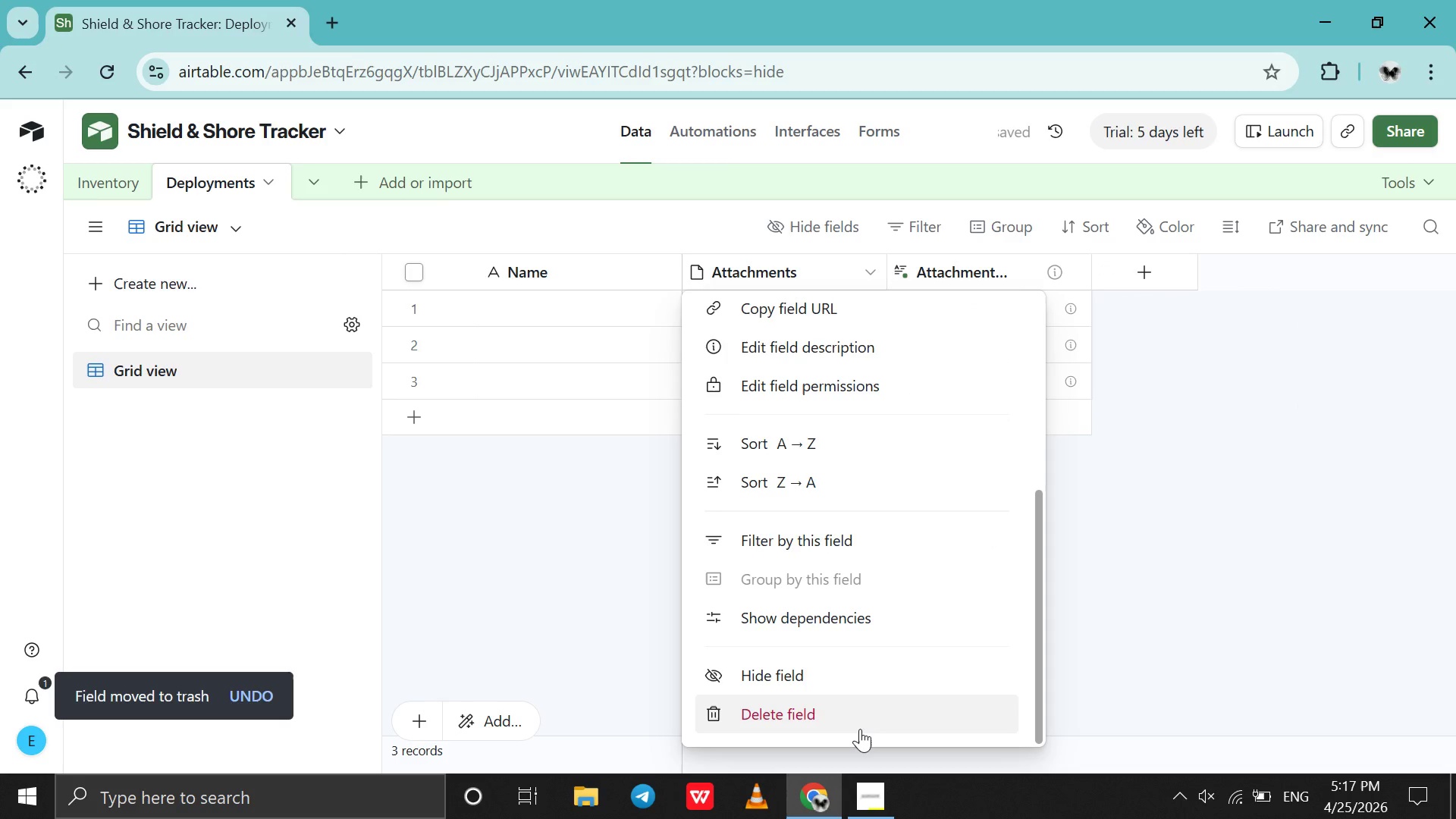 
left_click([860, 729])
 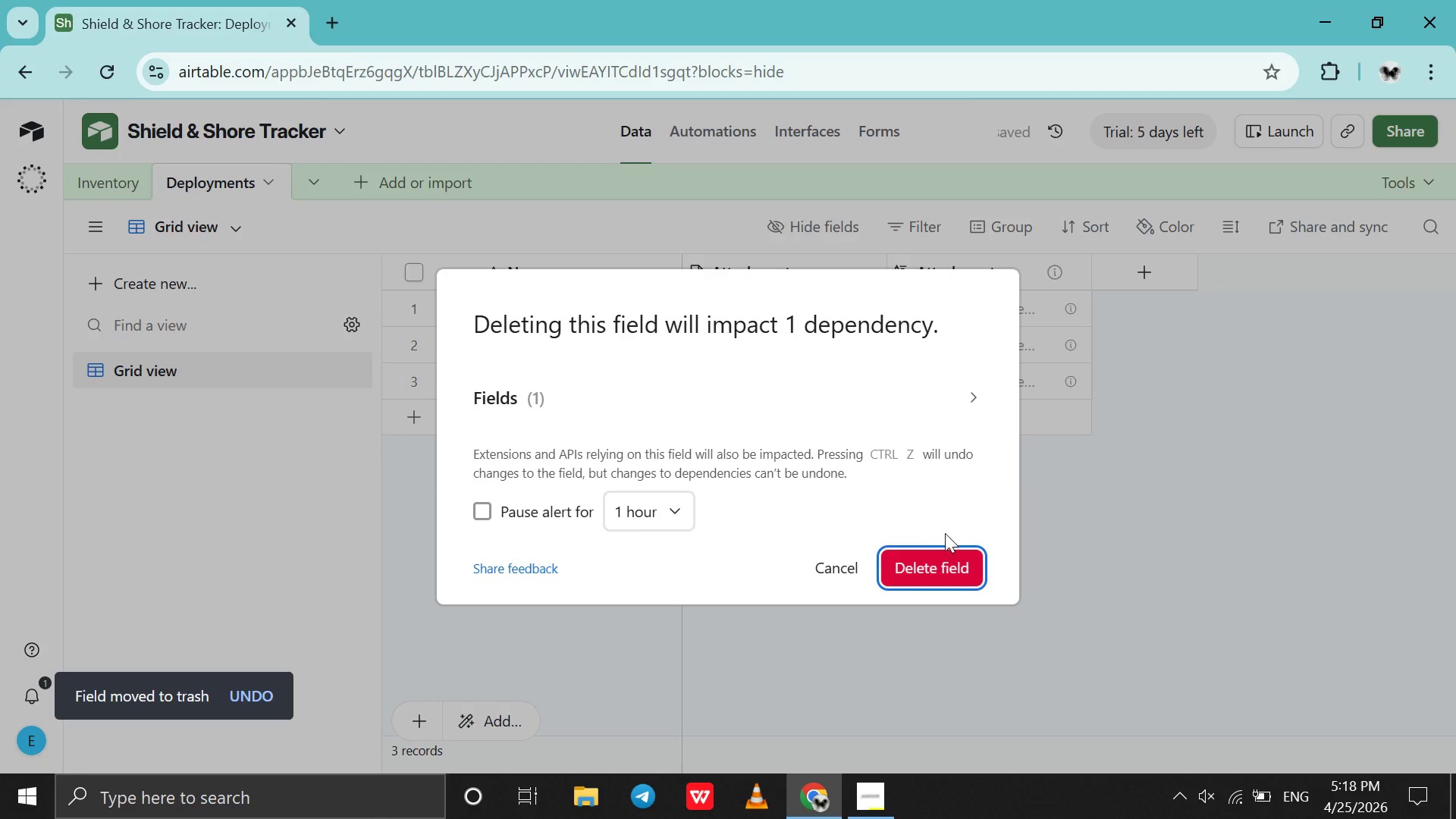 
left_click([943, 566])
 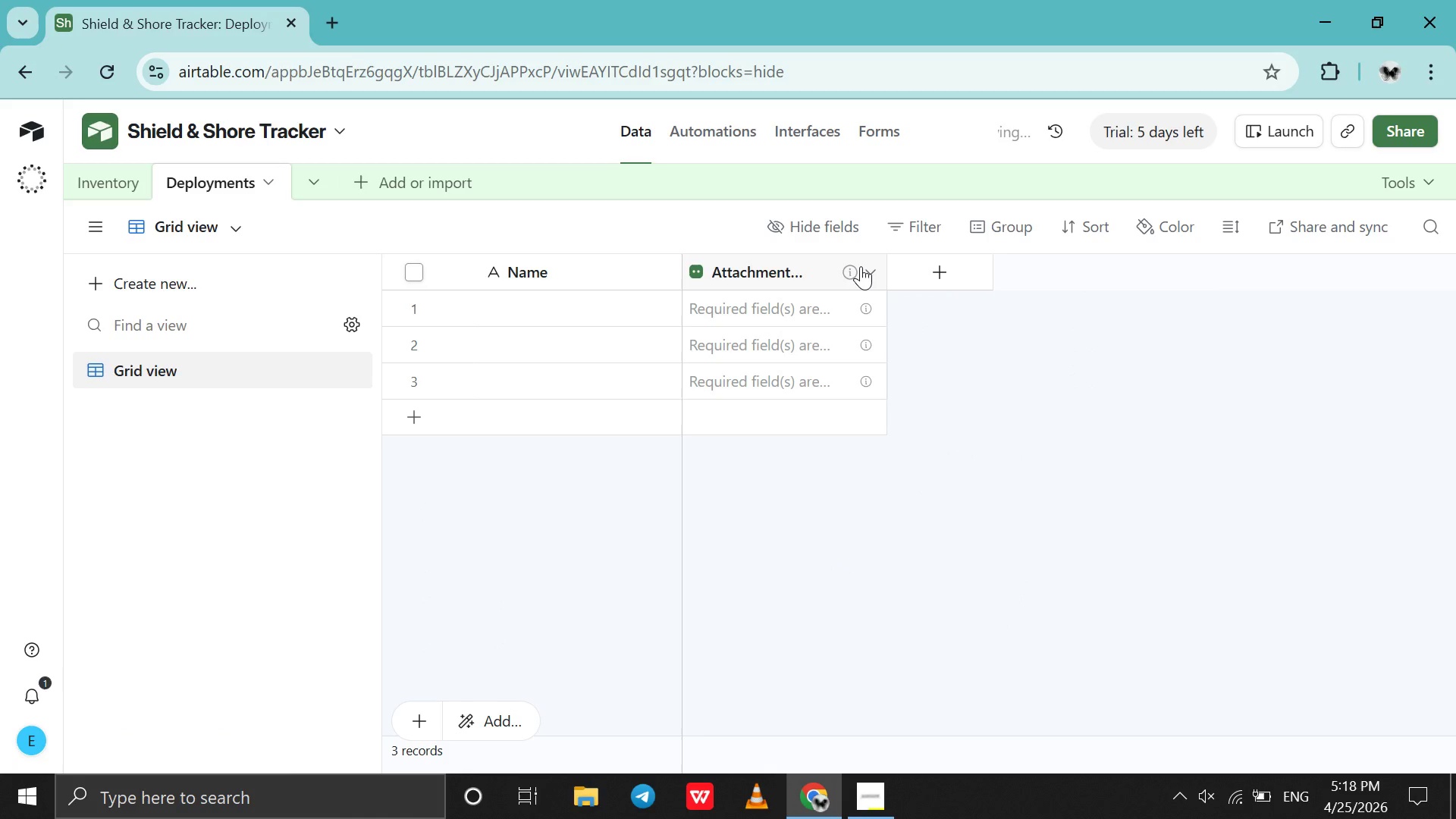 
left_click([861, 266])
 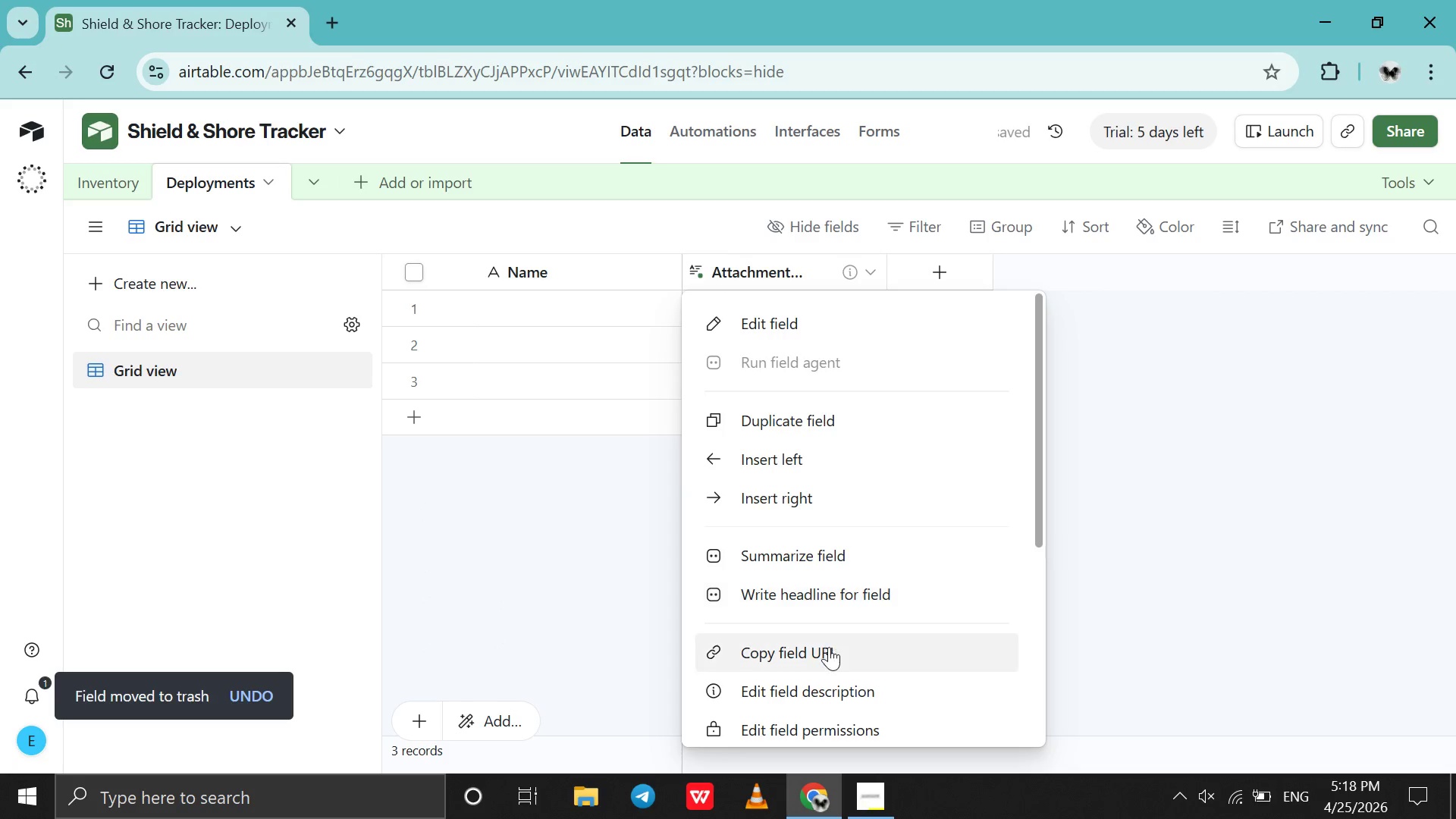 
scroll: coordinate [829, 647], scroll_direction: down, amount: 20.0
 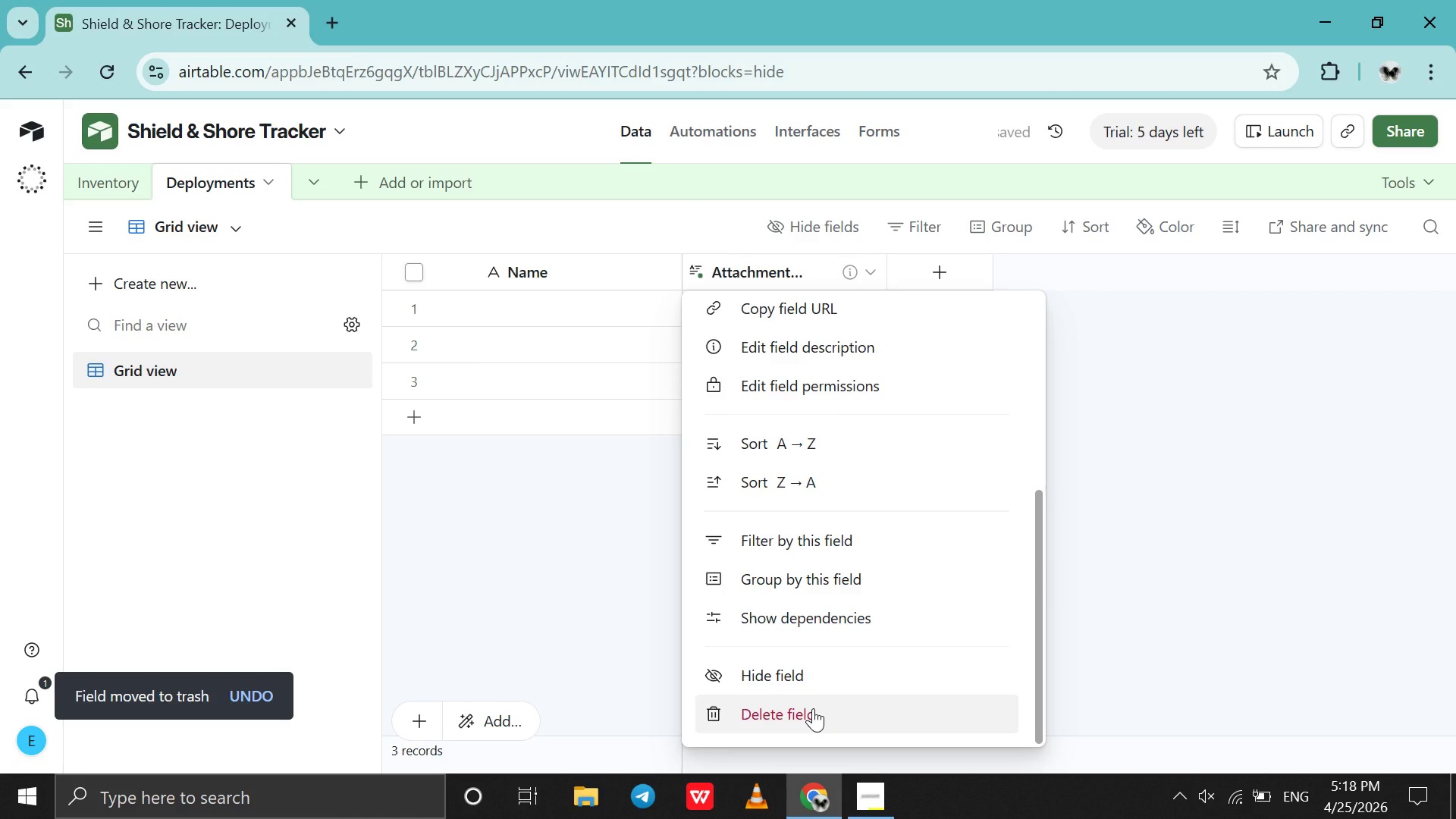 
left_click([813, 708])
 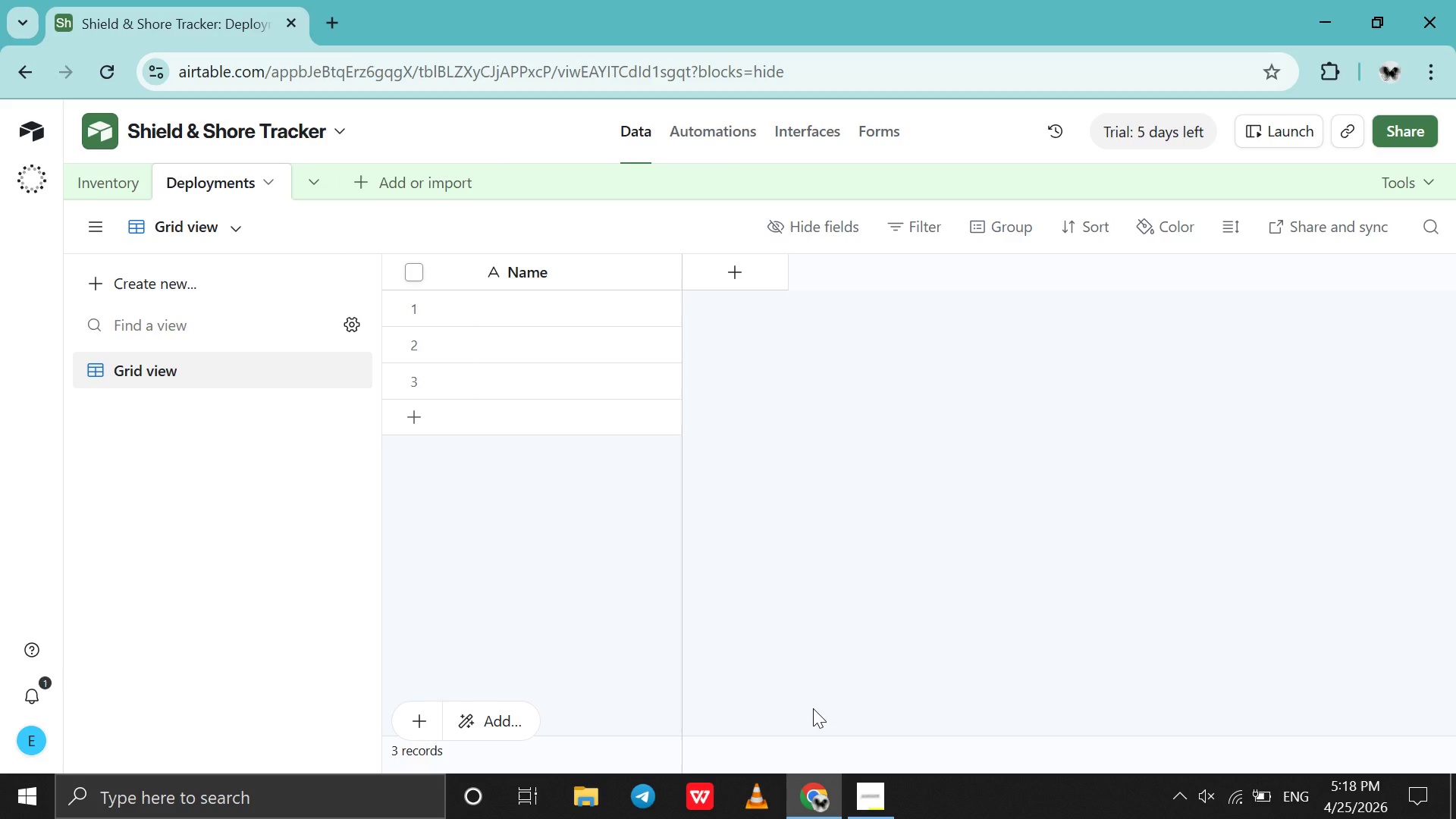 
wait(28.7)
 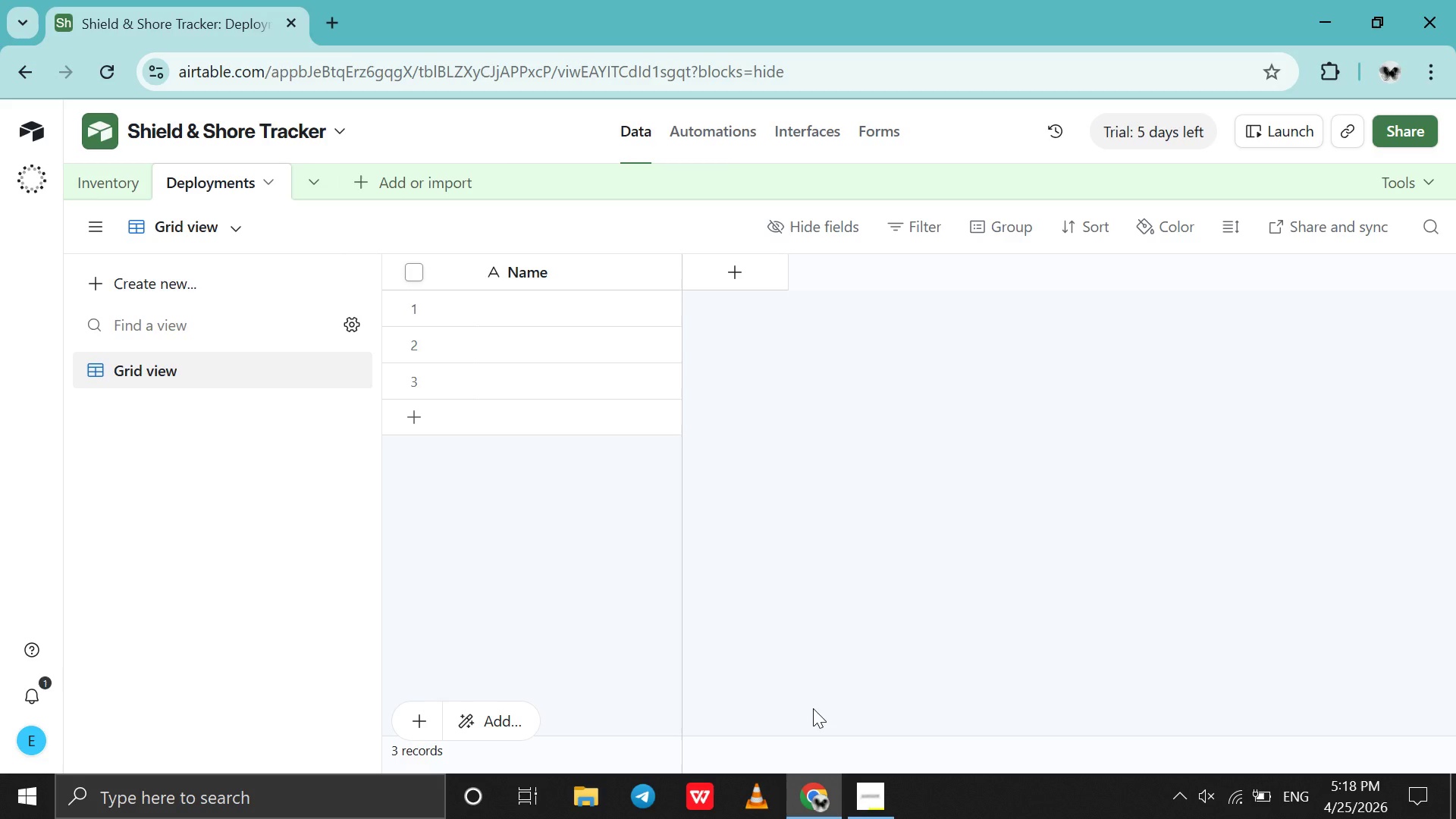 
double_click([597, 278])
 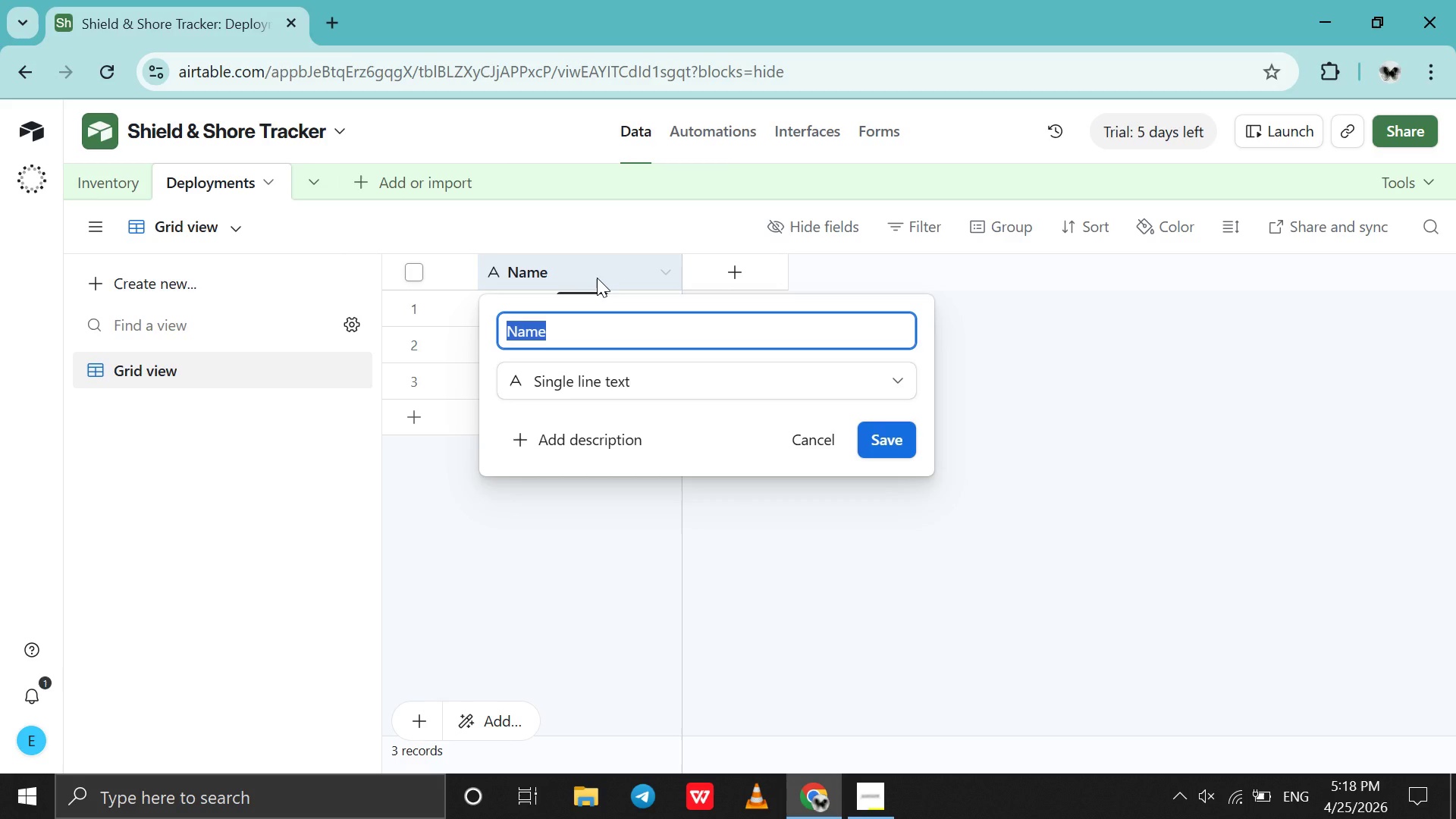 
key(CapsLock)
 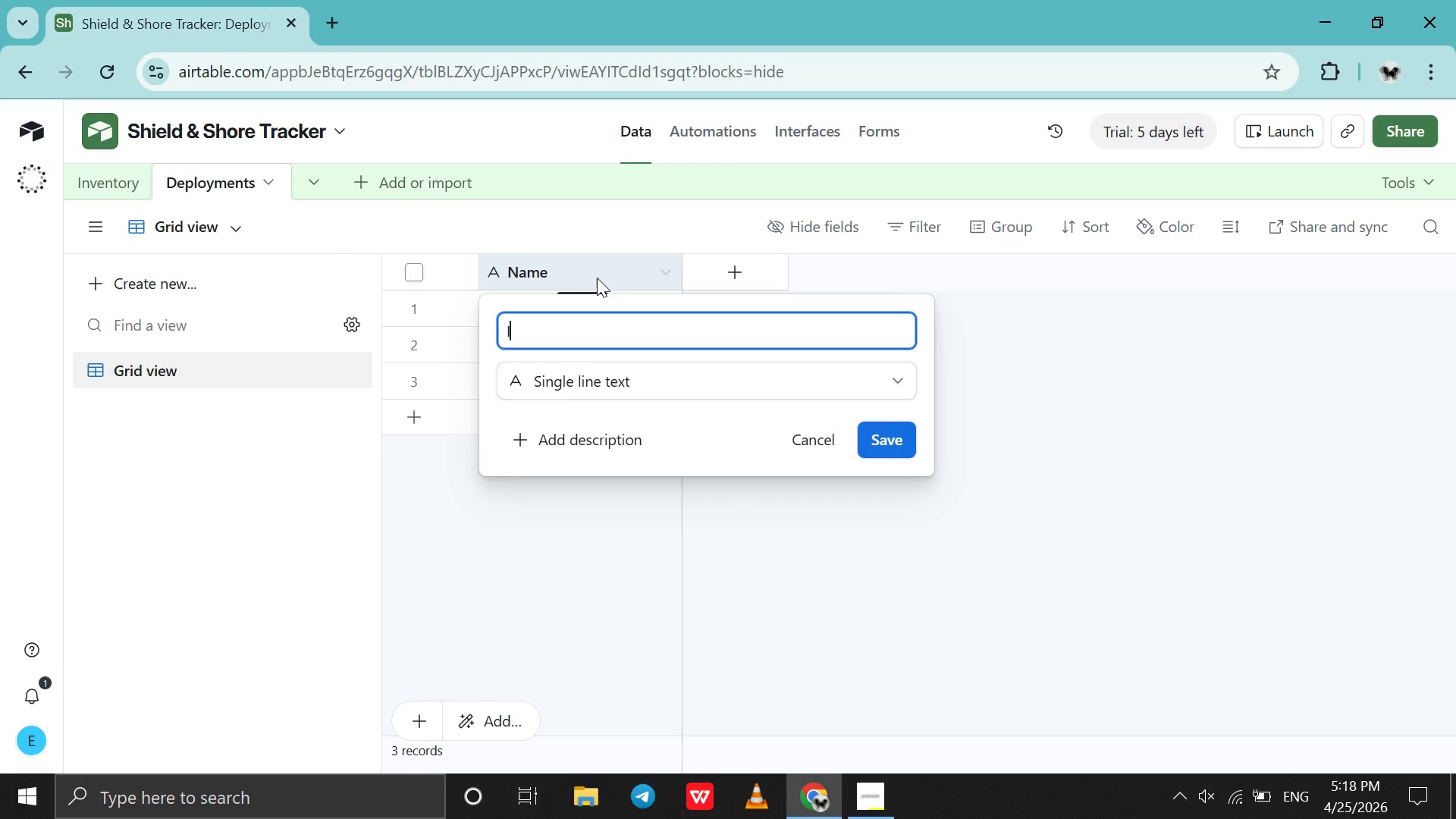 
key(I)
 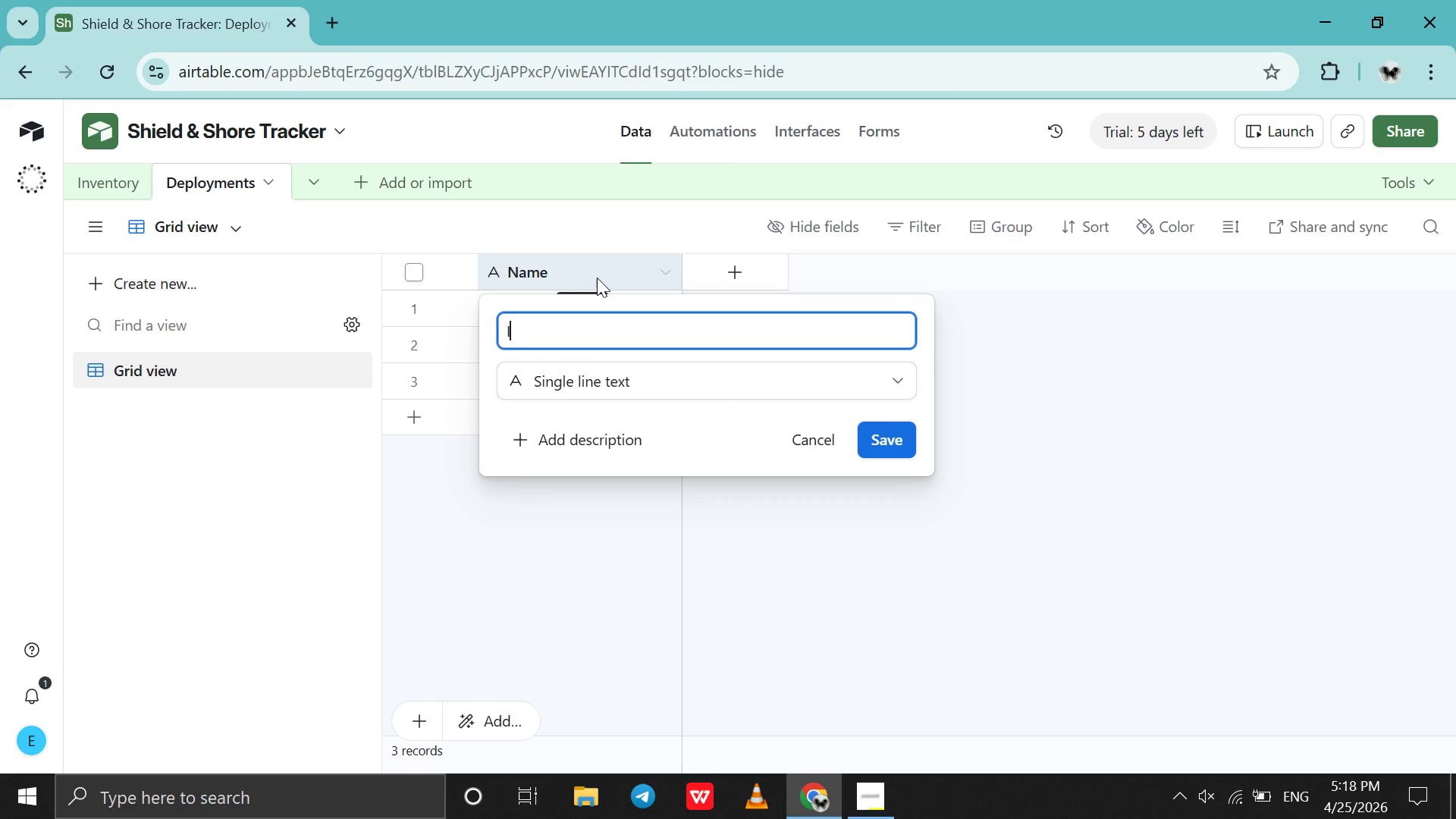 
key(CapsLock)
 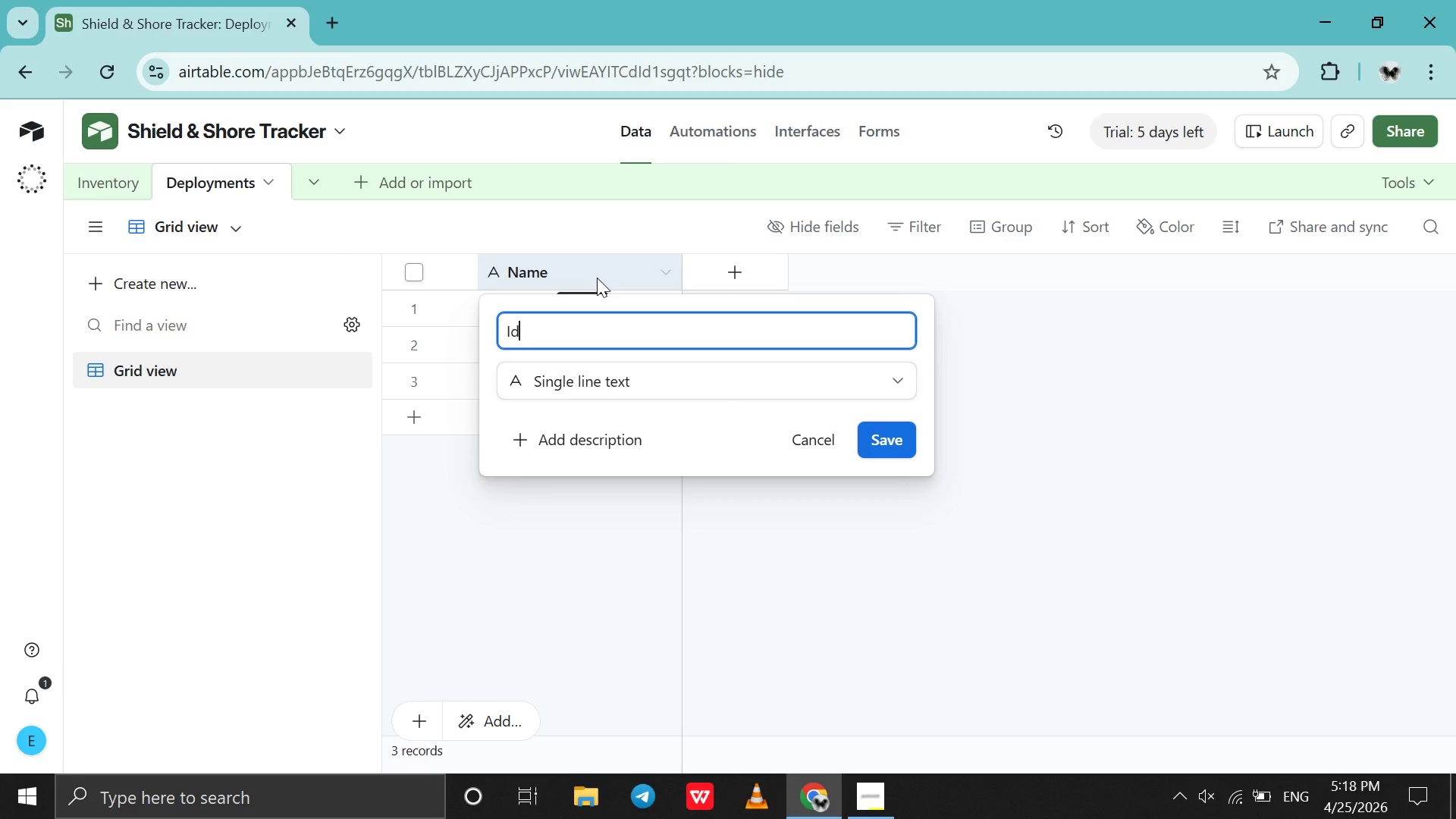 
key(D)
 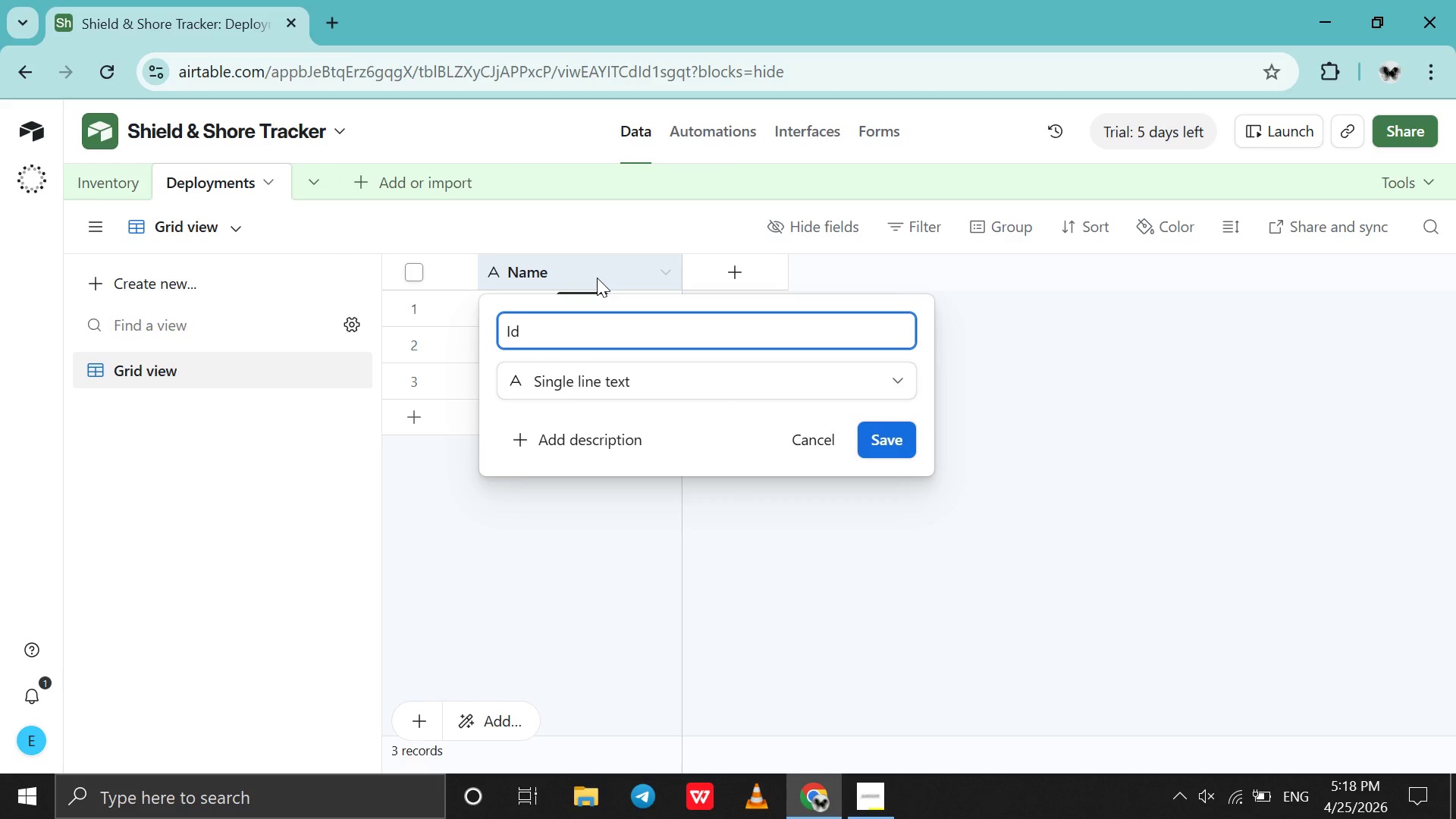 
key(Backspace)
 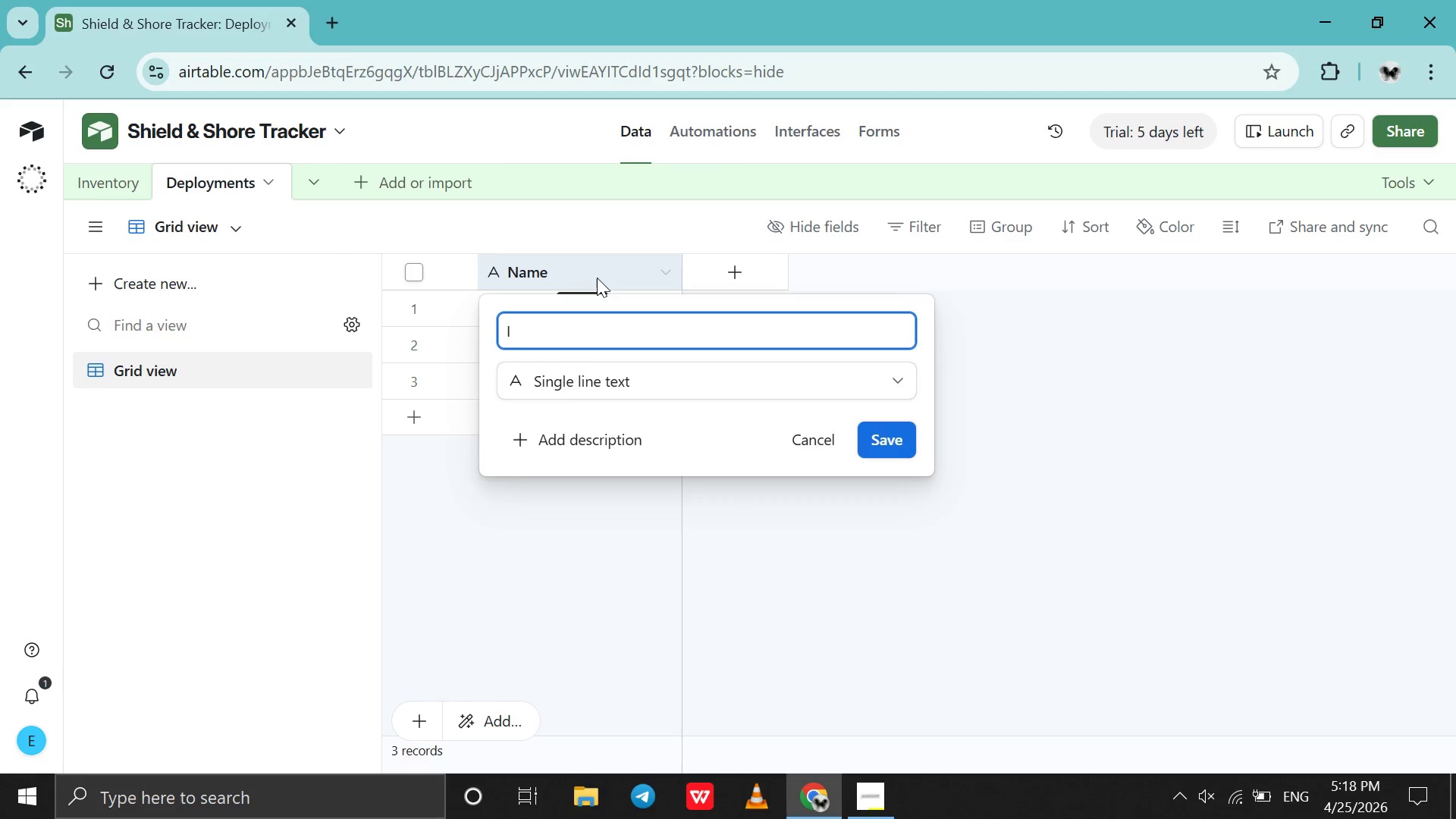 
key(CapsLock)
 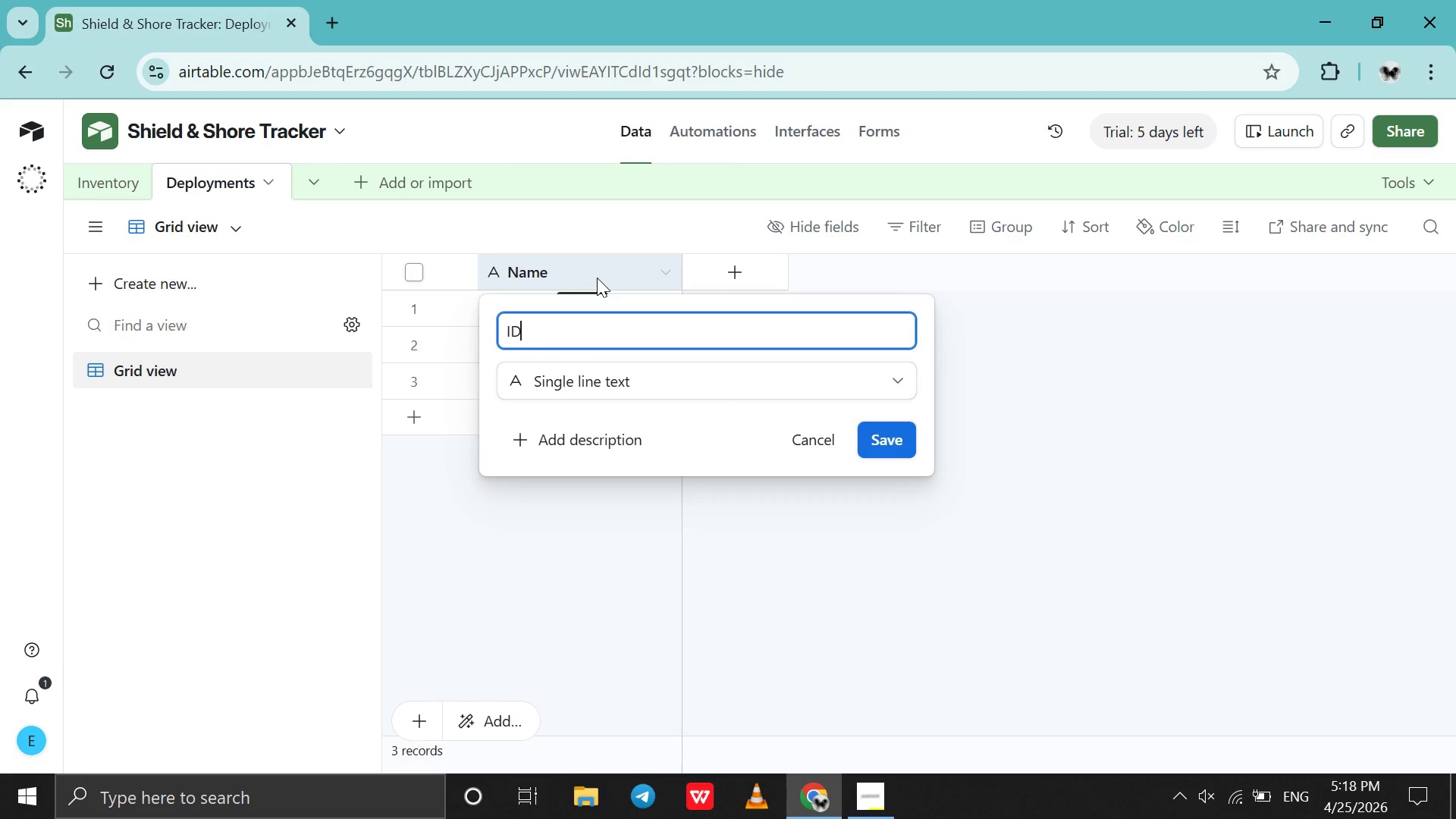 
key(D)
 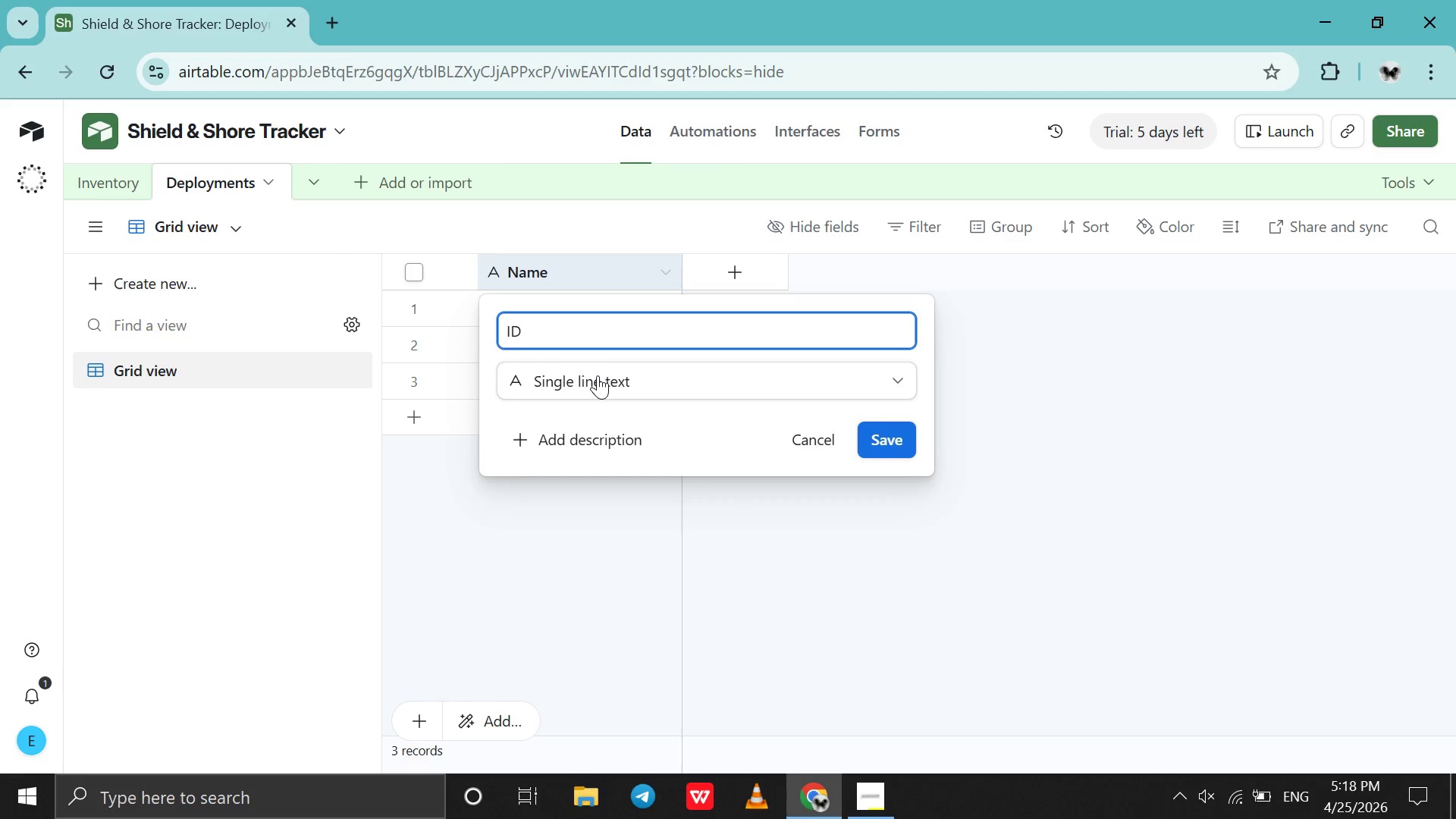 
double_click([598, 375])
 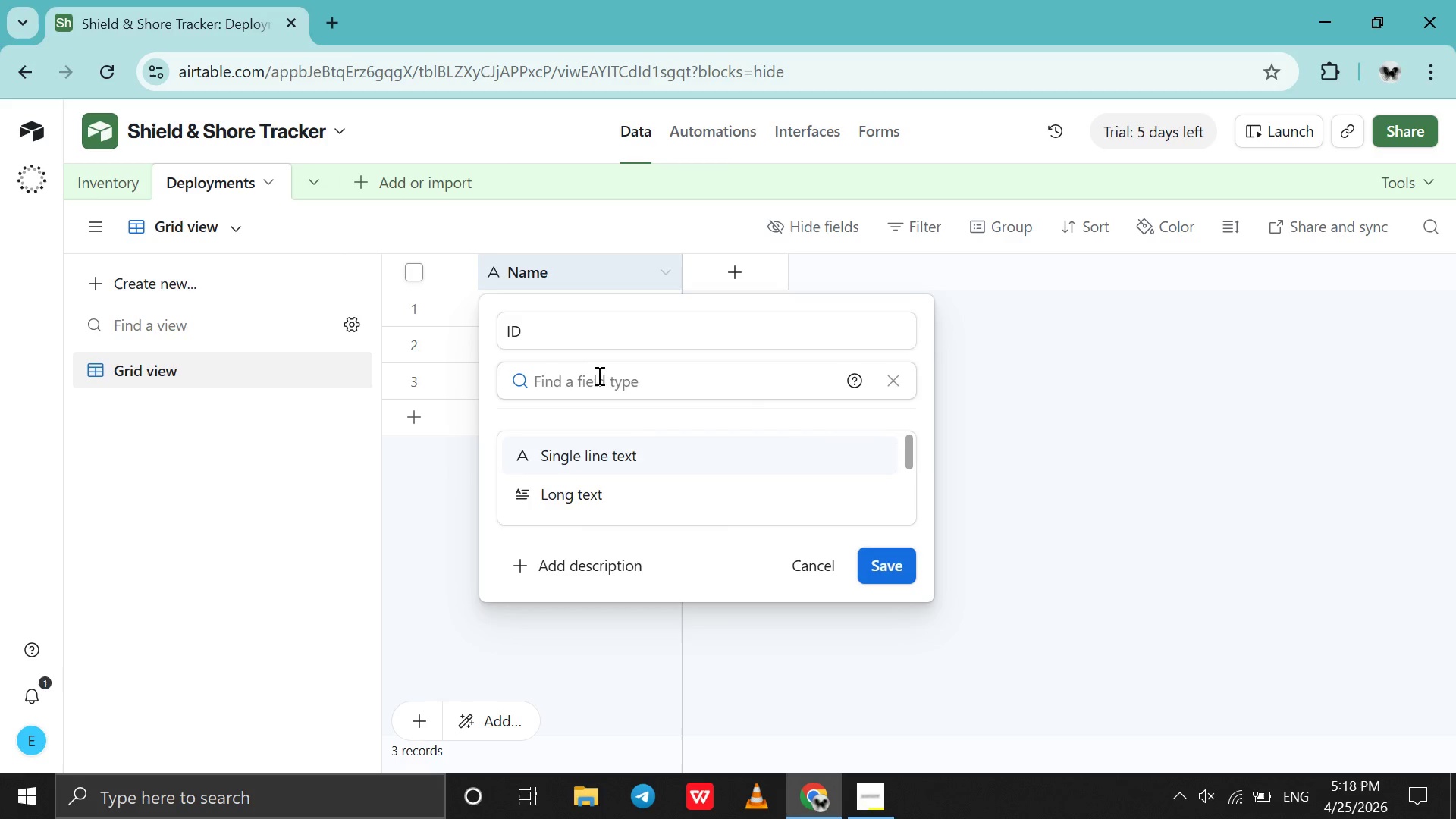 
key(A)
 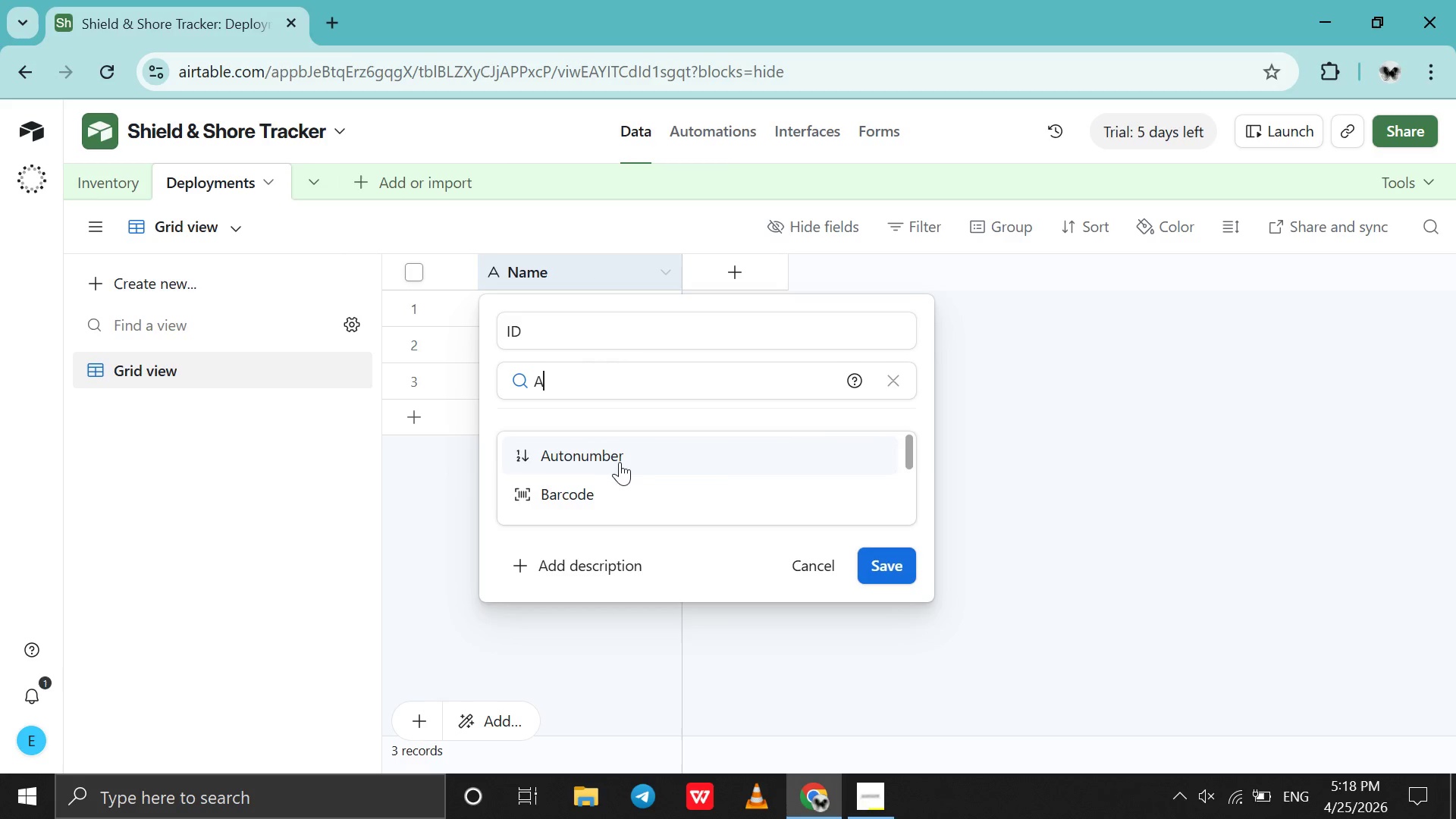 
left_click([628, 458])
 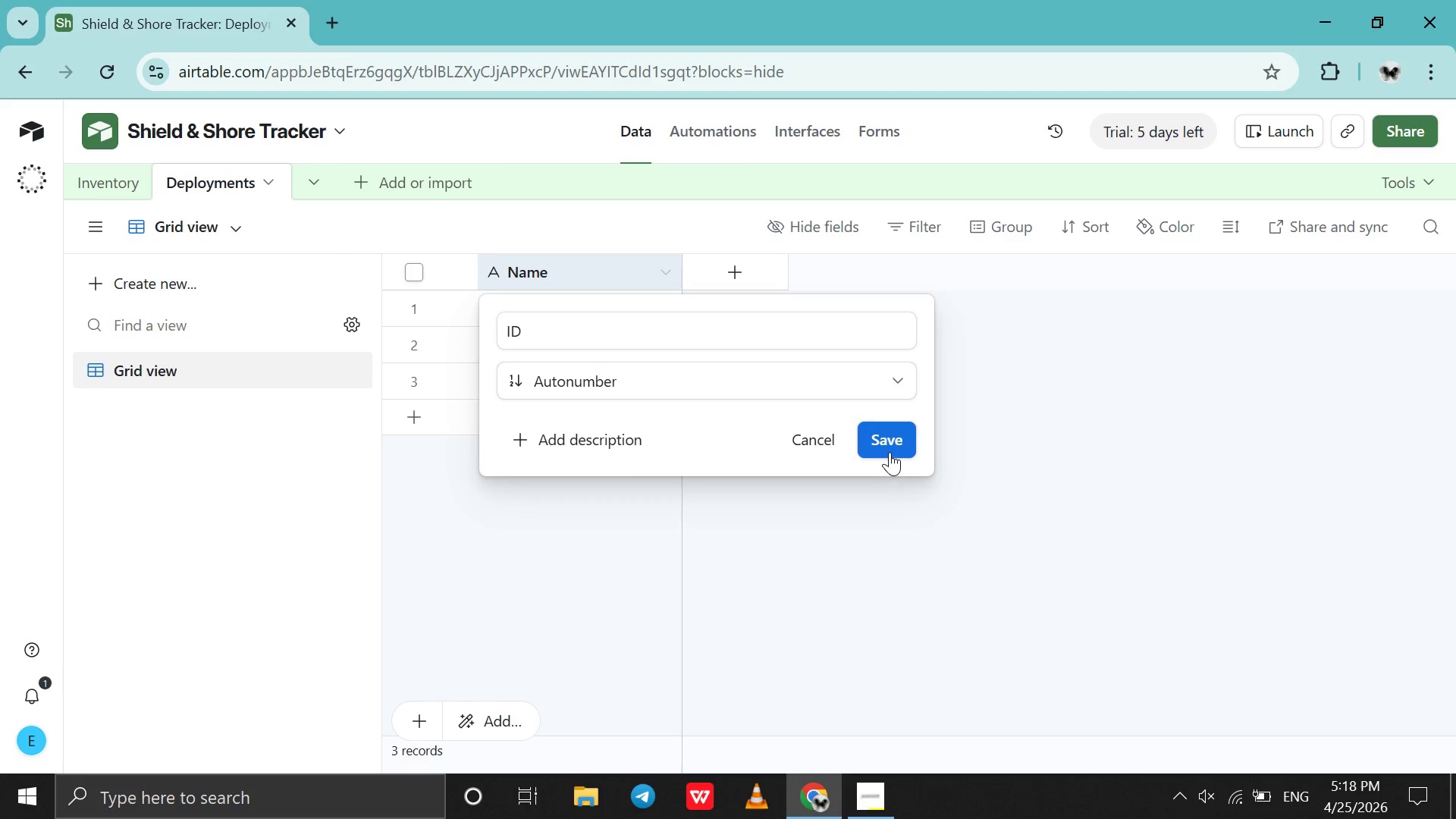 
left_click([890, 452])
 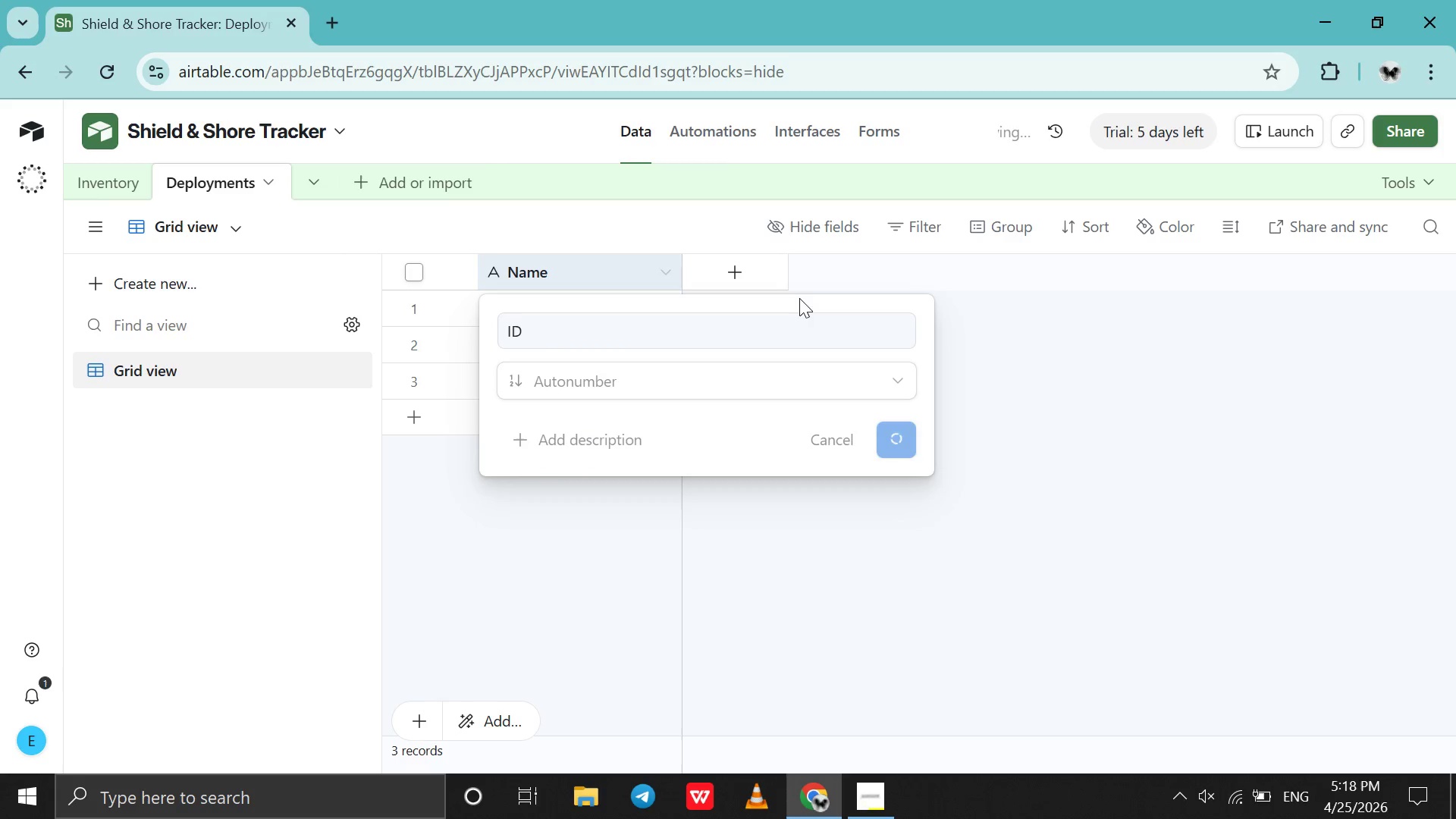 
mouse_move([775, 287])
 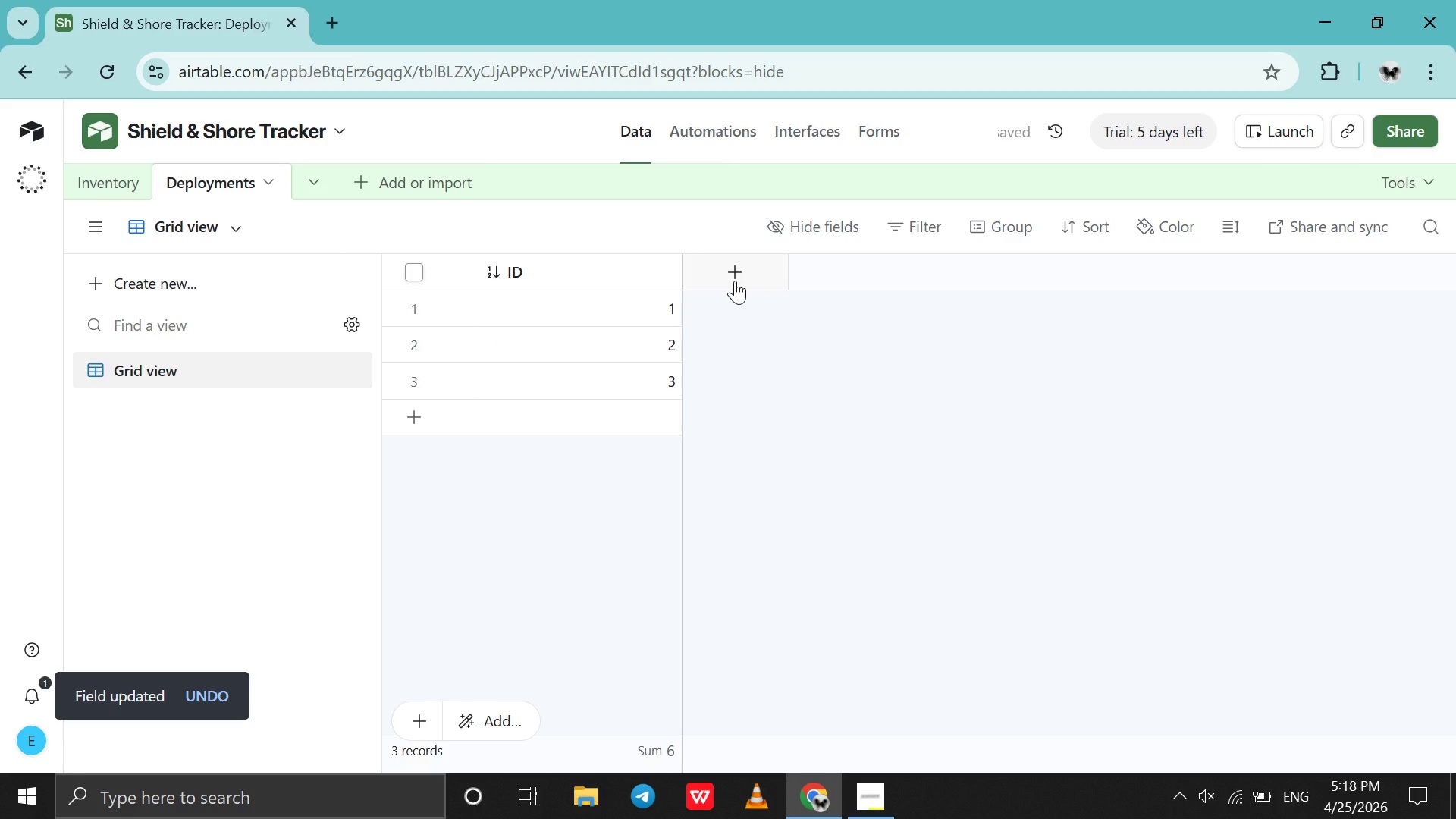 
left_click([735, 281])
 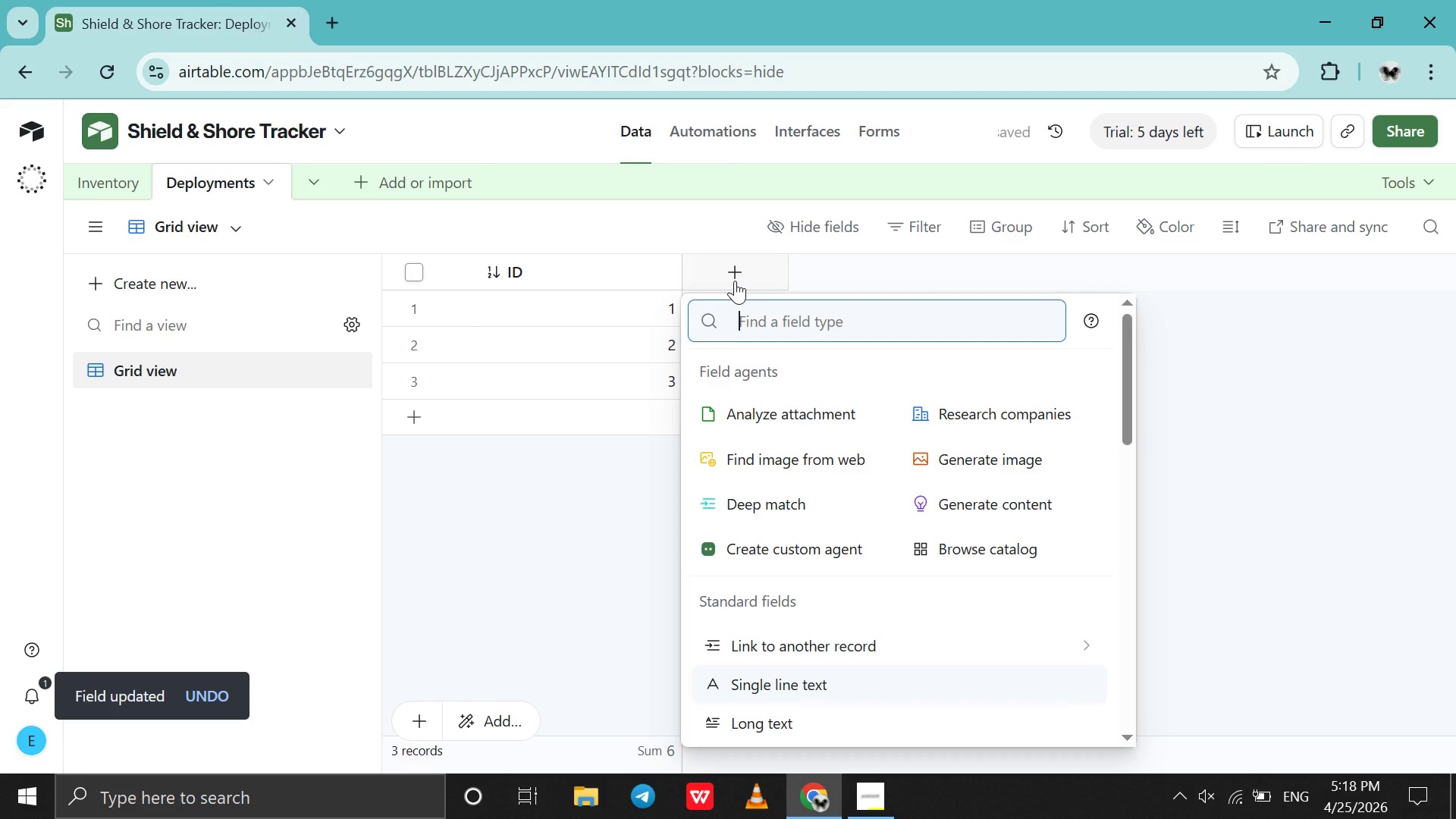 
type(T)
key(Backspace)
type(QU)
key(Backspace)
key(Backspace)
type(NU)
 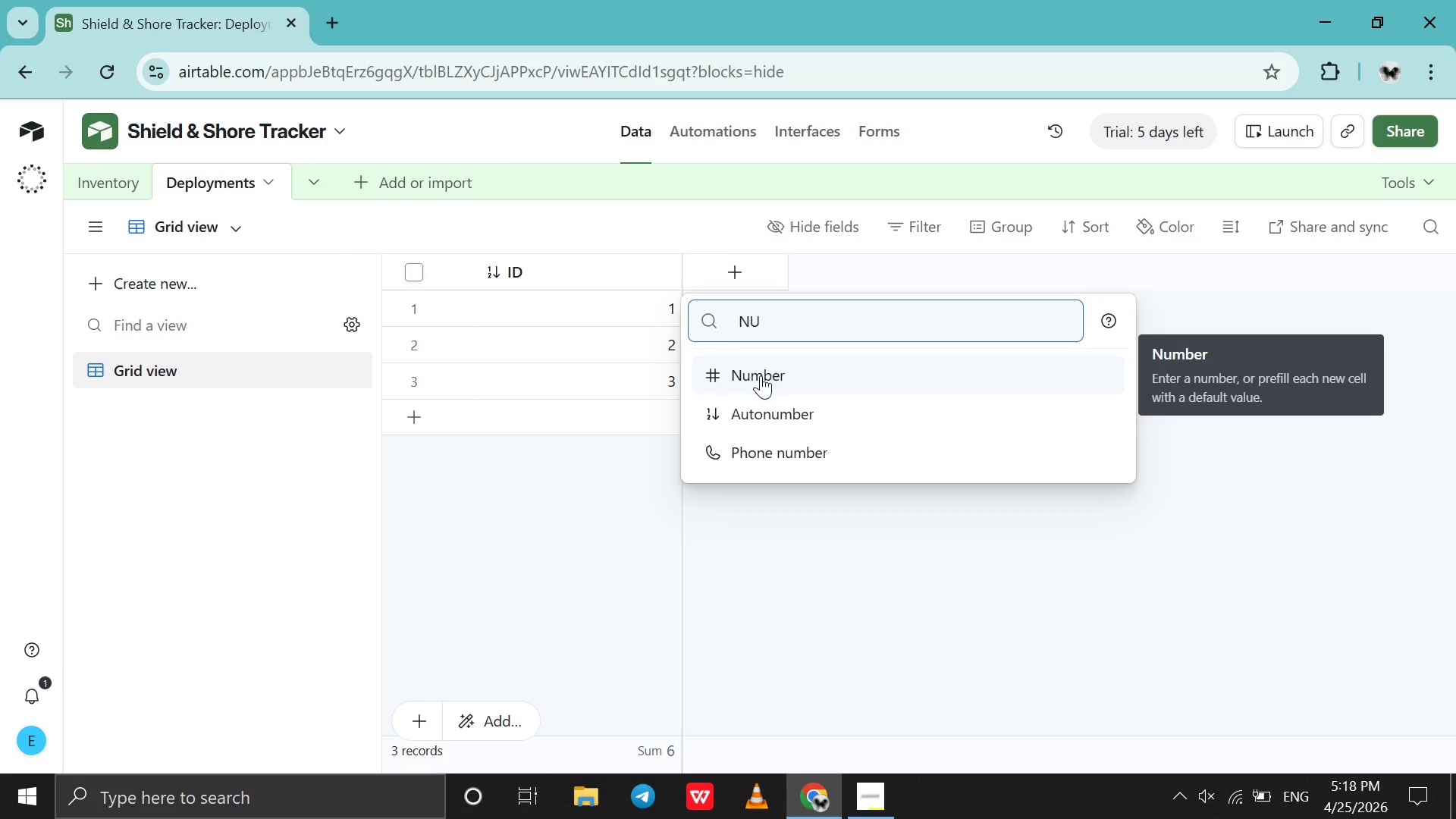 
left_click([761, 372])
 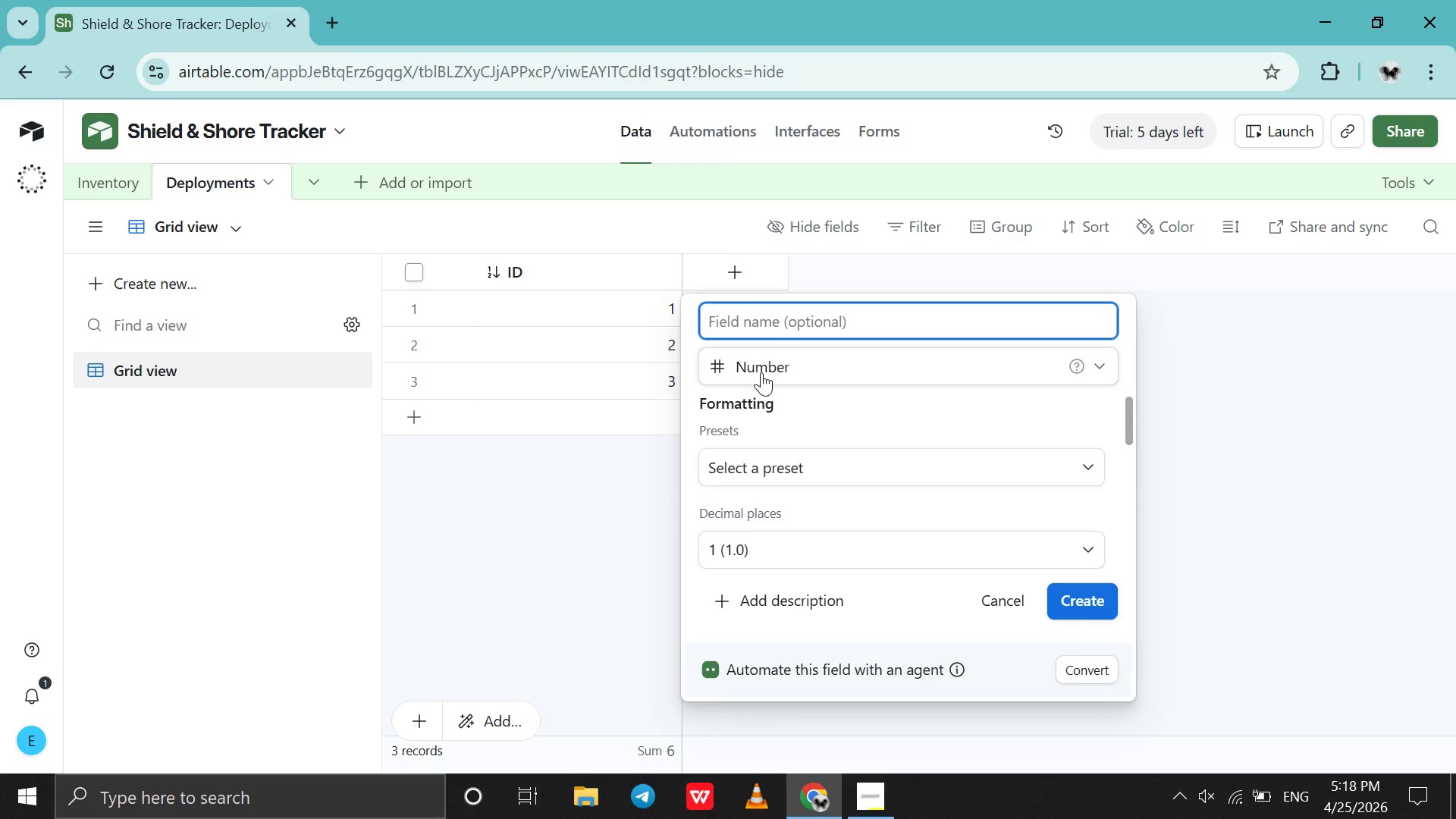 
type(Quantity Taken)
 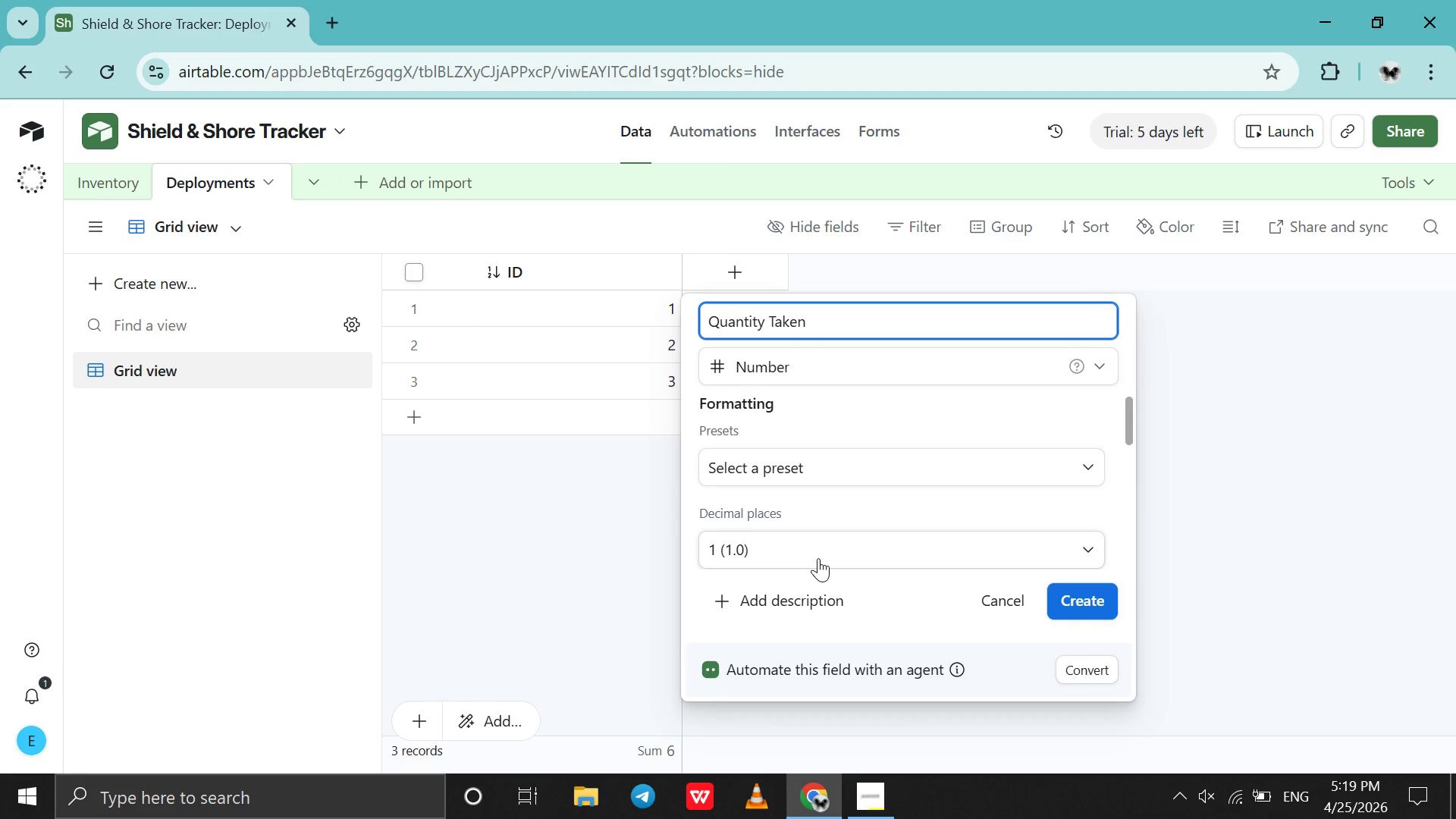 
left_click([818, 558])
 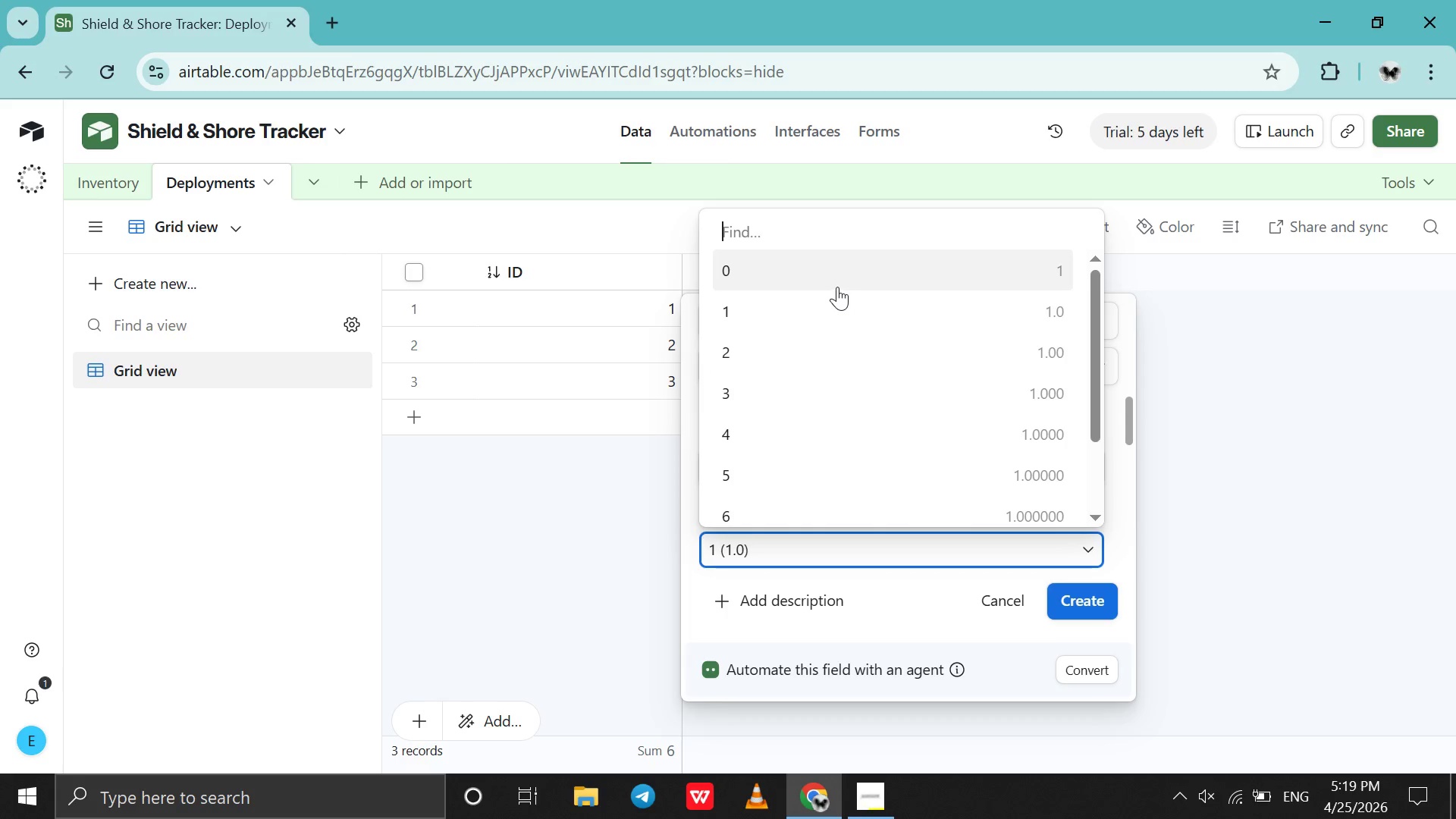 
left_click([837, 286])
 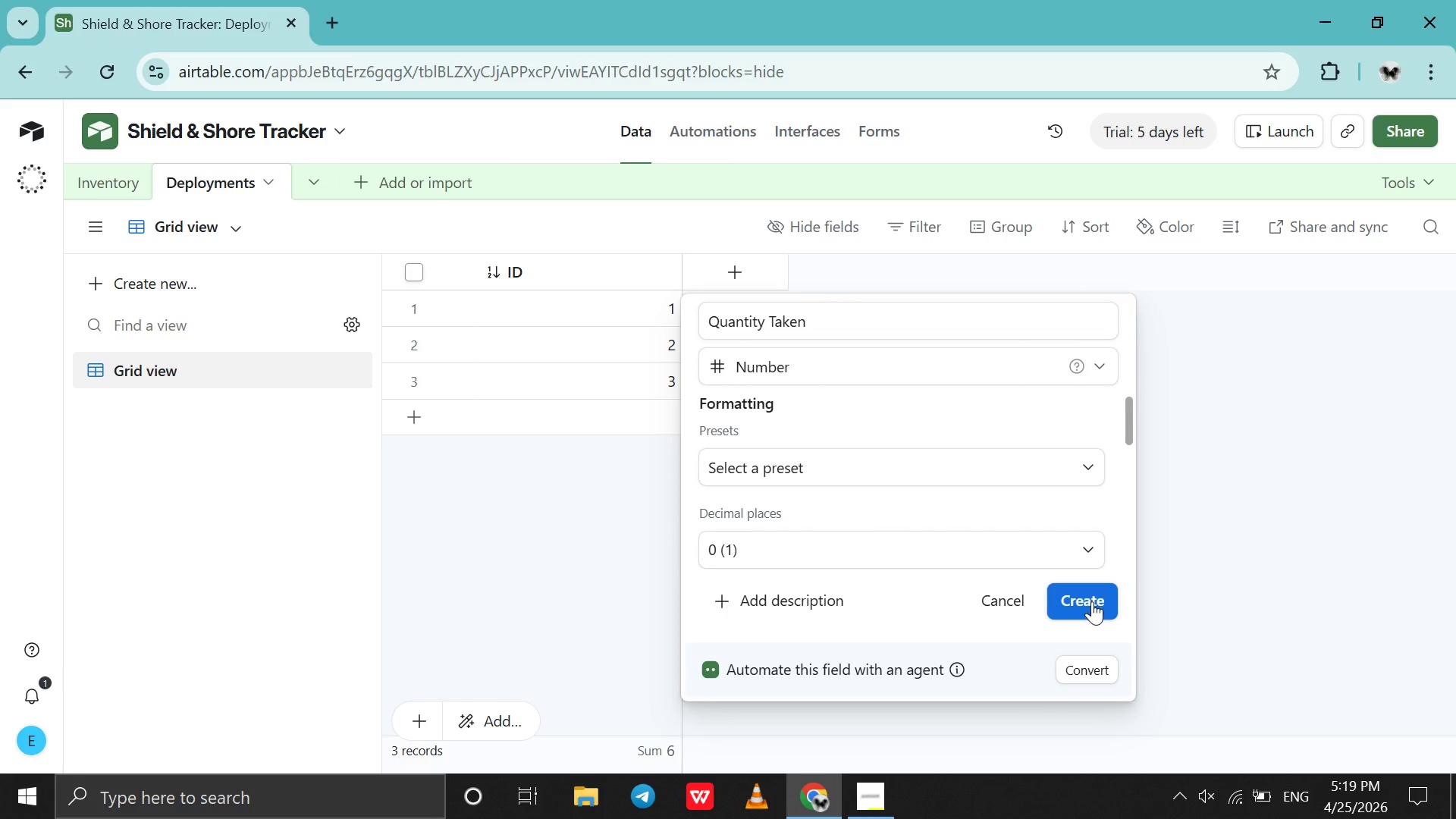 
left_click([1092, 601])
 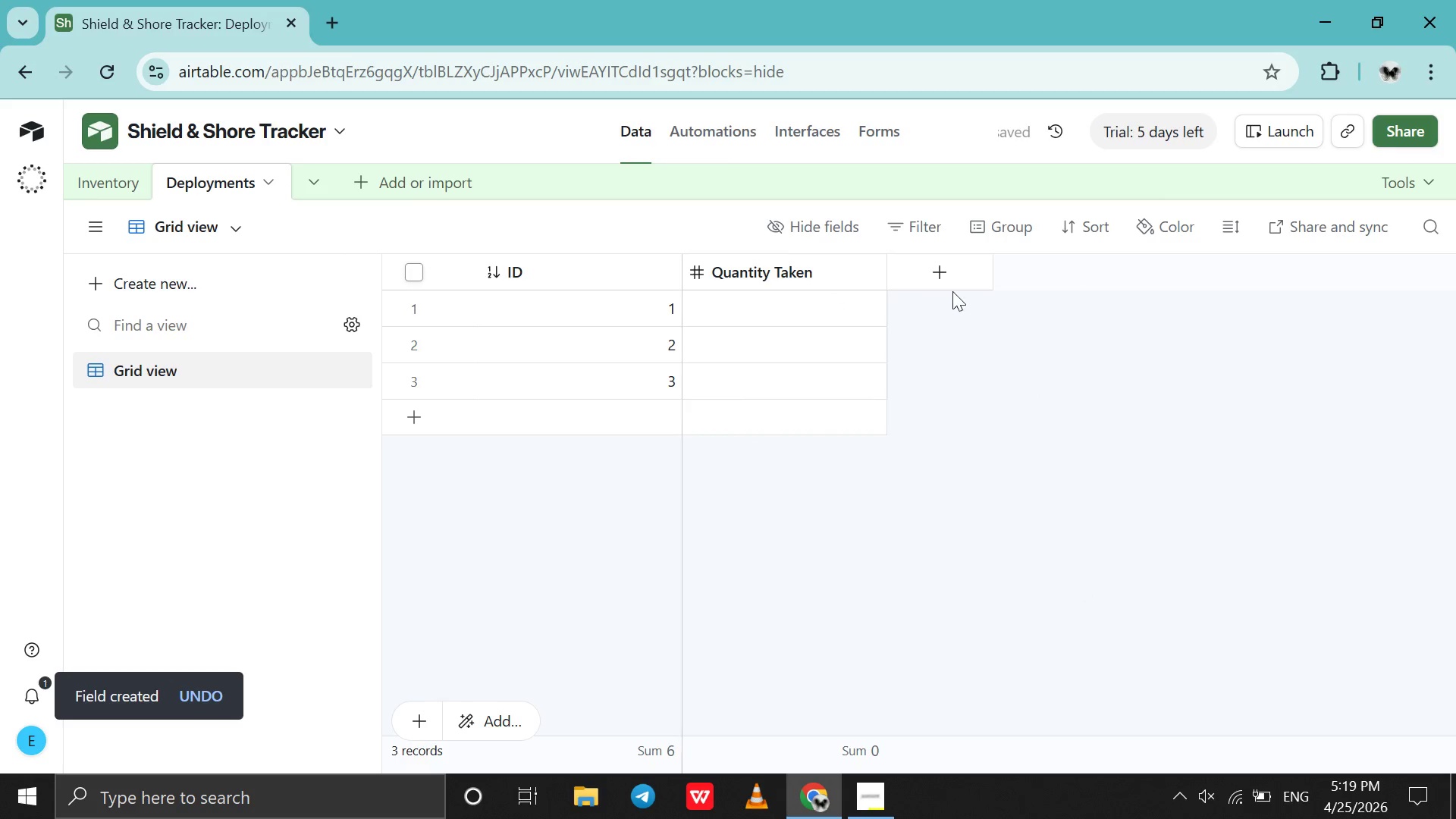 
left_click([934, 262])
 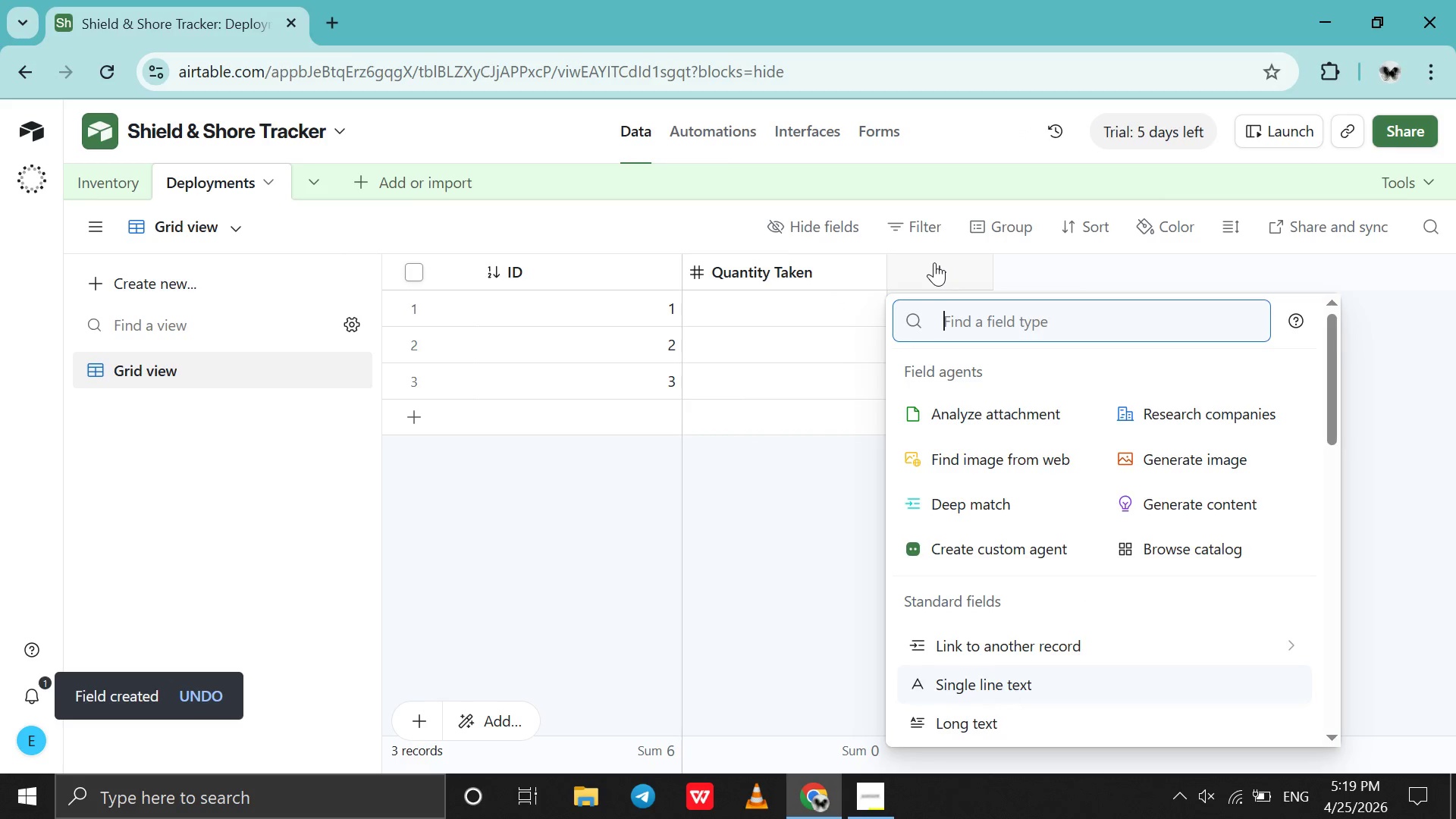 
type(si)
 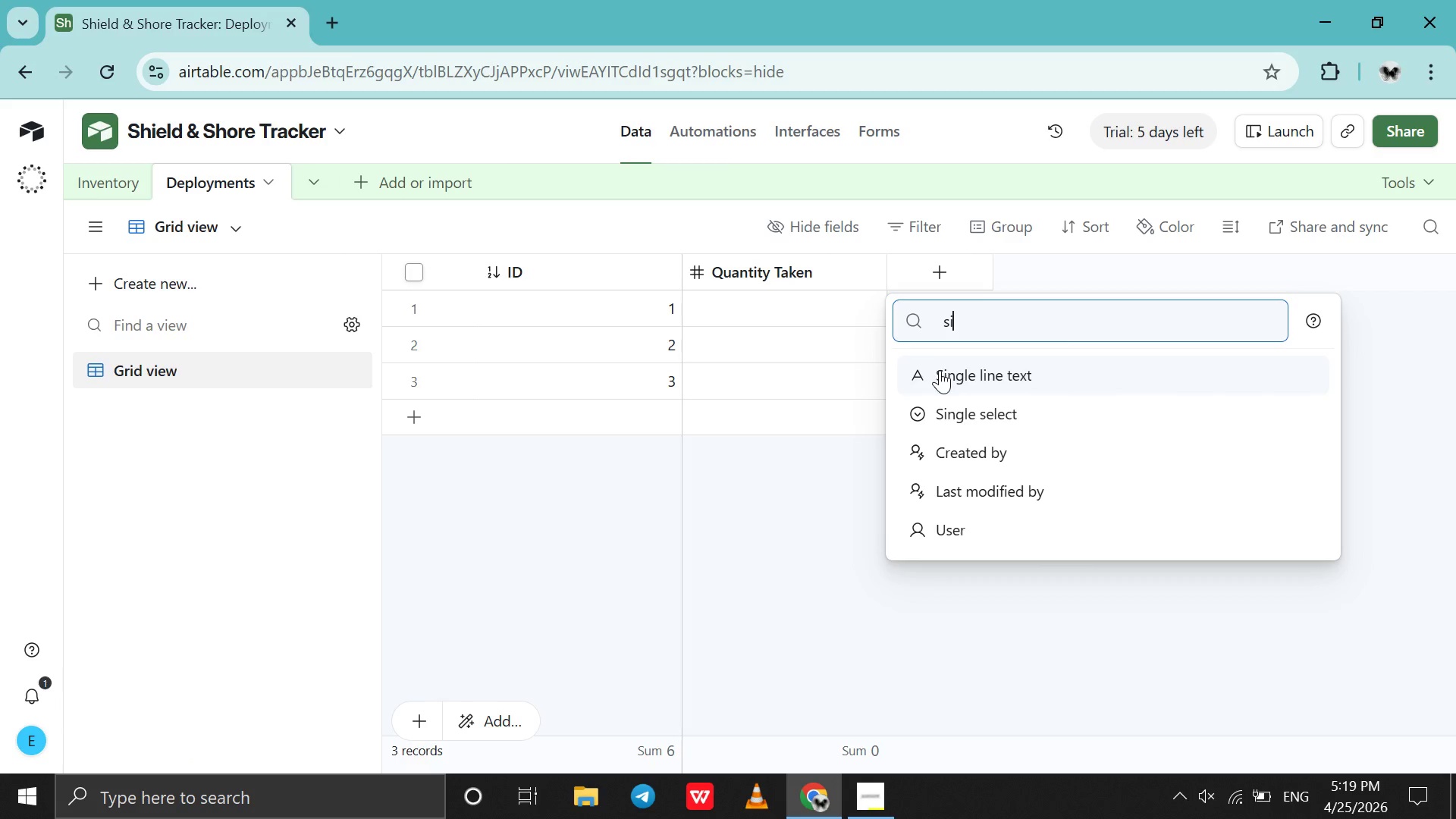 
left_click([940, 370])
 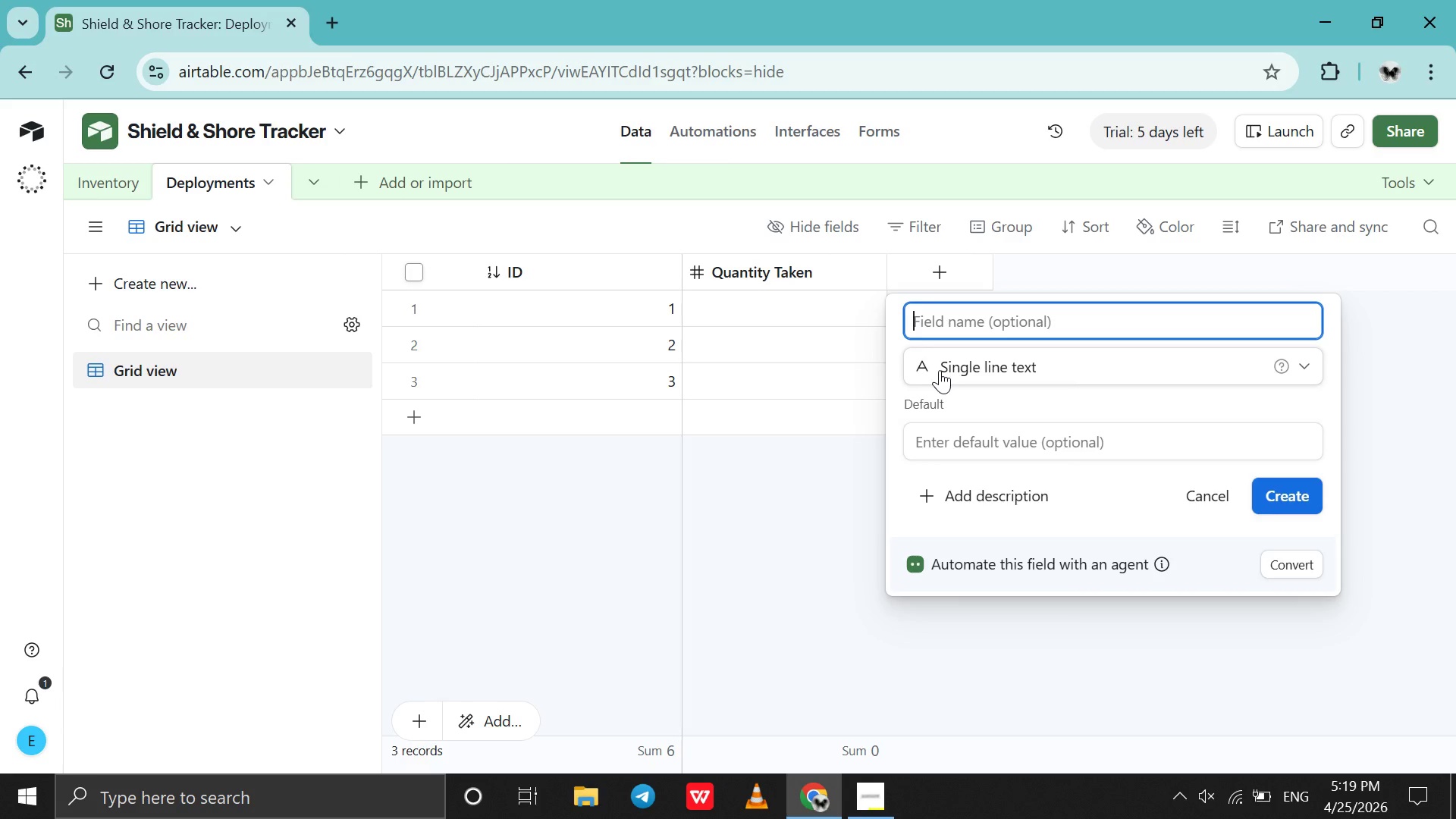 
wait(10.66)
 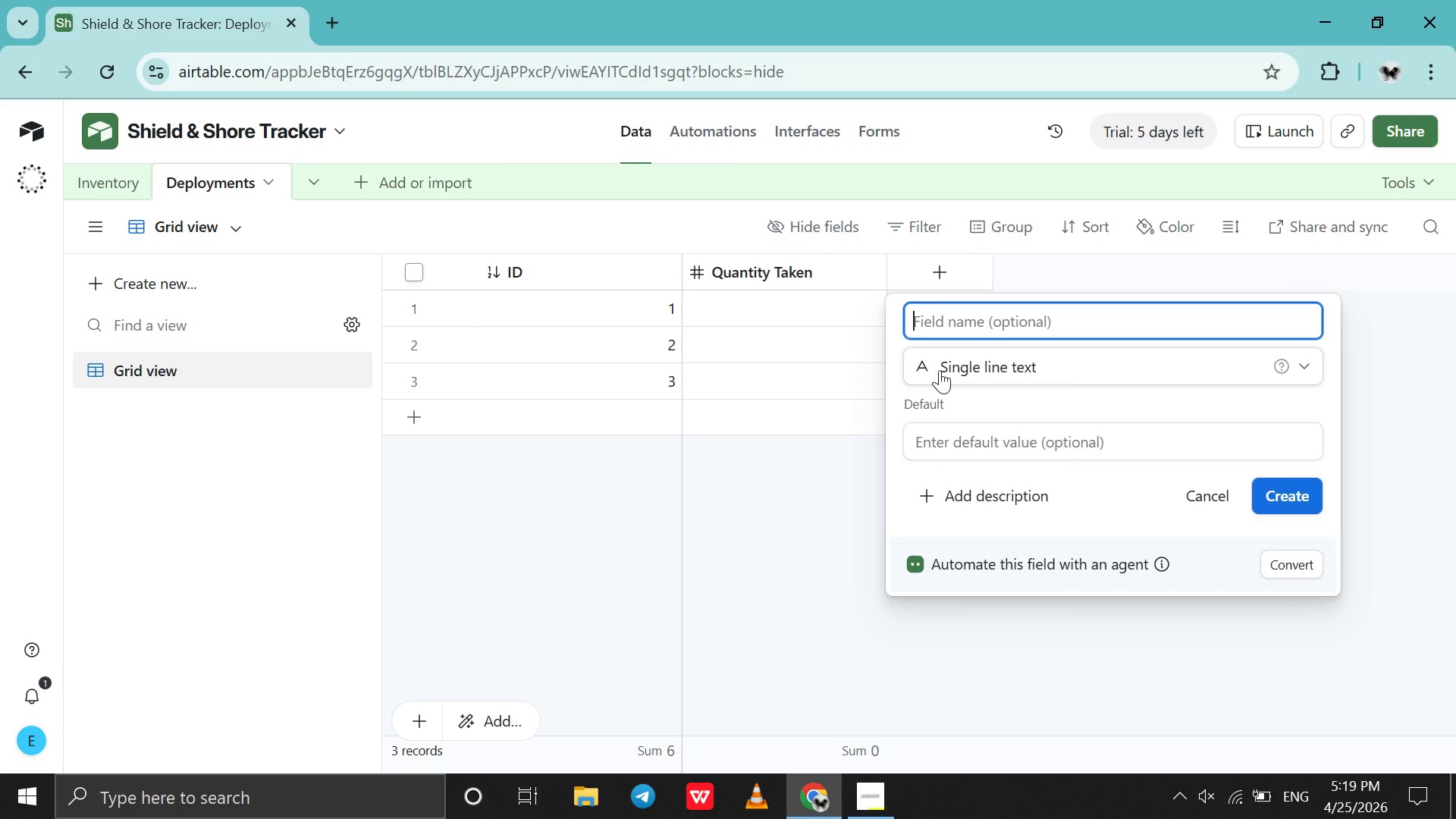 
type(Agent Name)
 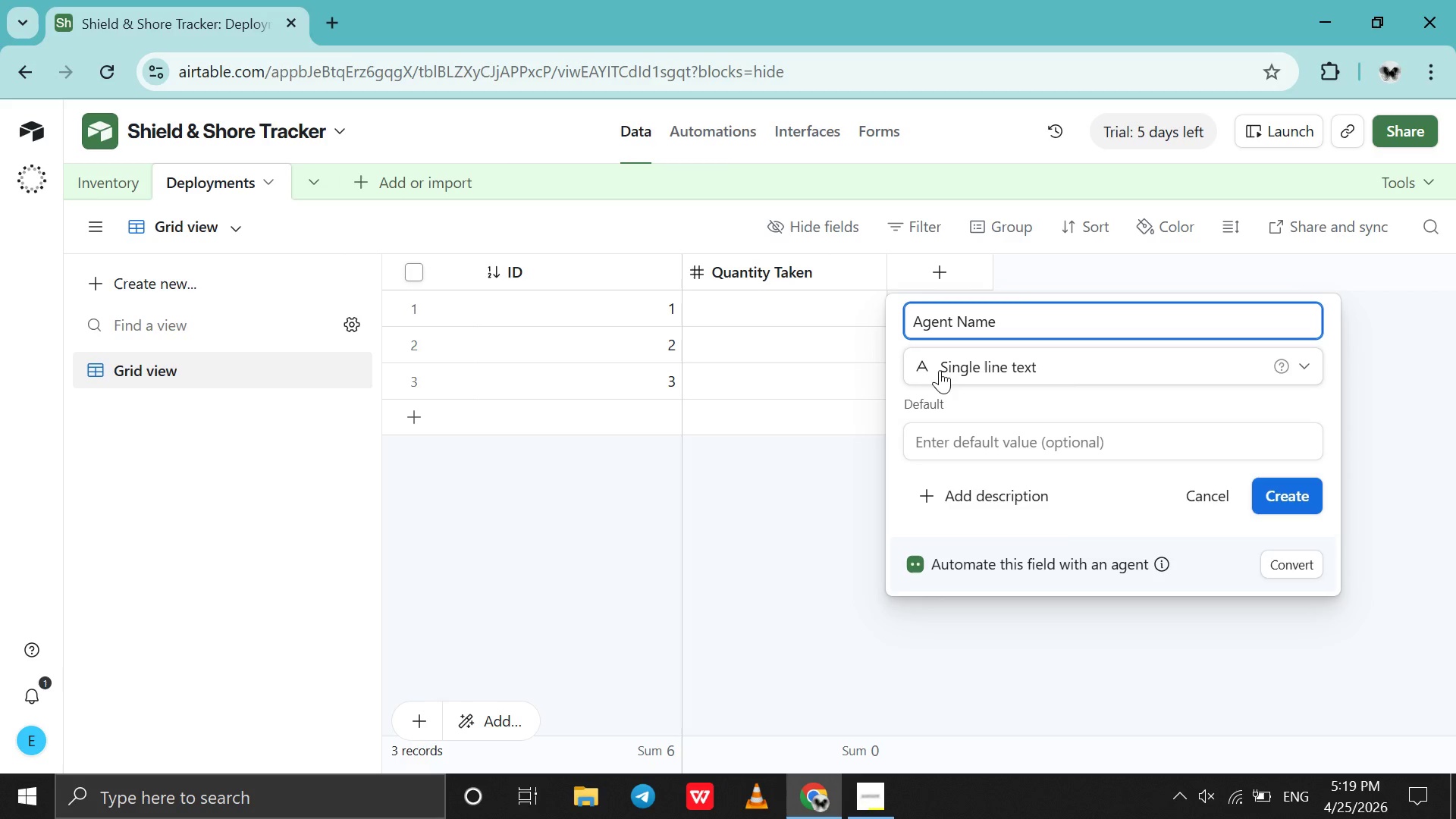 
key(Enter)
 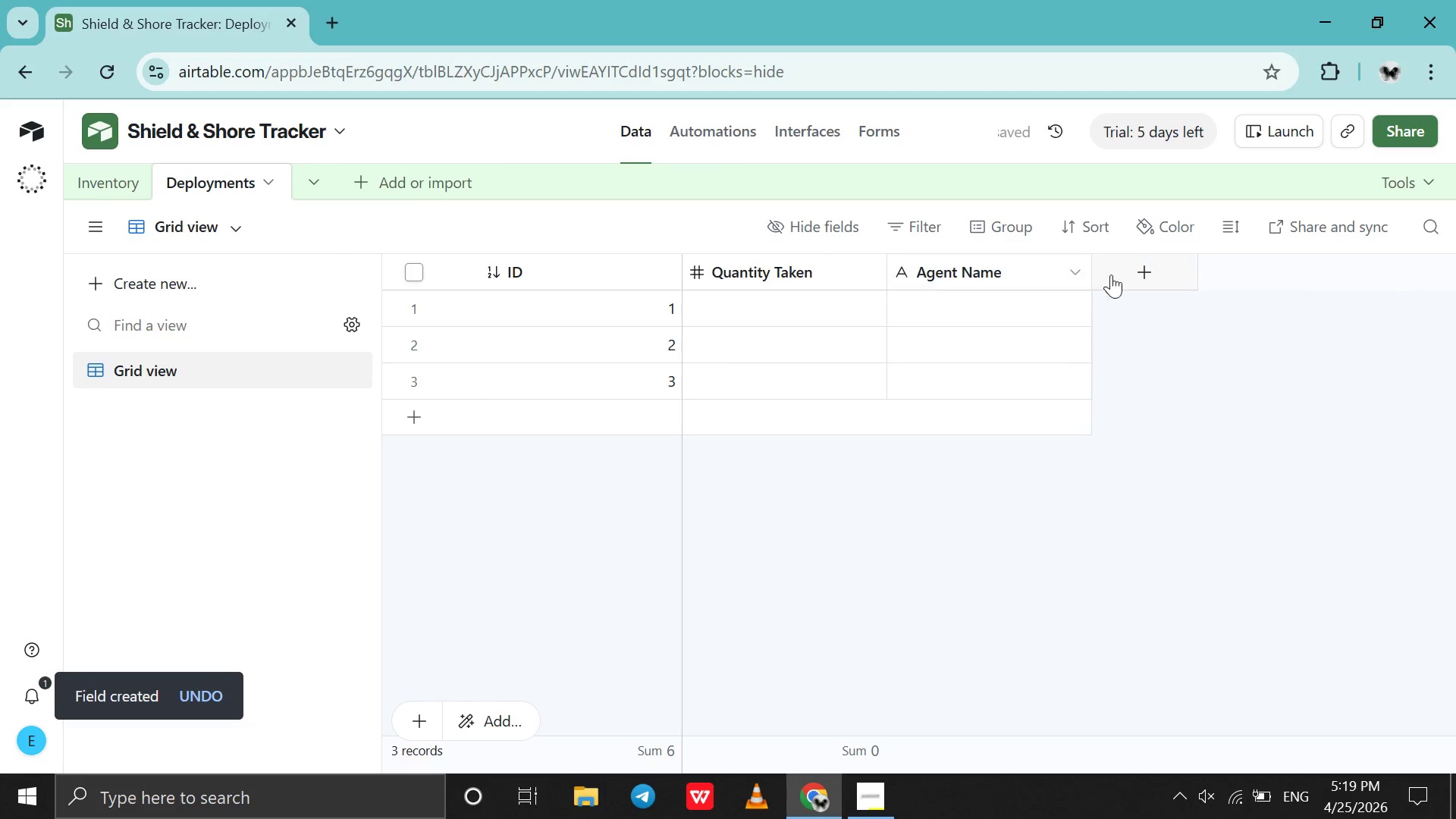 
left_click([1128, 275])
 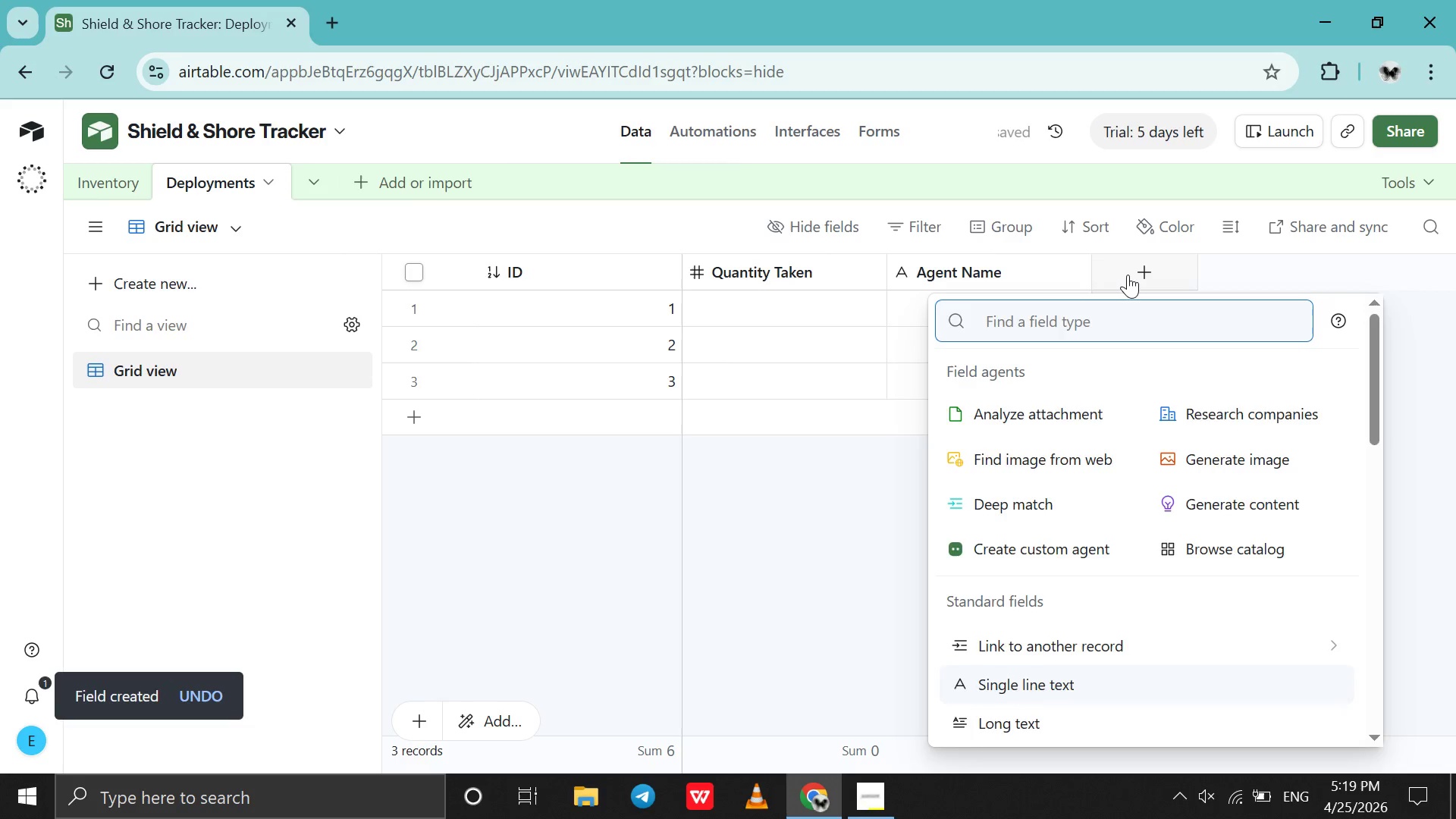 
type(si)
 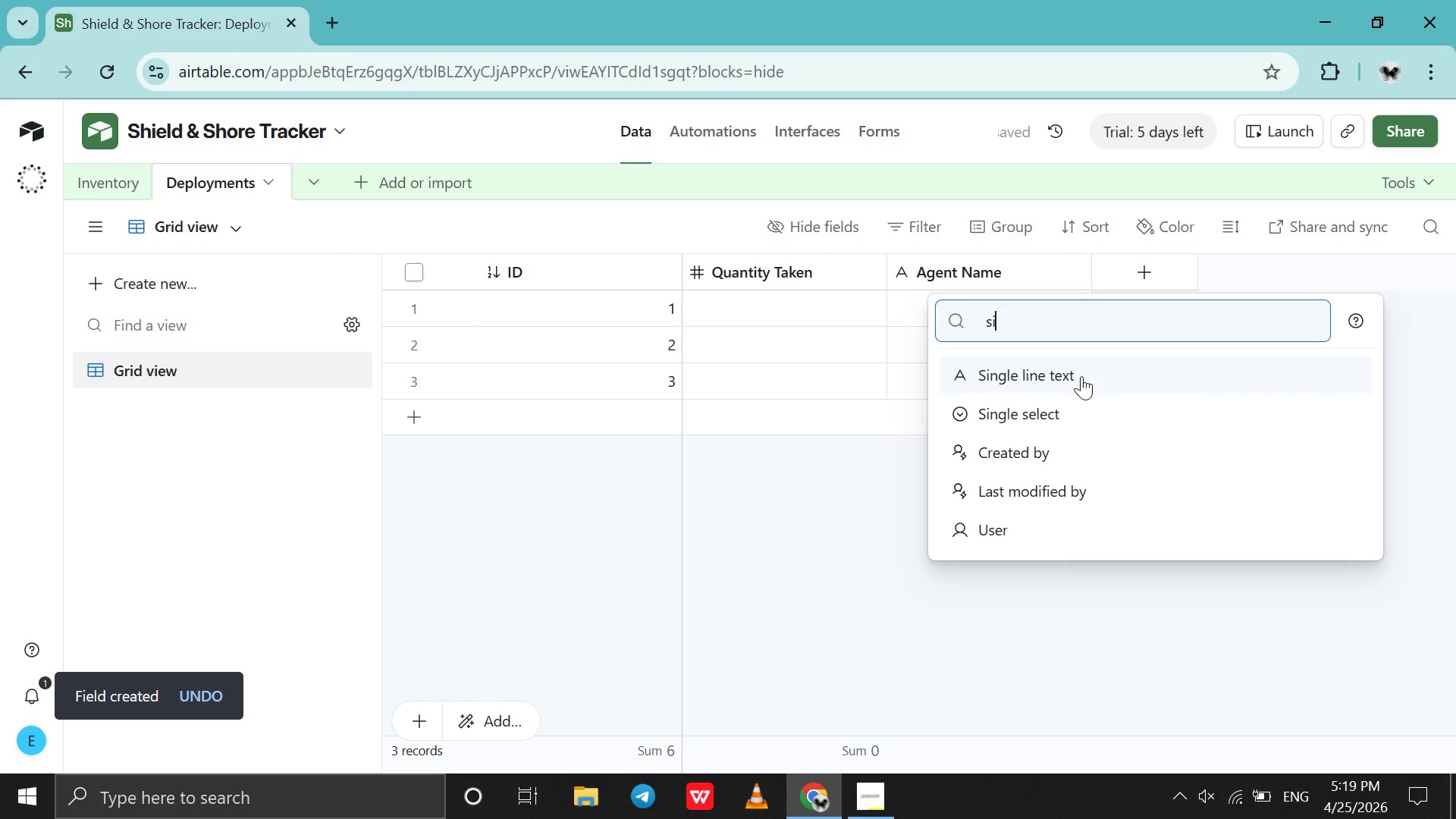 
left_click([1082, 374])
 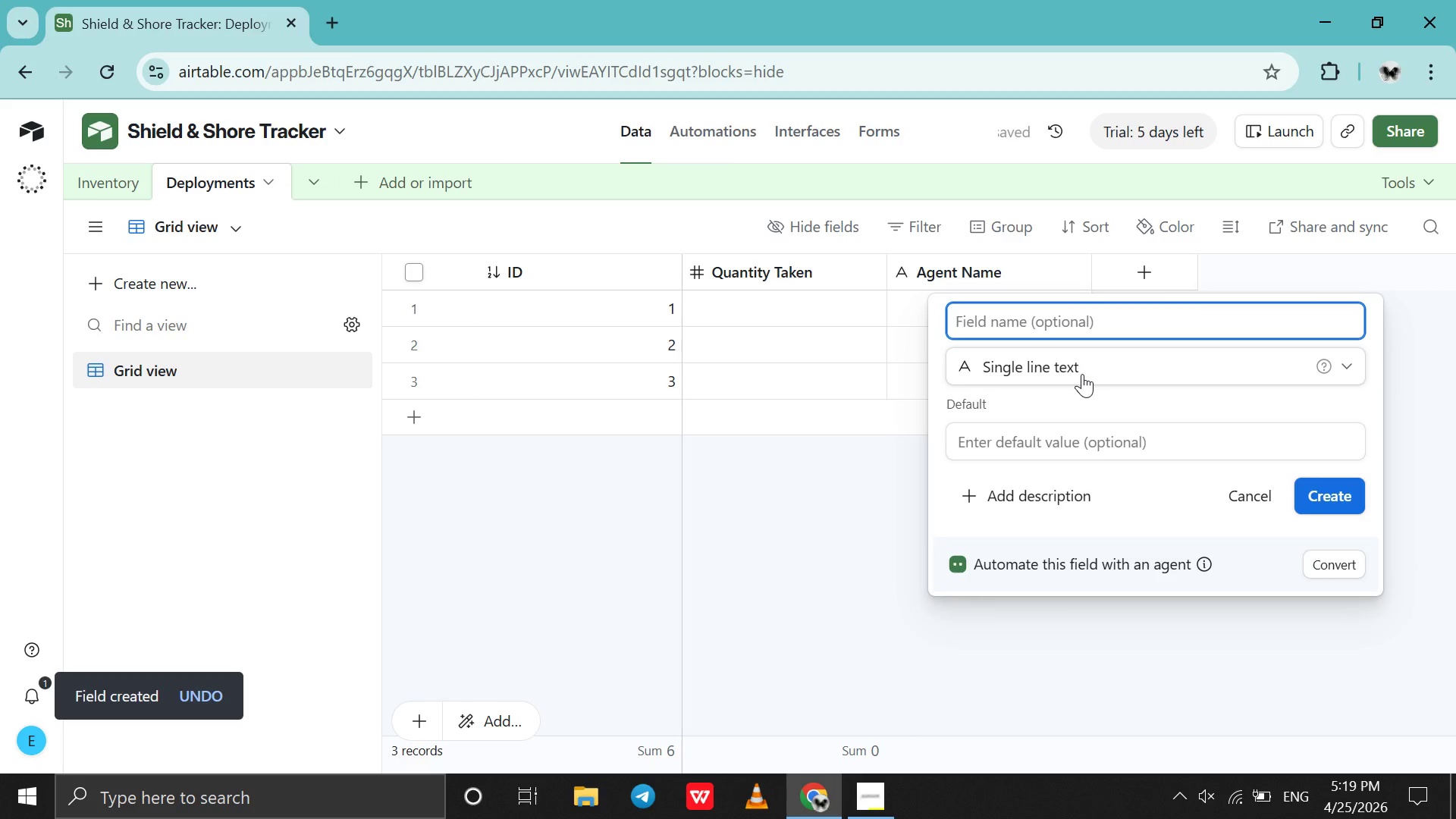 
type(Event Name)
 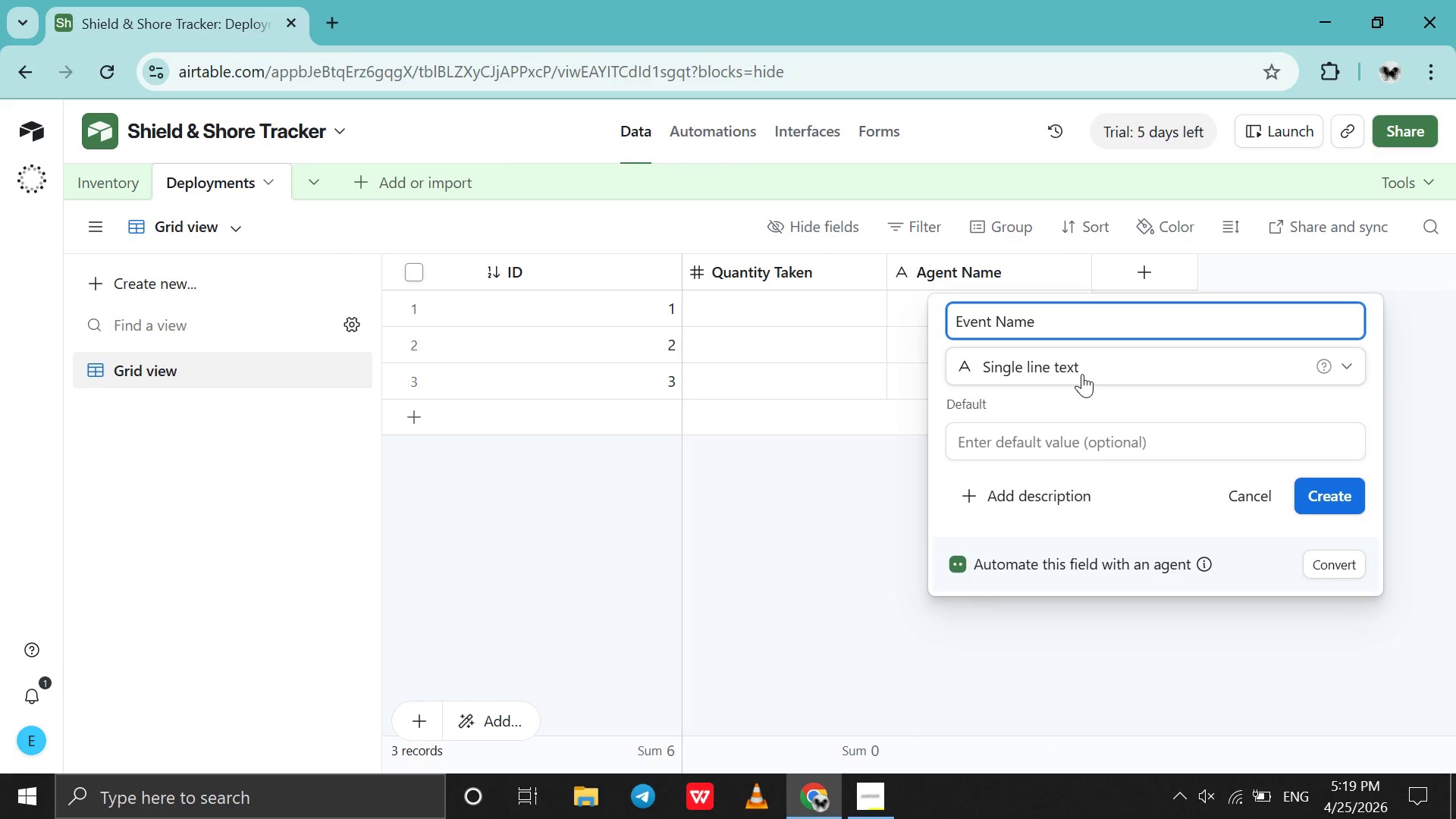 
key(Enter)
 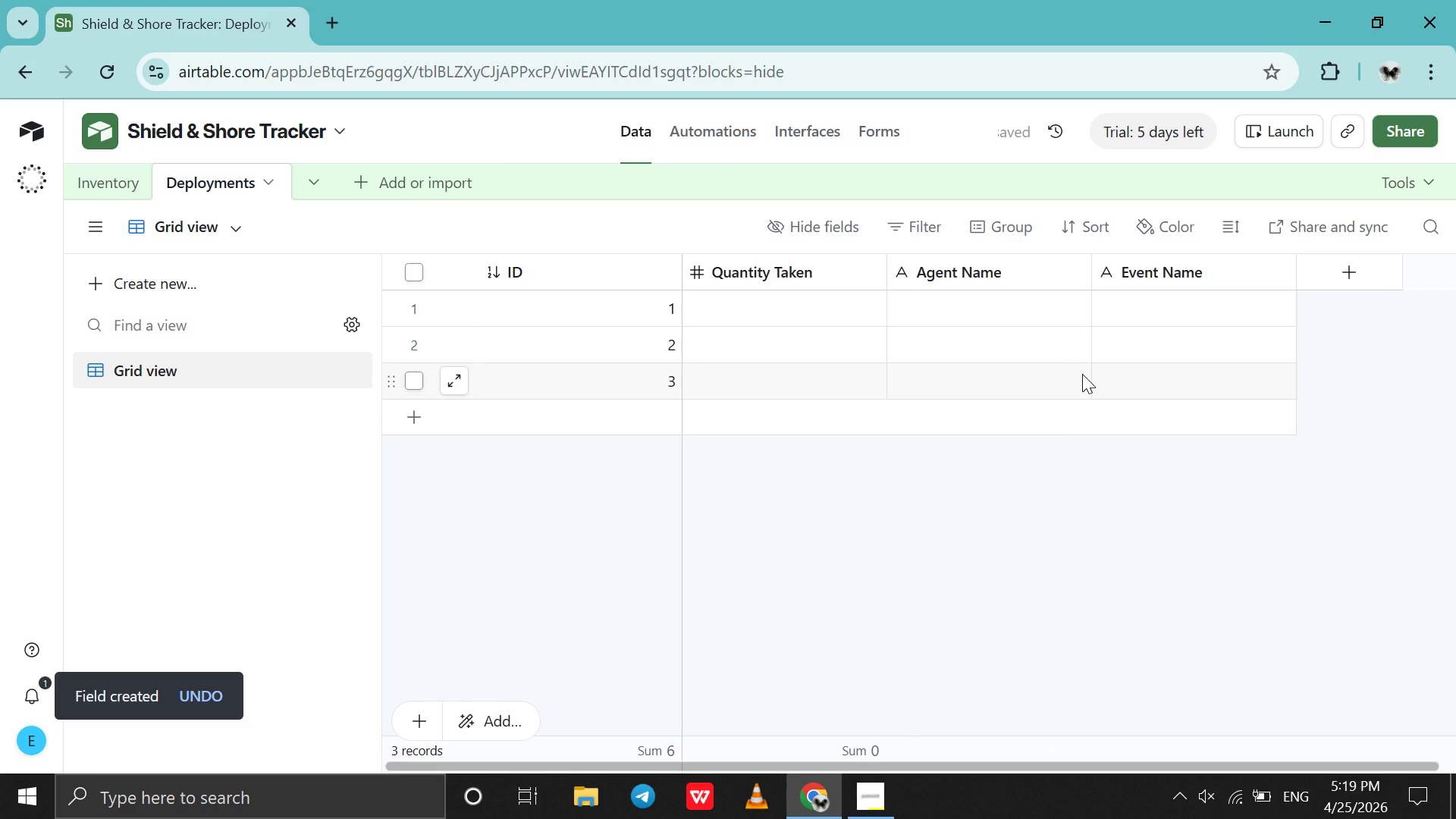 
scroll: coordinate [1082, 374], scroll_direction: down, amount: 2.0
 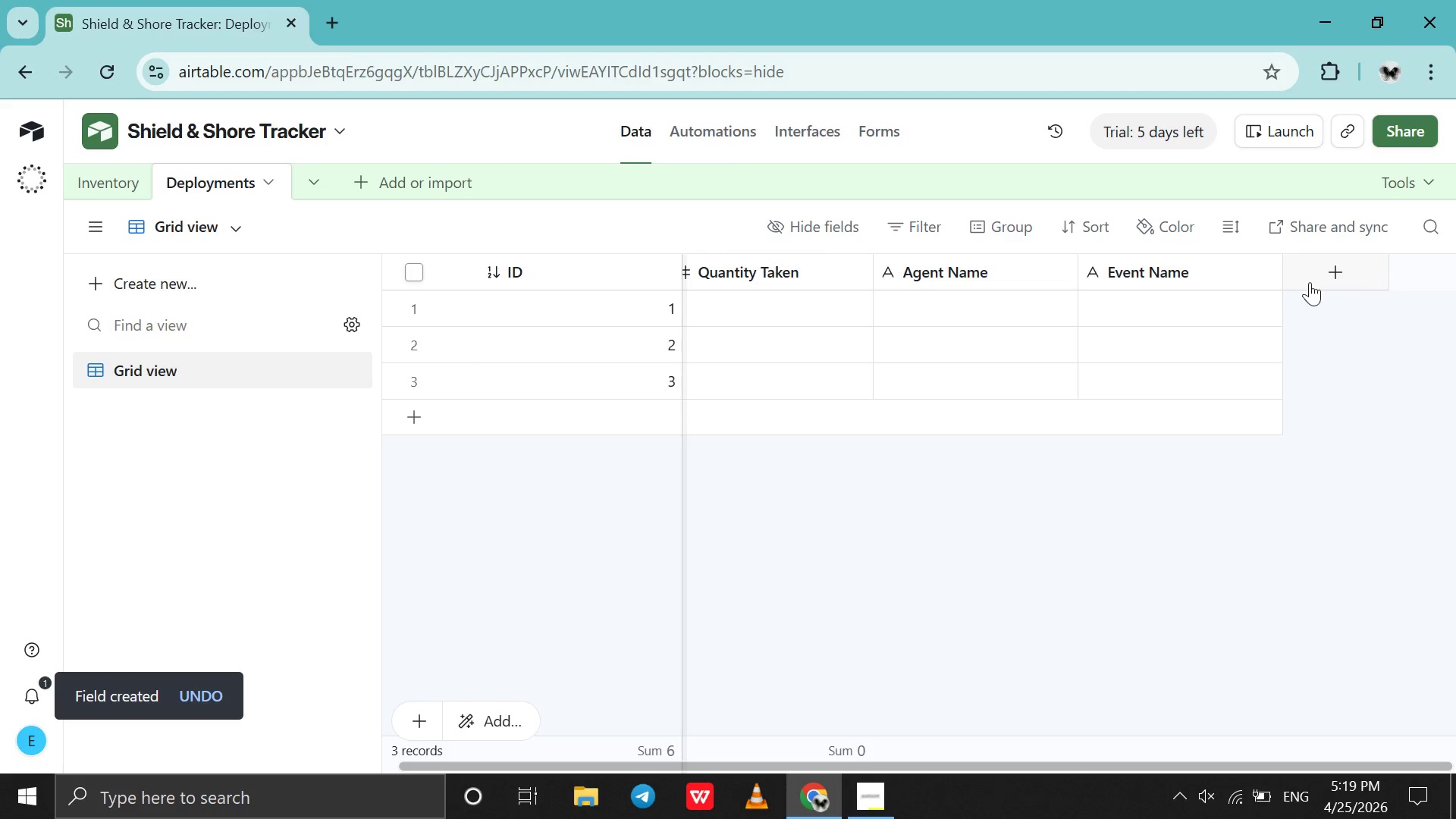 
left_click([1313, 278])
 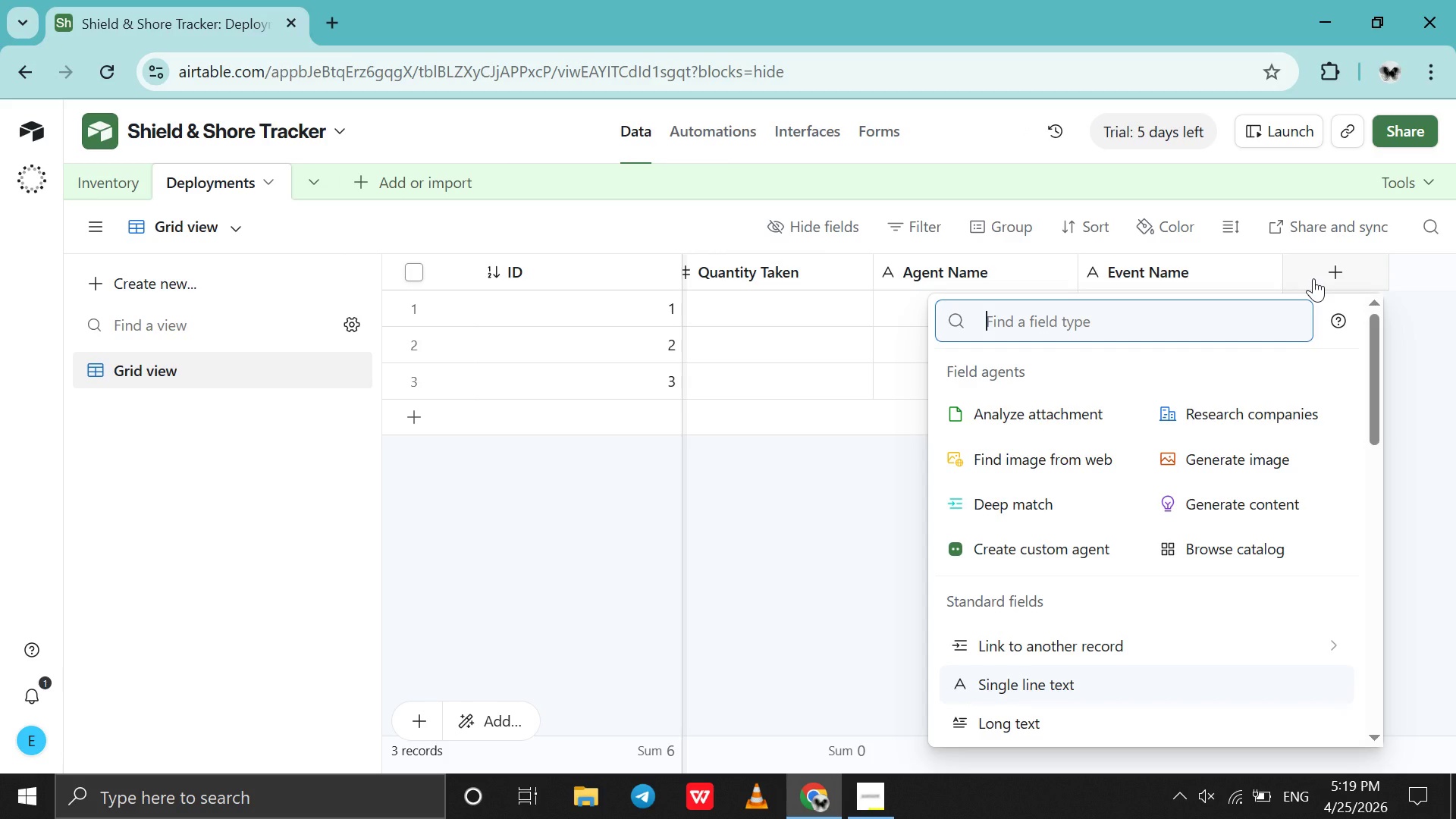 
type(da)
 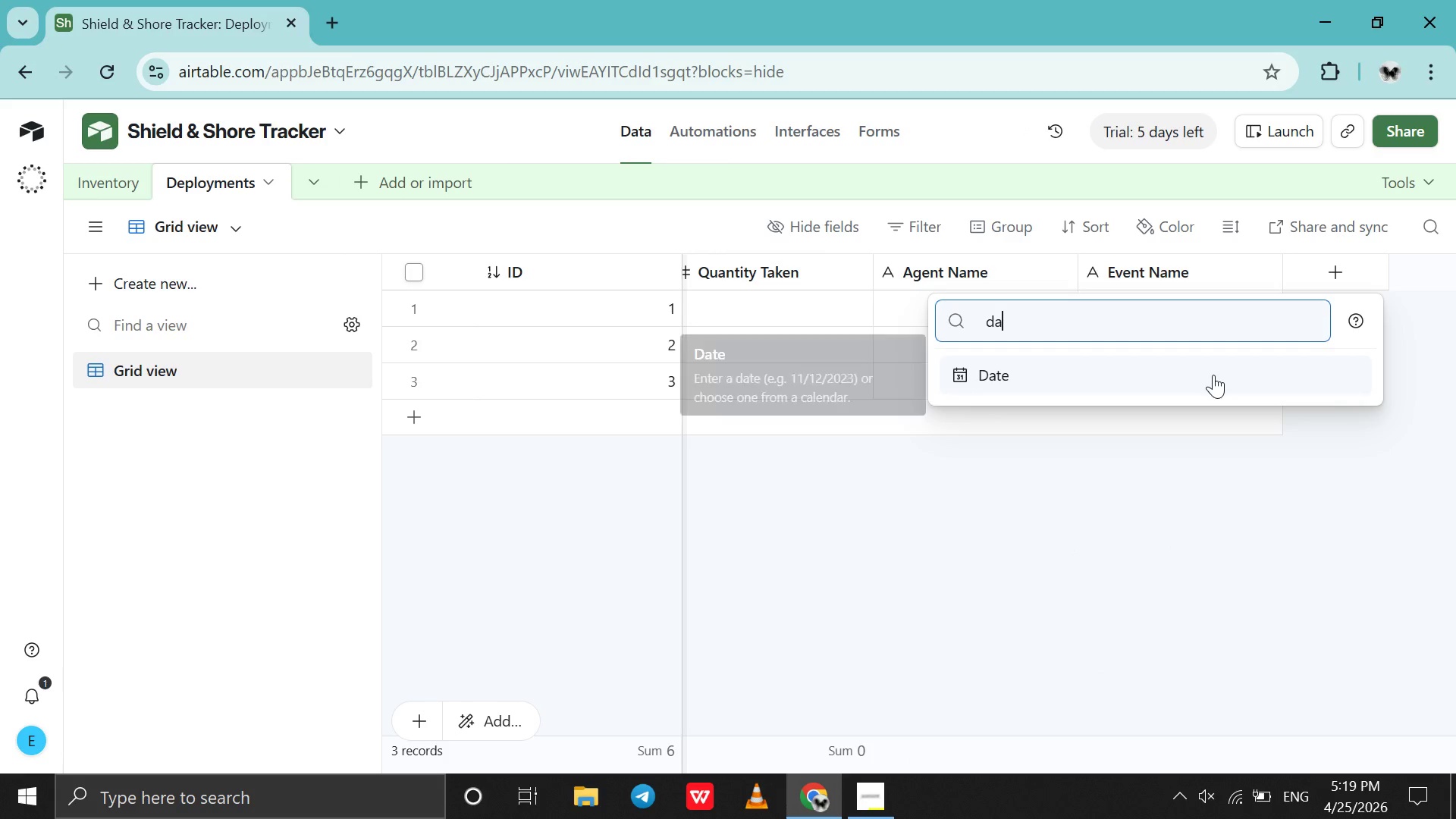 
left_click([1213, 375])
 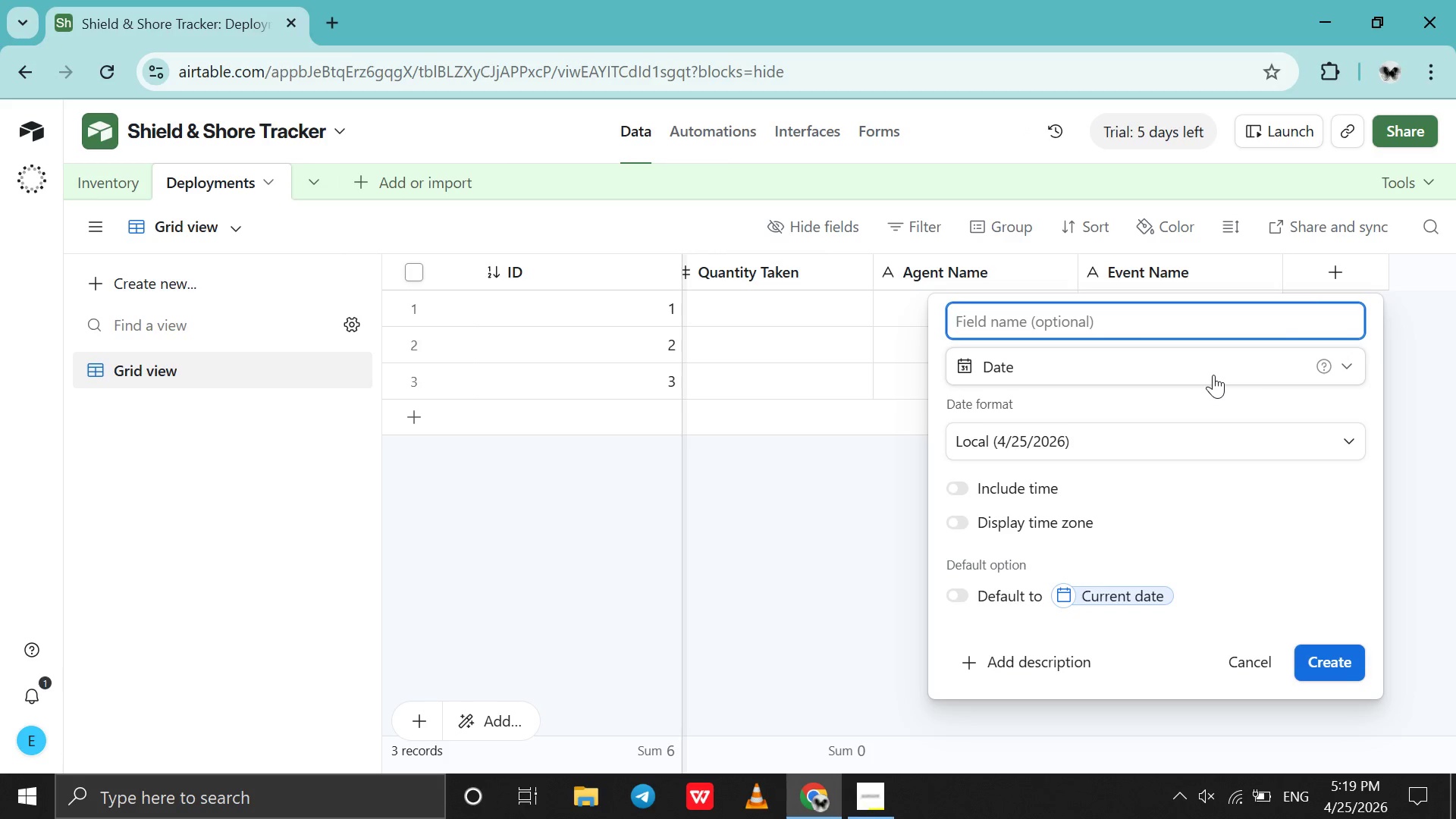 
type(Check Out Date)
 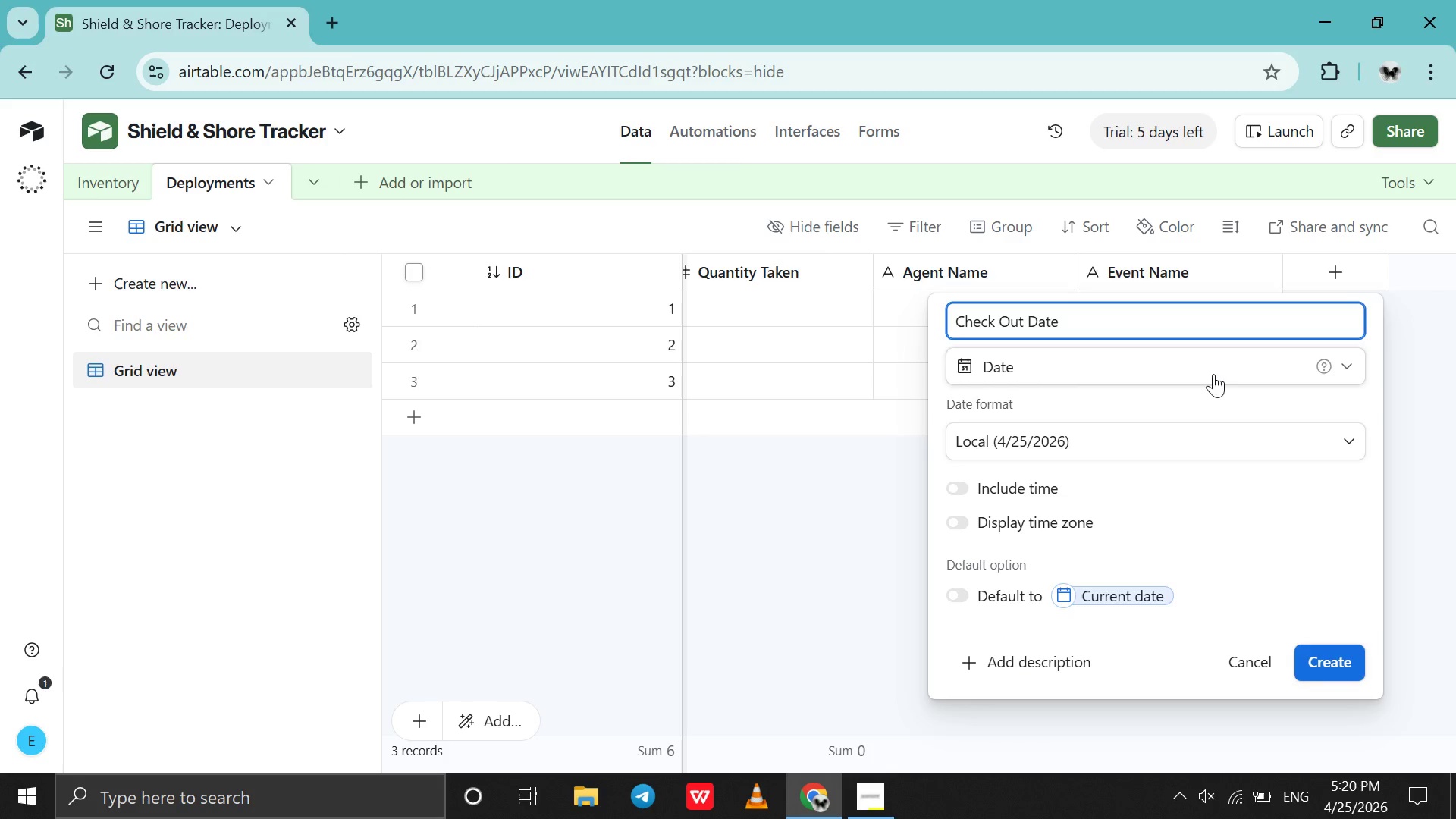 
key(Enter)
 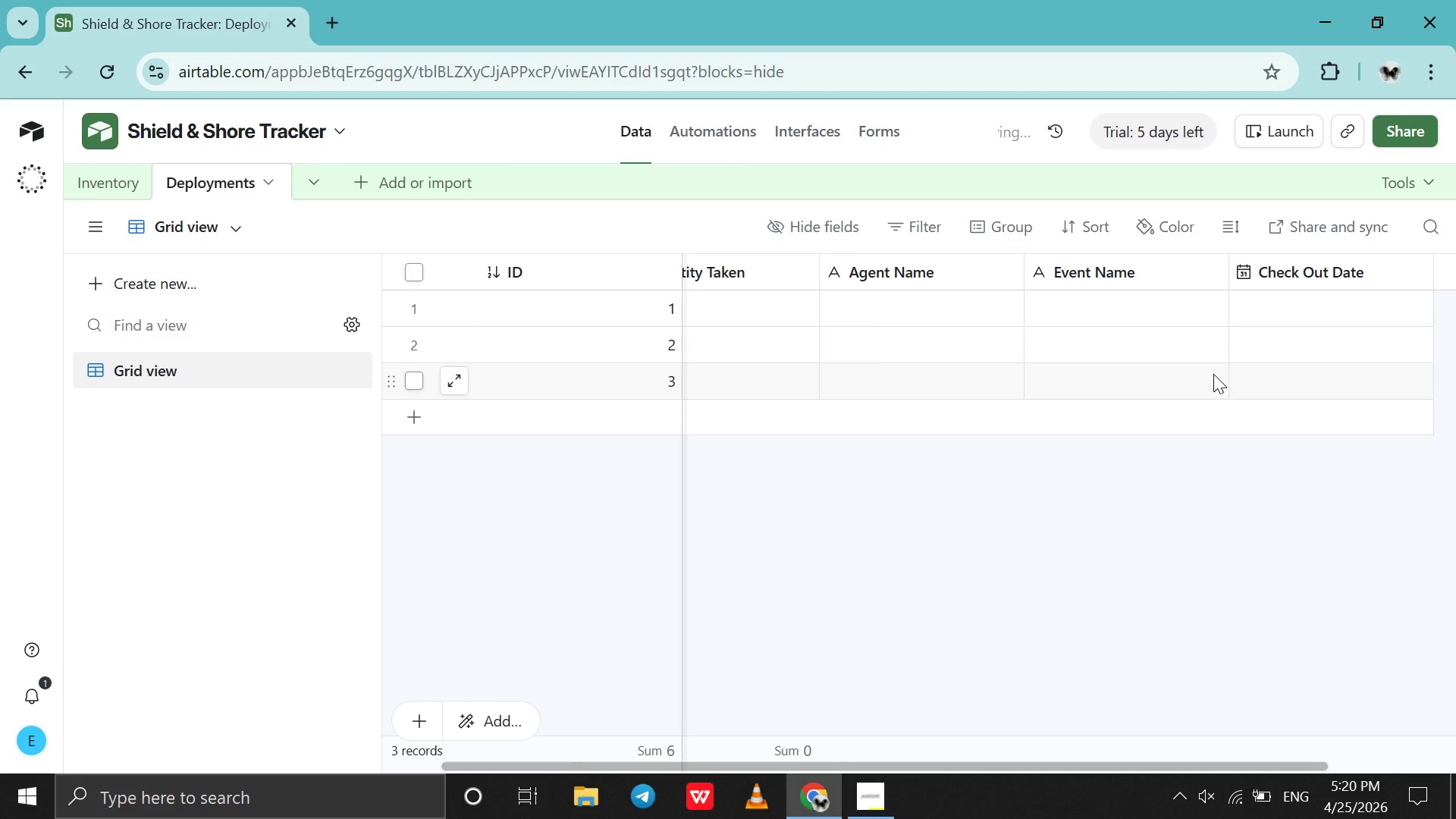 
scroll: coordinate [1213, 374], scroll_direction: down, amount: 6.0
 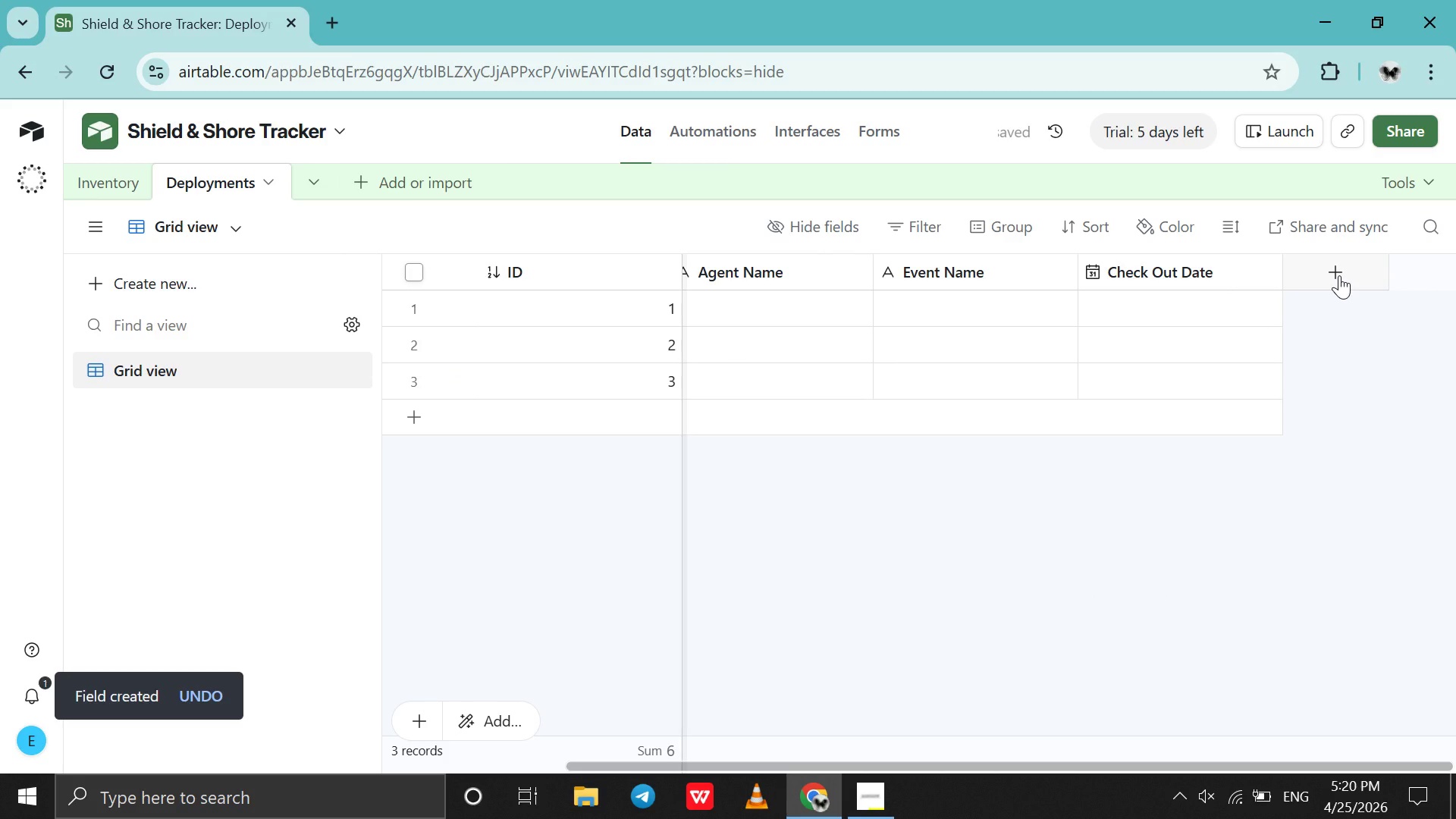 
left_click([1339, 275])
 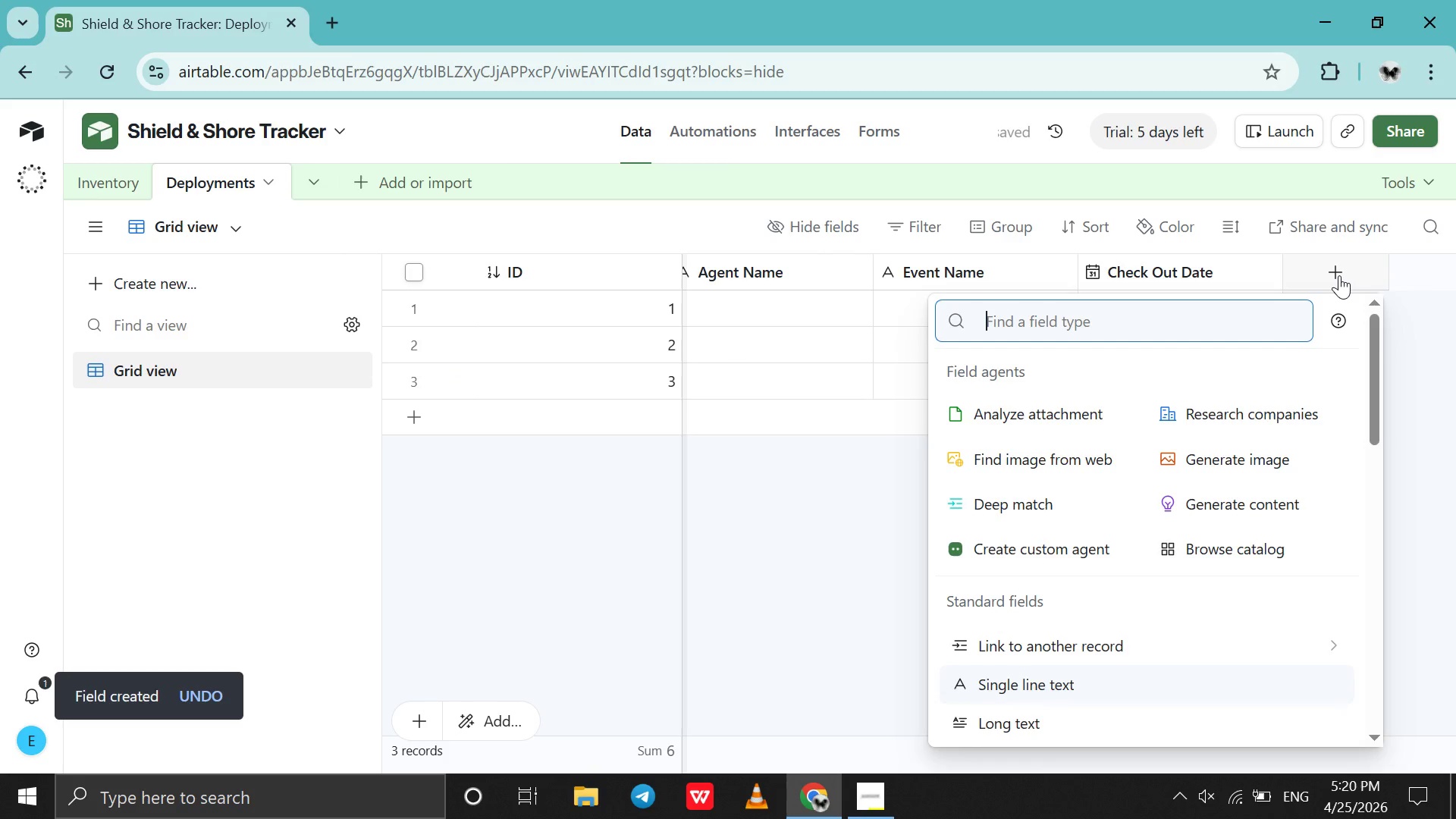 
type(dat)
 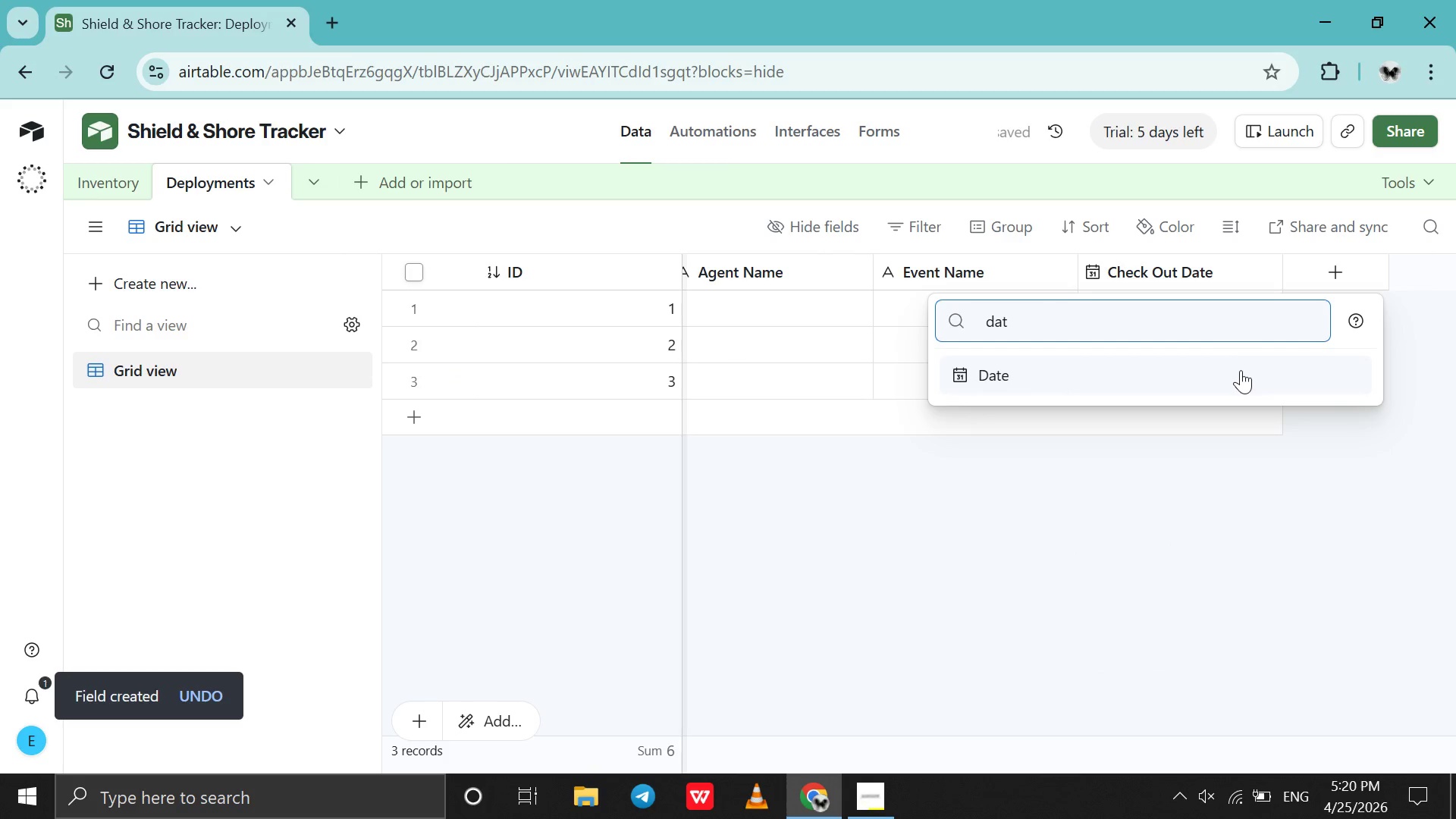 
left_click([1239, 374])
 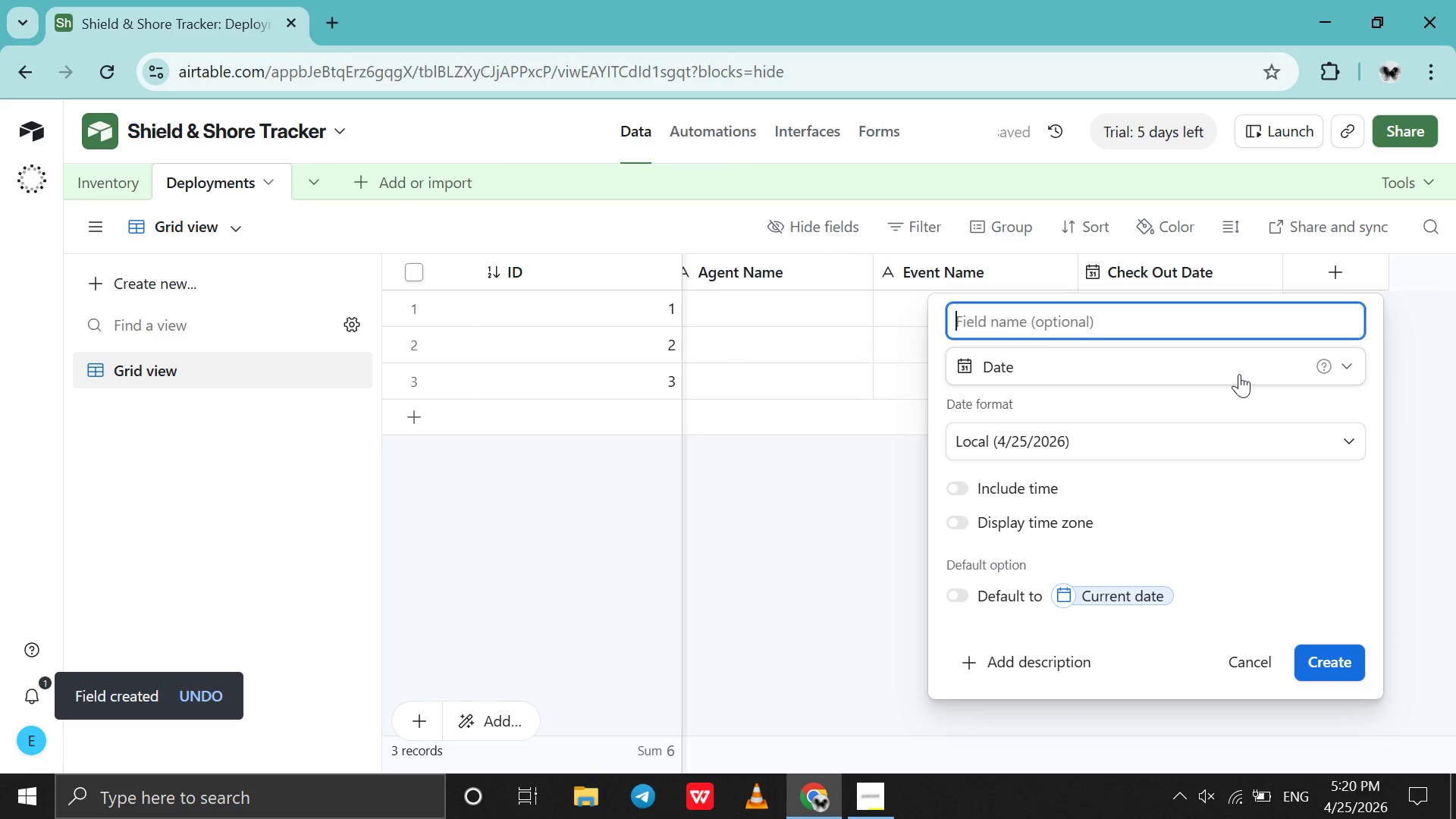 
type(Expected )
 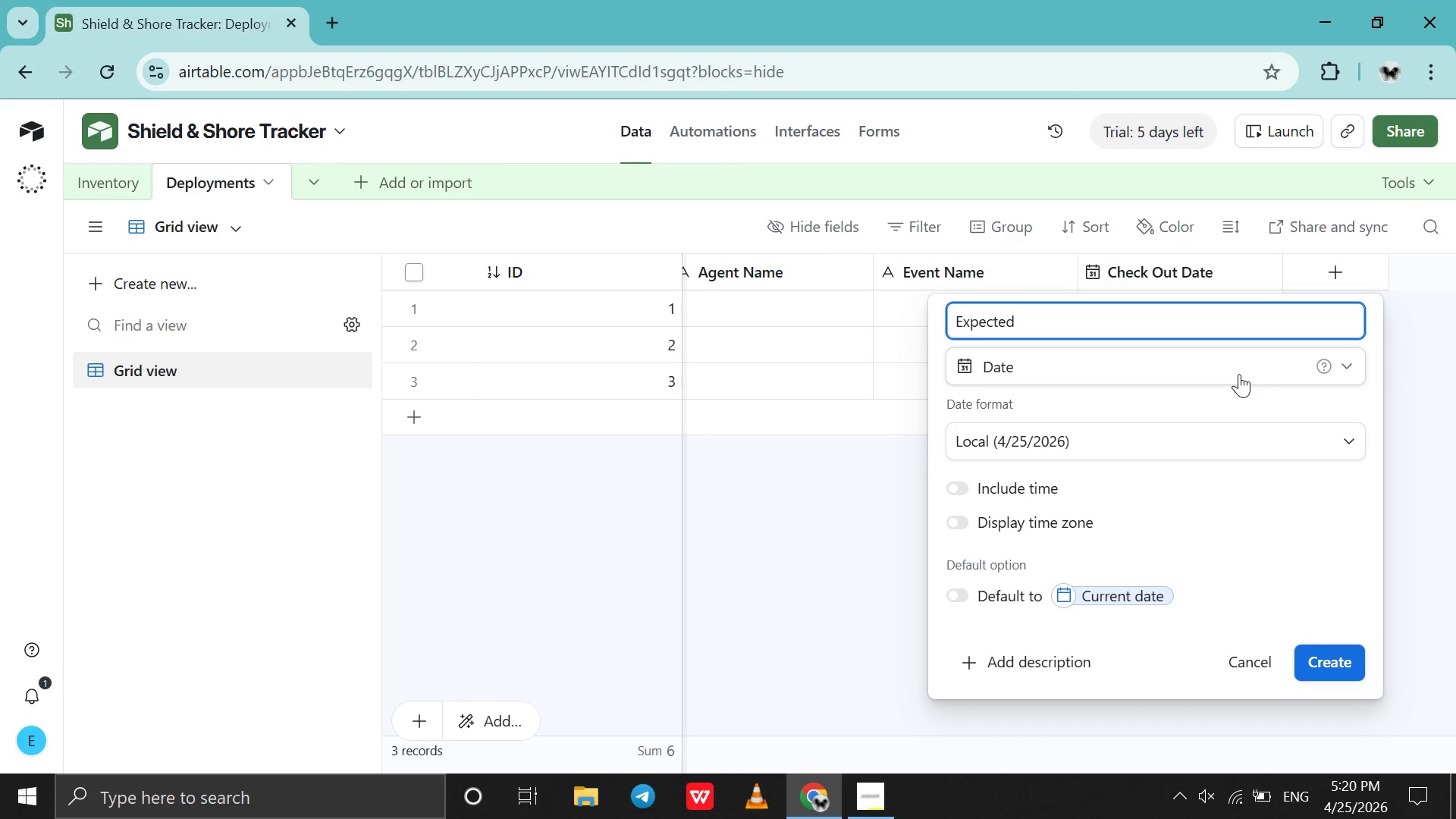 
type(Return Date)
 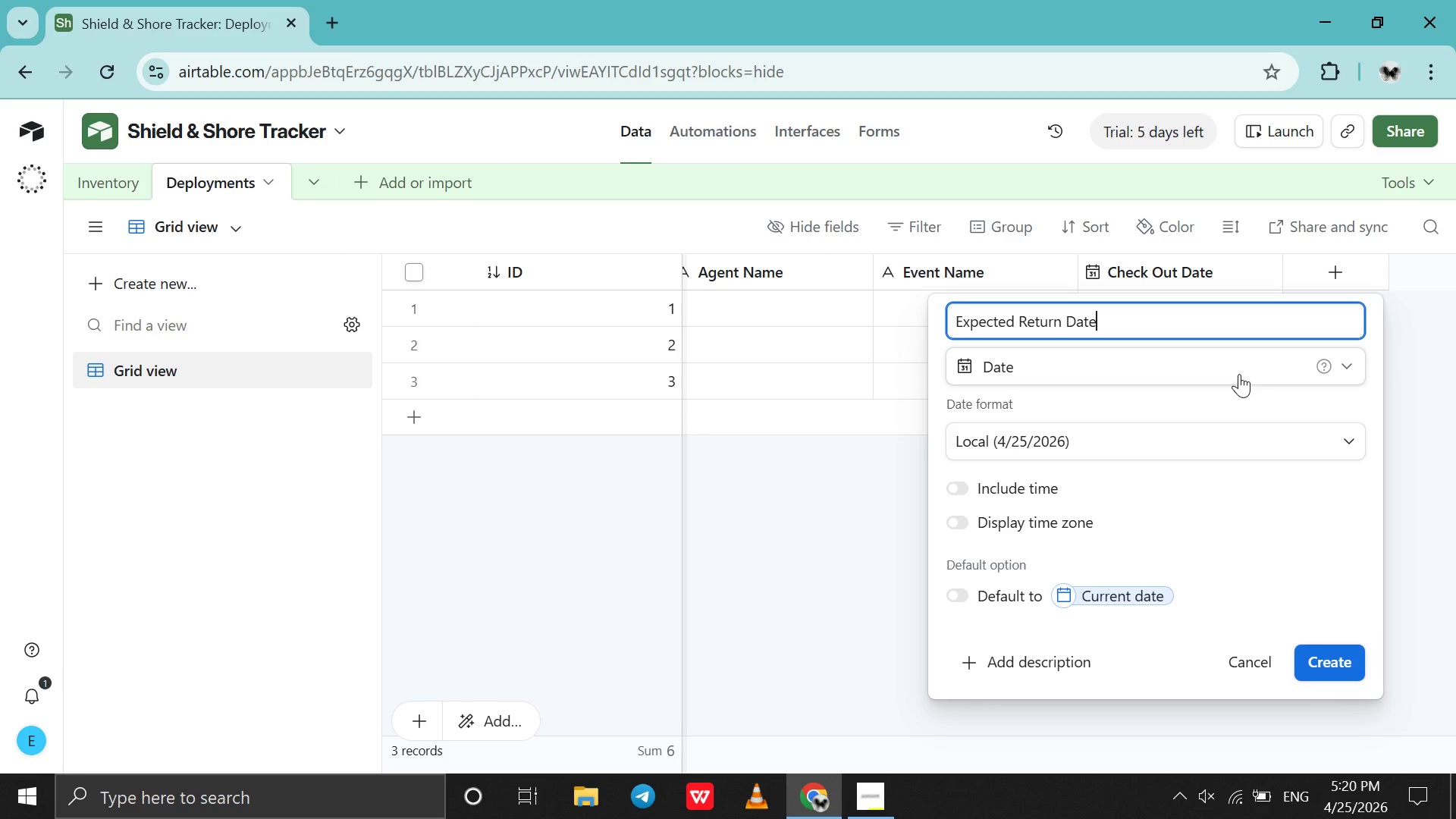 
wait(8.12)
 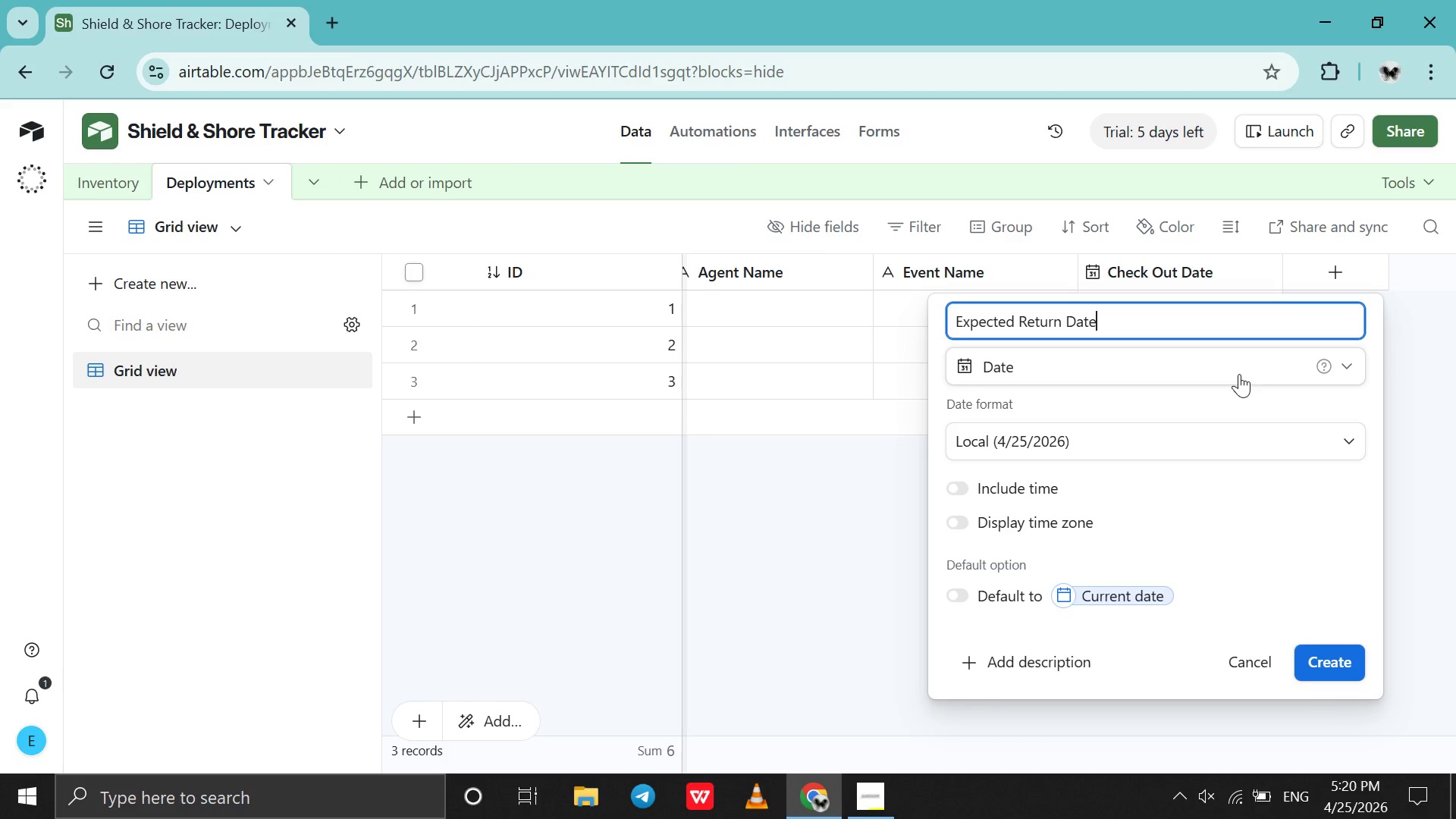 
left_click([1341, 653])
 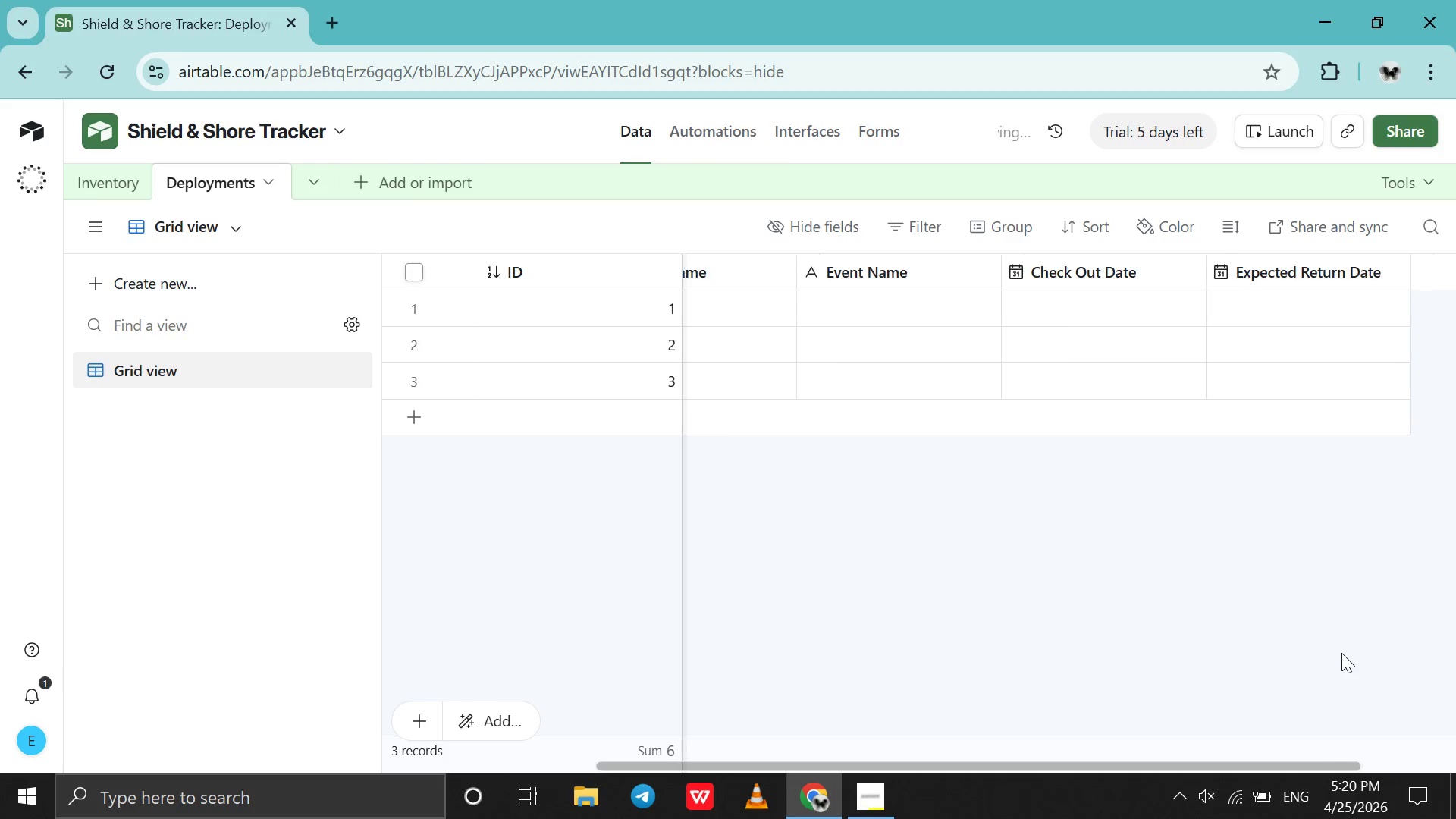 
scroll: coordinate [1341, 653], scroll_direction: down, amount: 3.0
 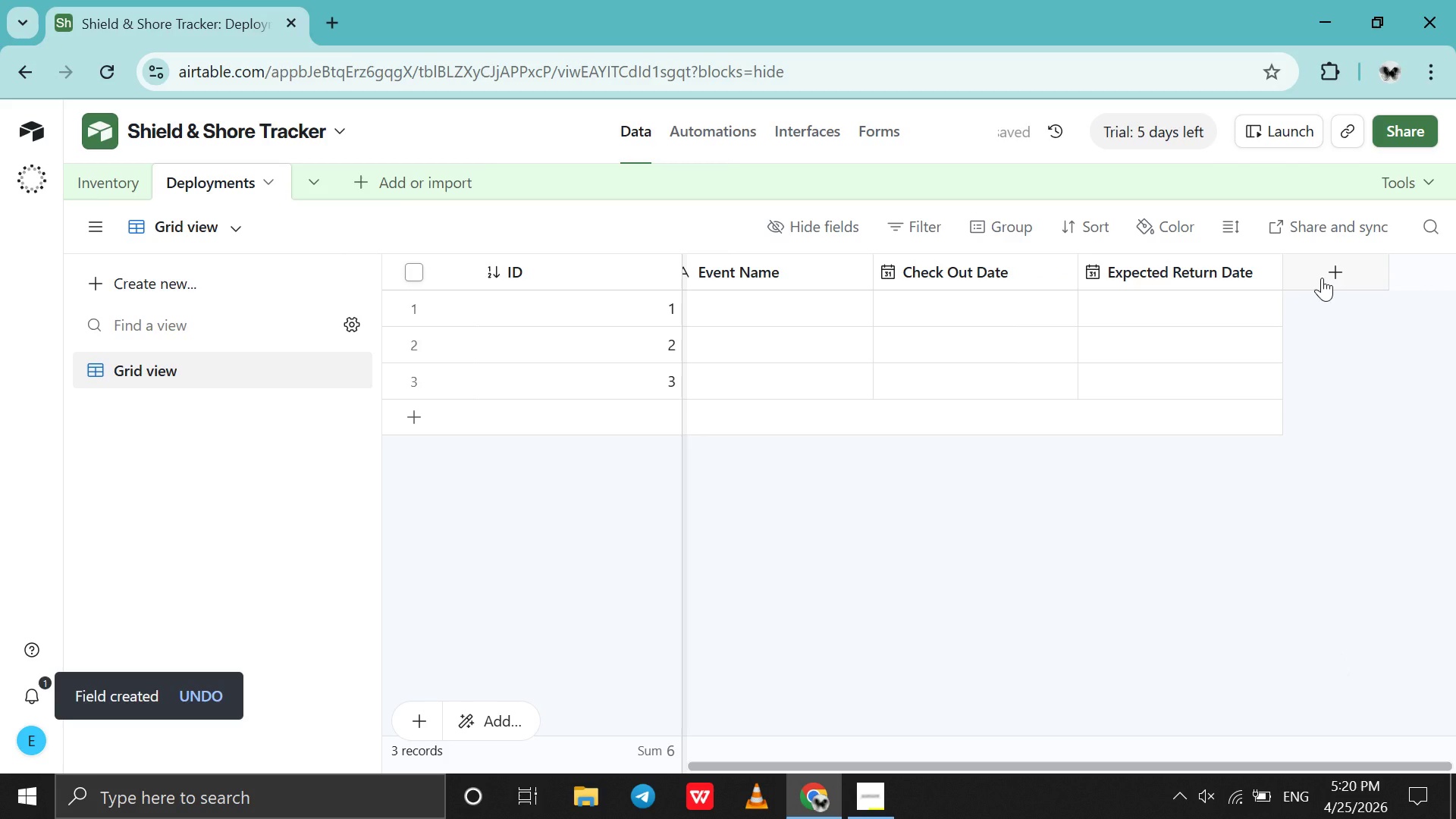 
left_click([1322, 278])
 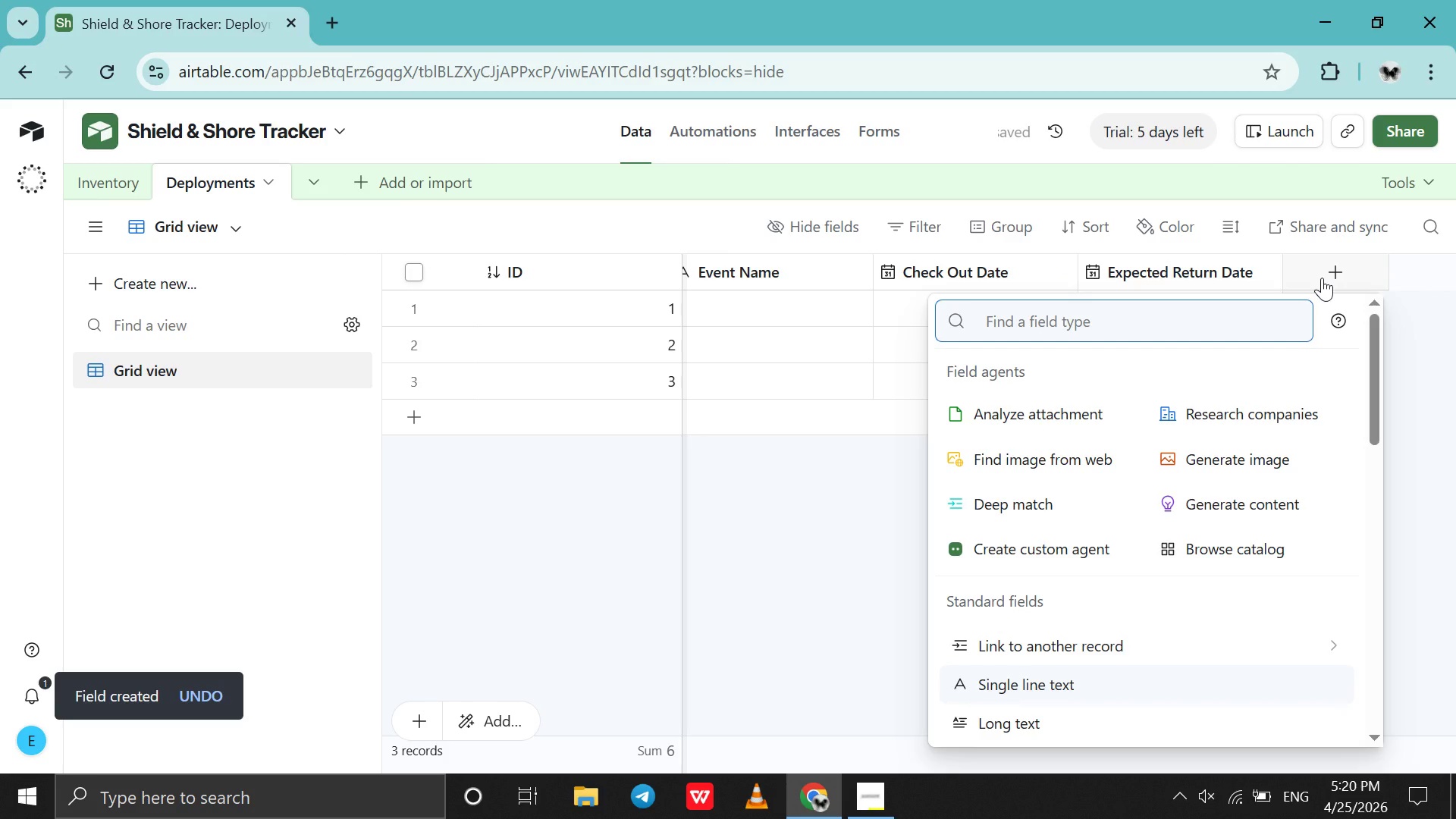 
type(Sta)
 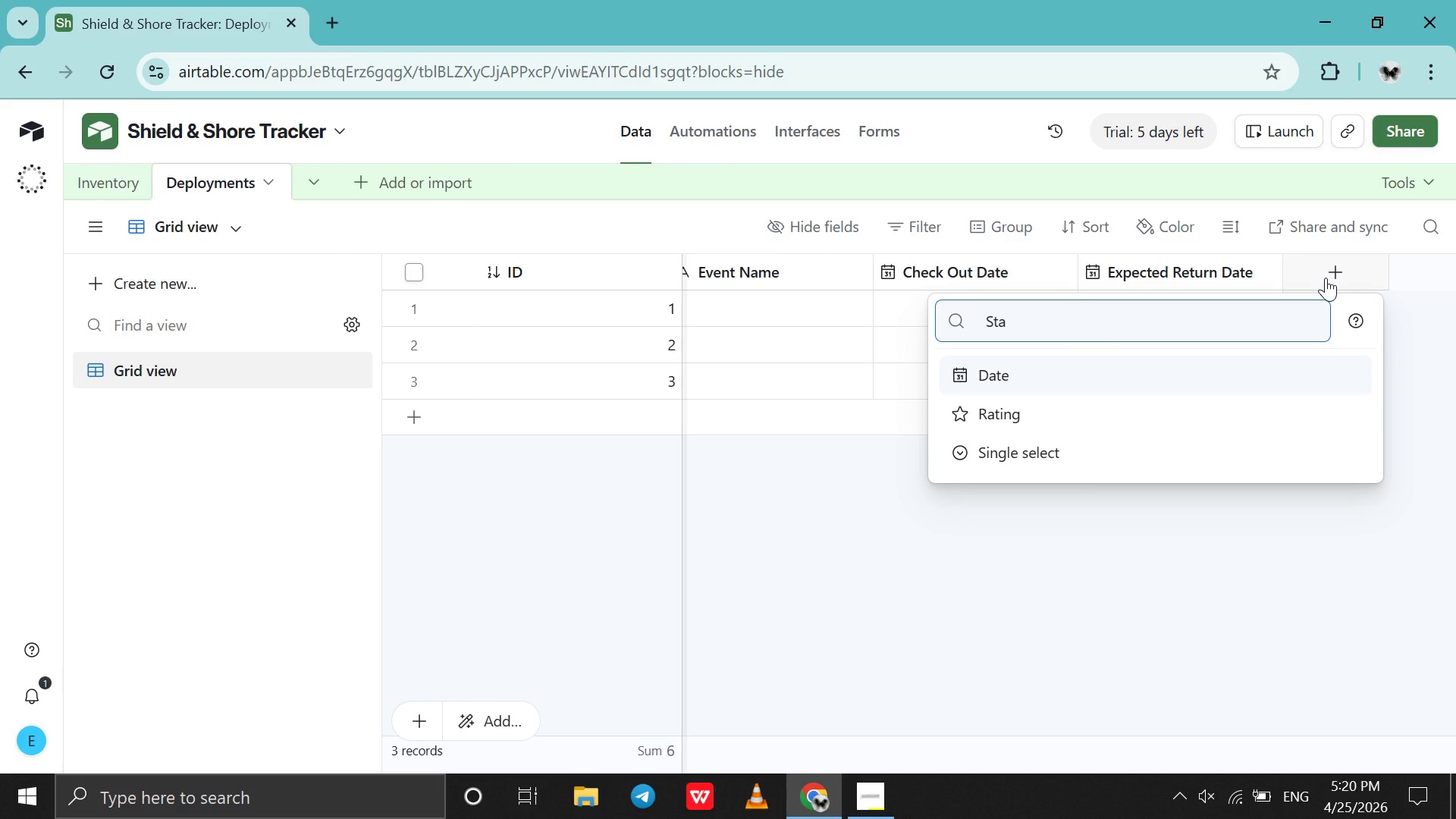 
wait(6.53)
 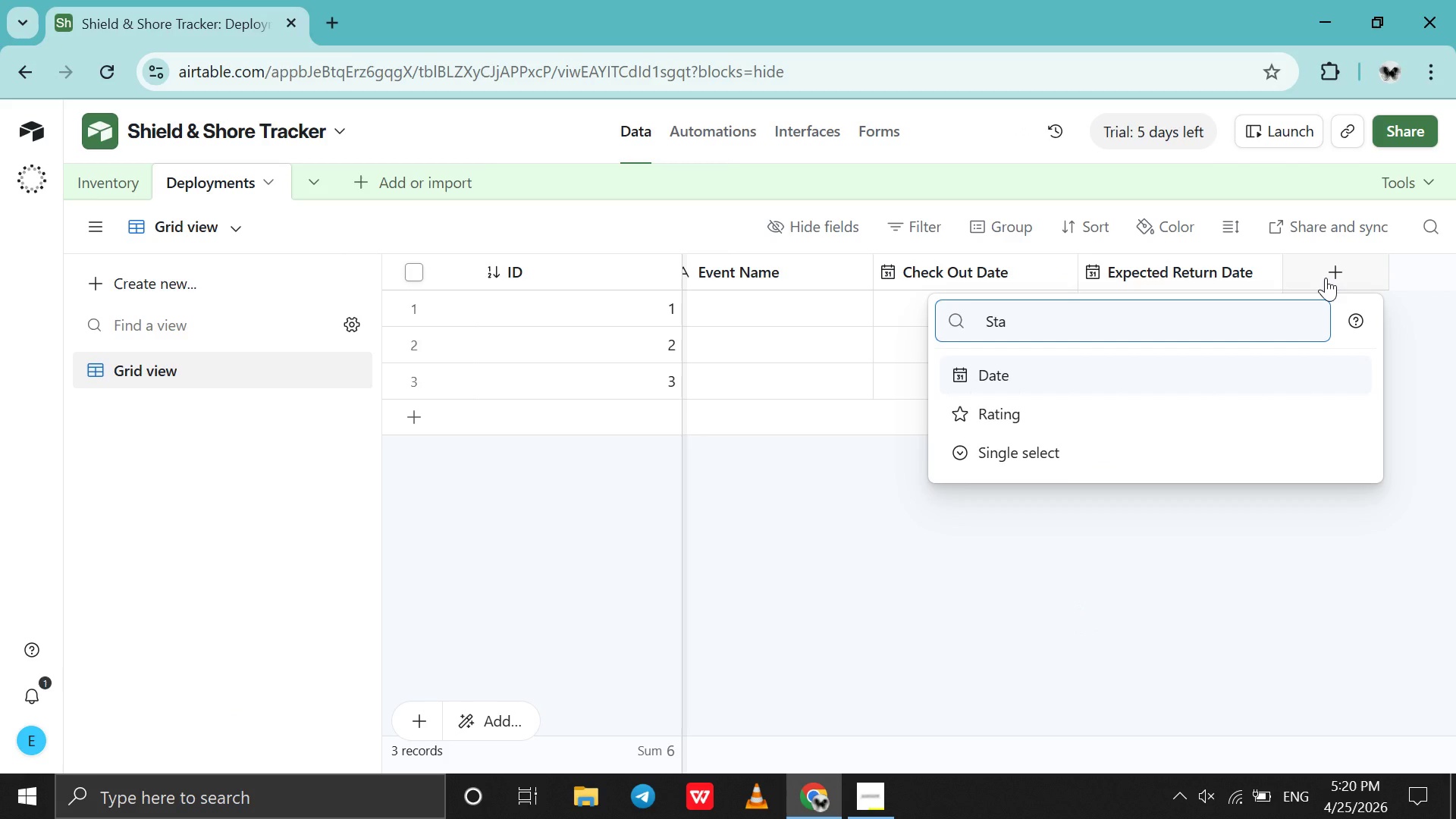 
key(Backspace)
key(Backspace)
key(Backspace)
type(for)
 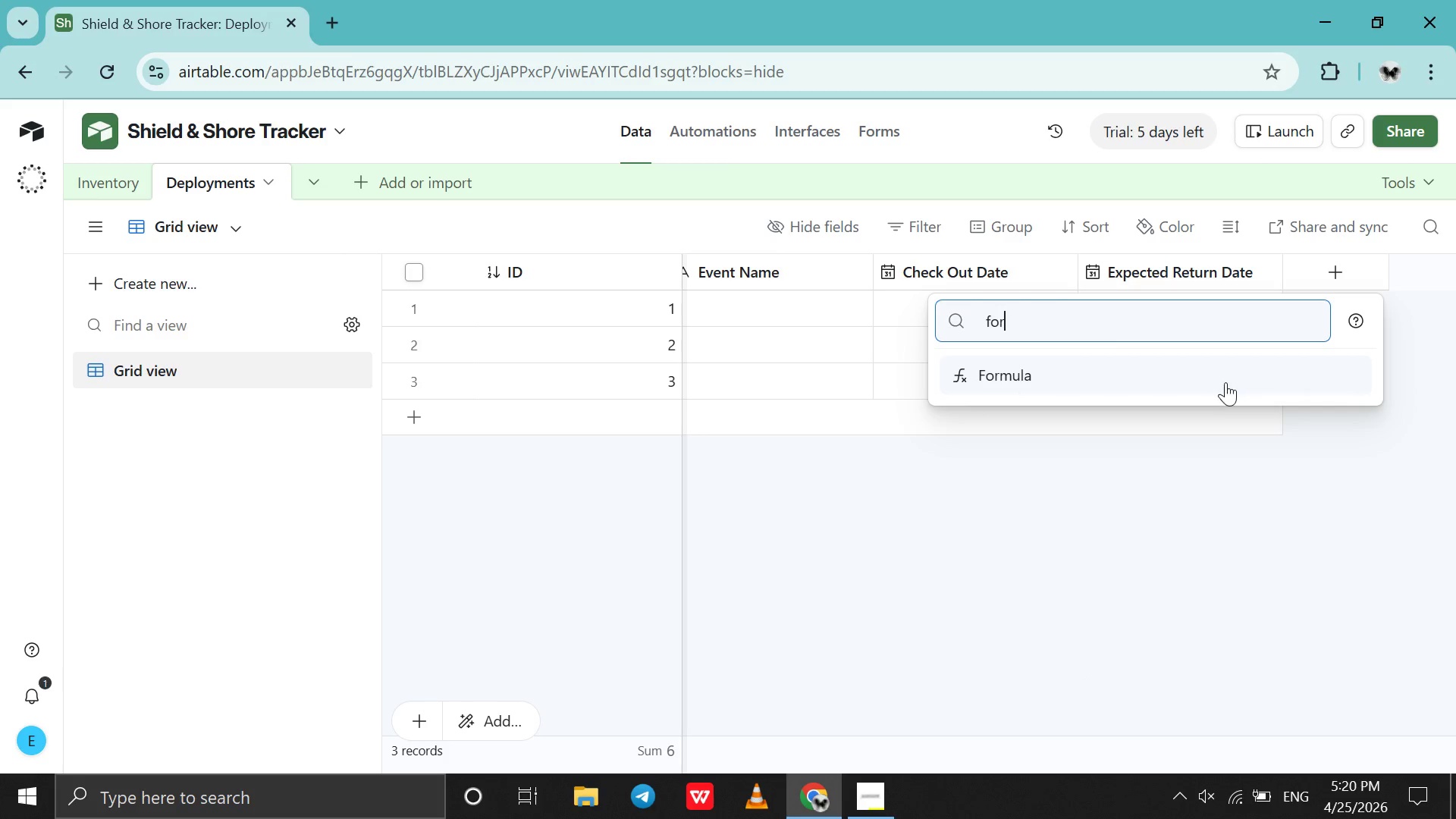 
left_click([1225, 382])
 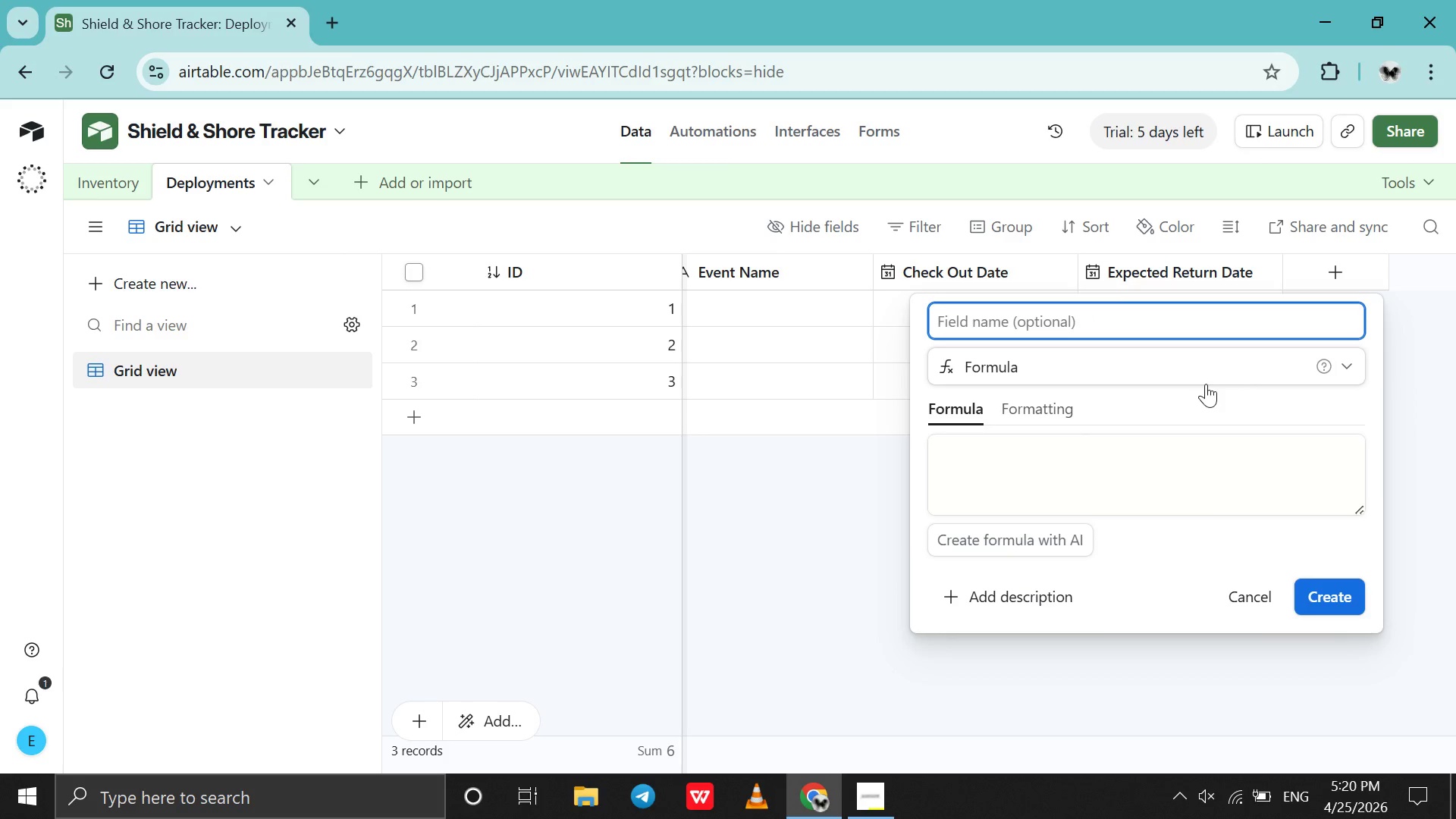 
type(C)
key(Backspace)
type(s)
key(Backspace)
type(Status)
 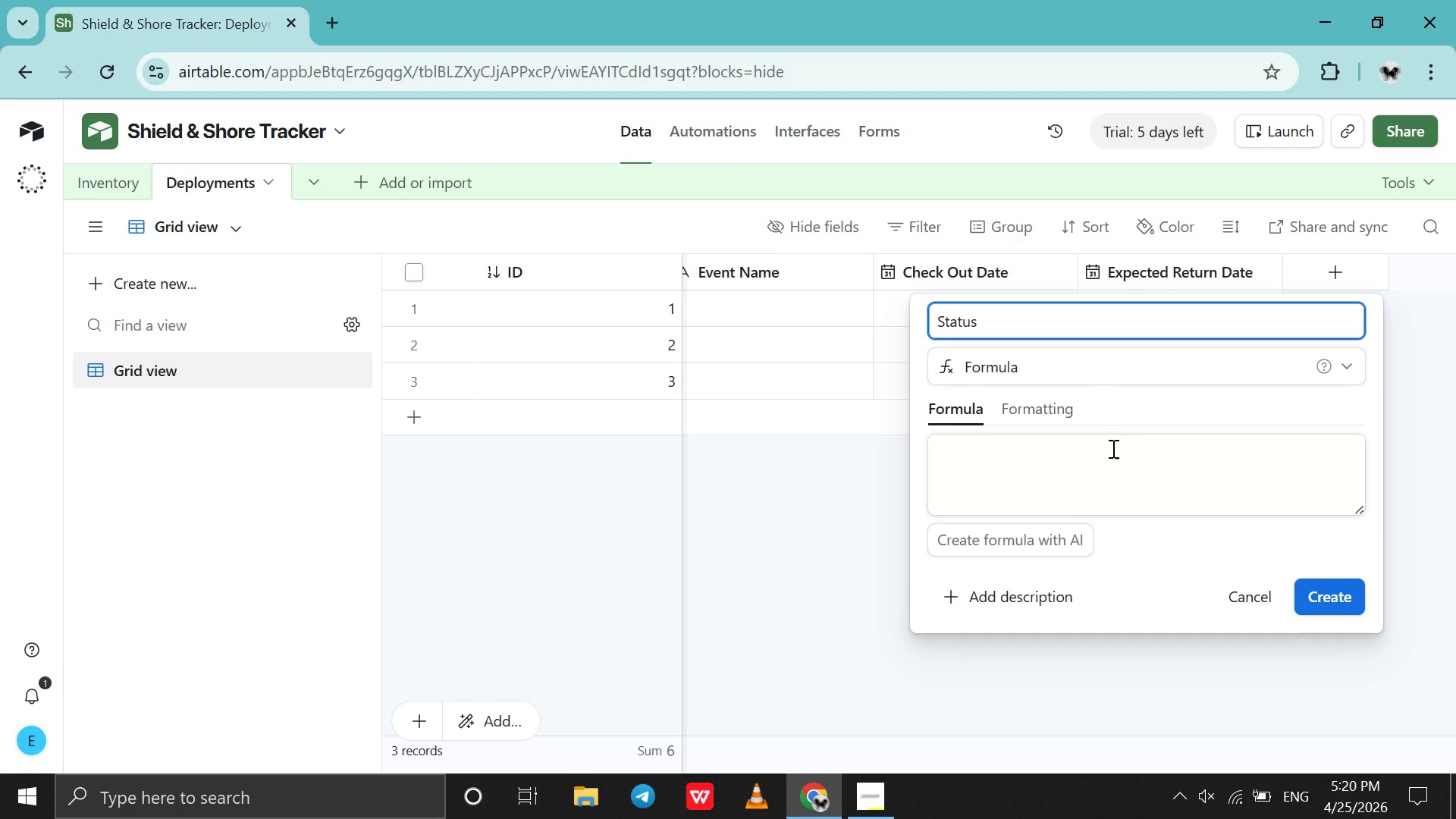 
left_click([1109, 450])
 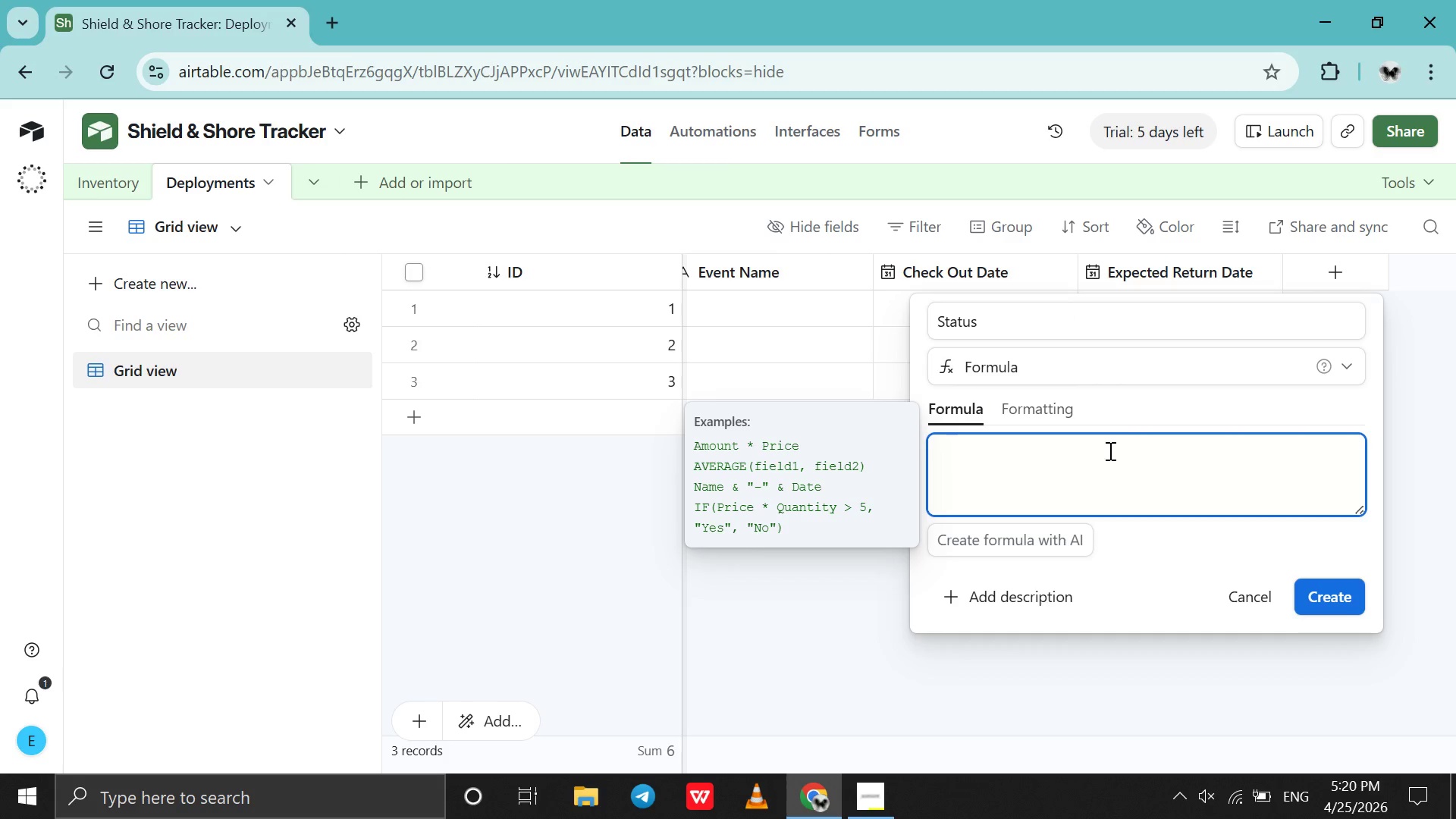 
key(CapsLock)
 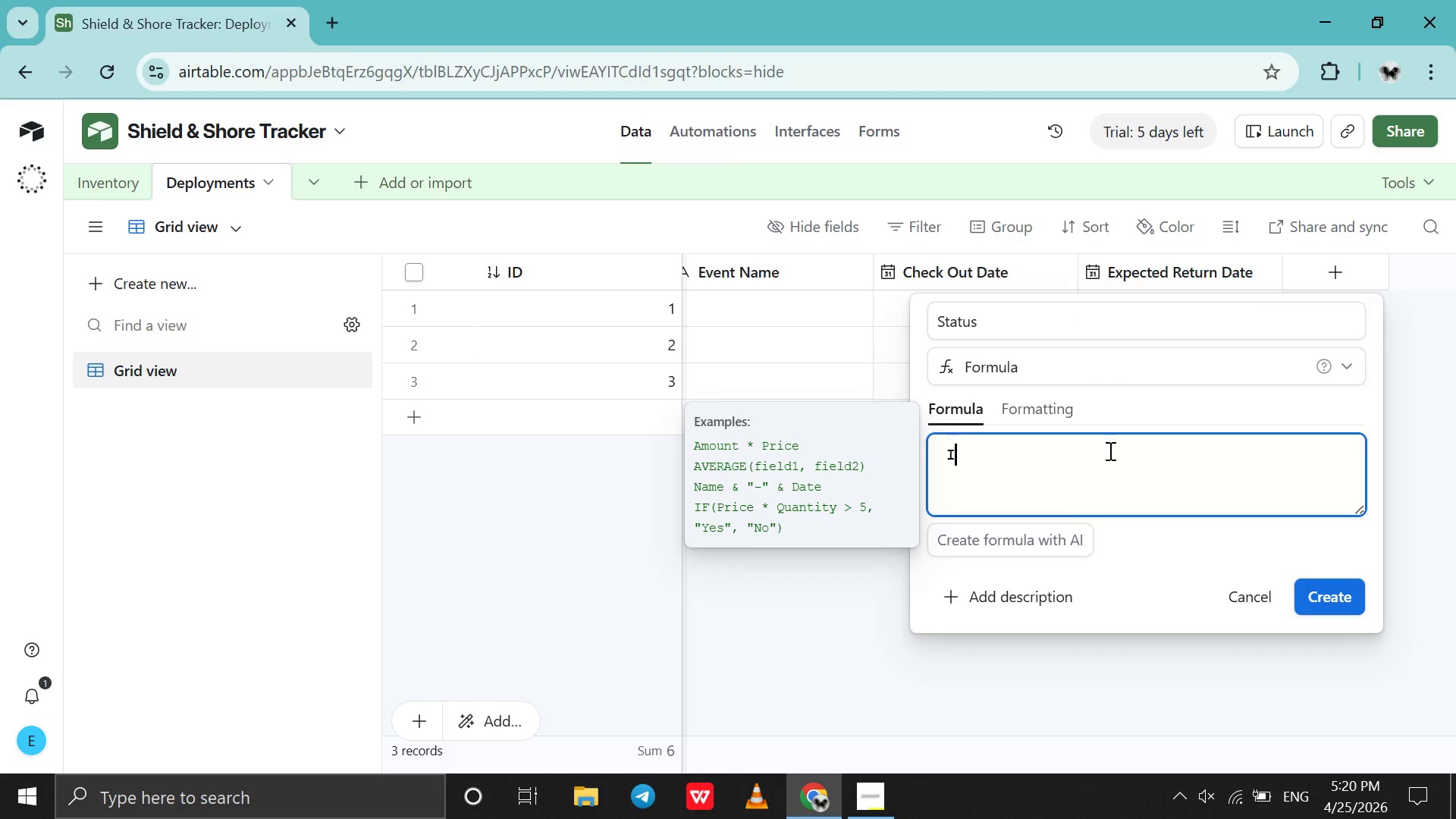 
key(I)
 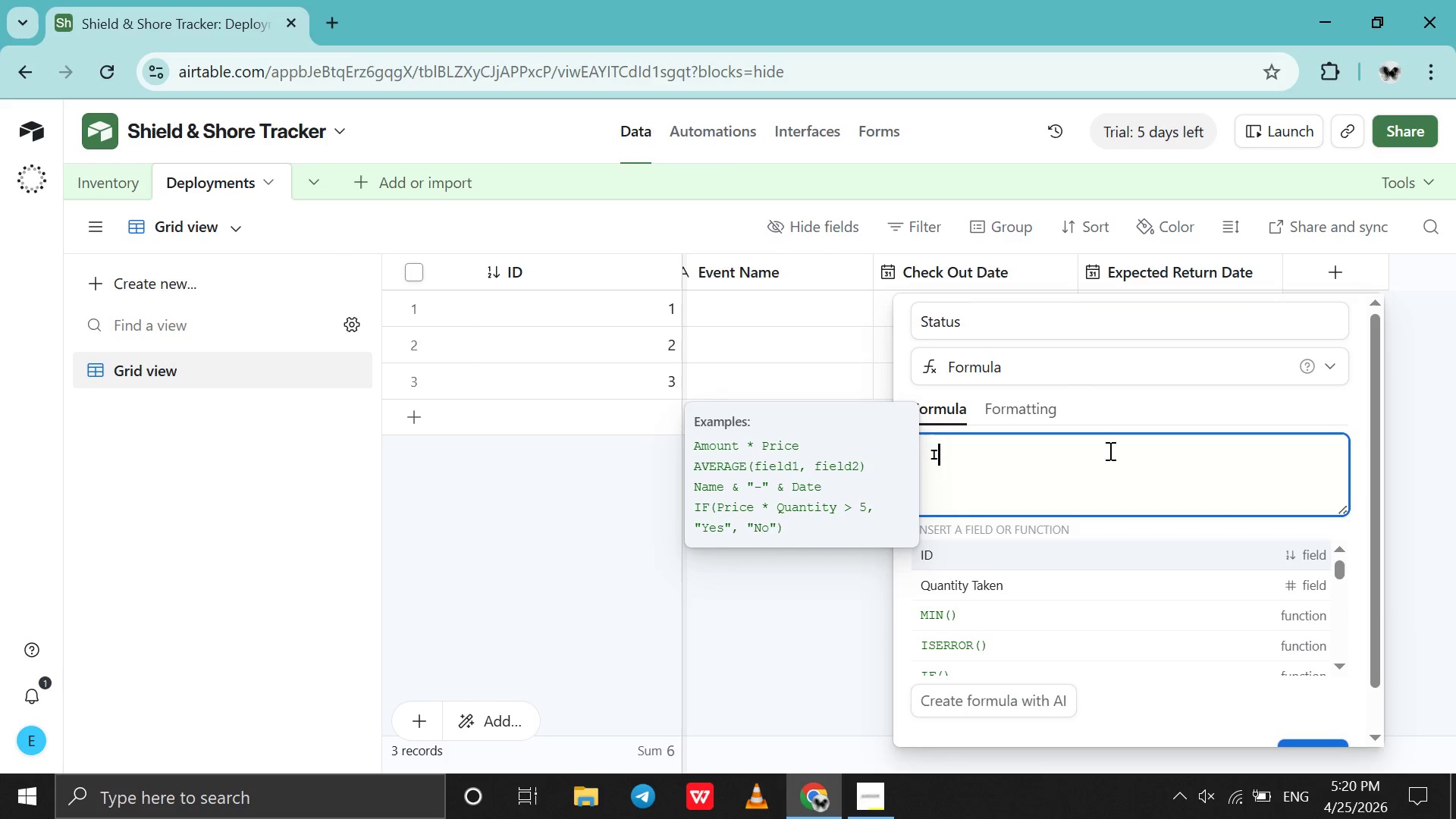 
key(CapsLock)
 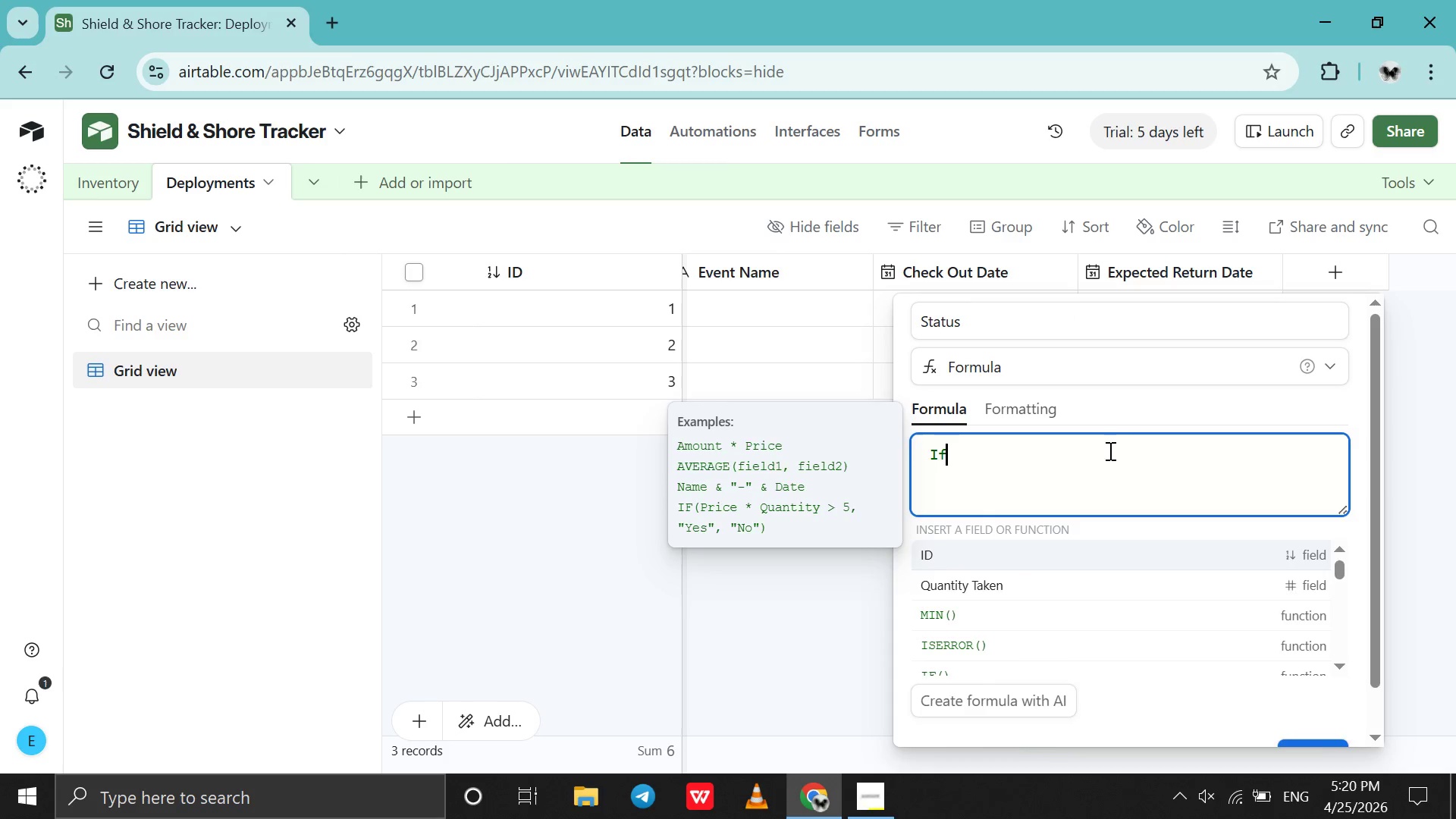 
key(F)
 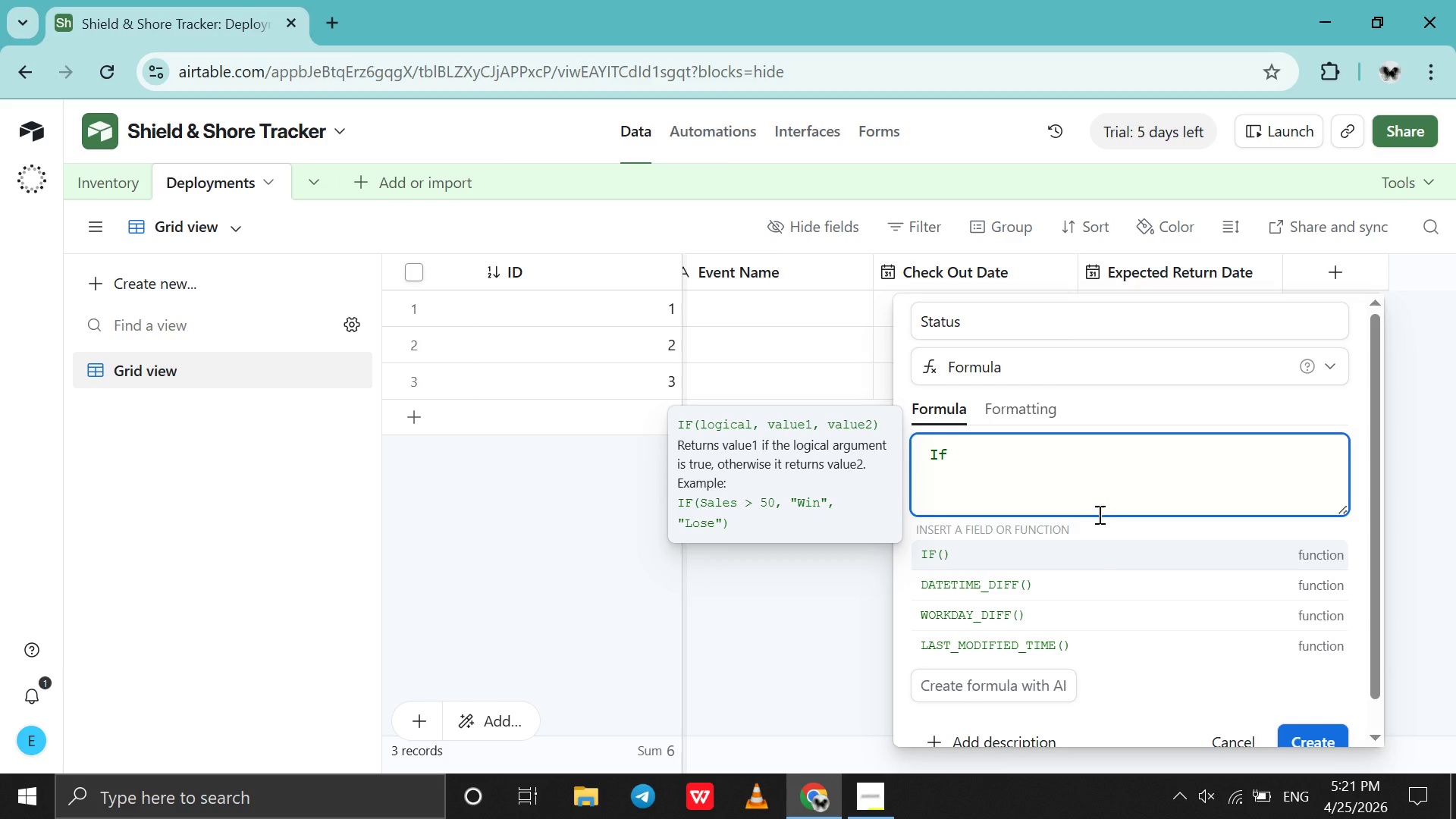 
left_click([1091, 548])
 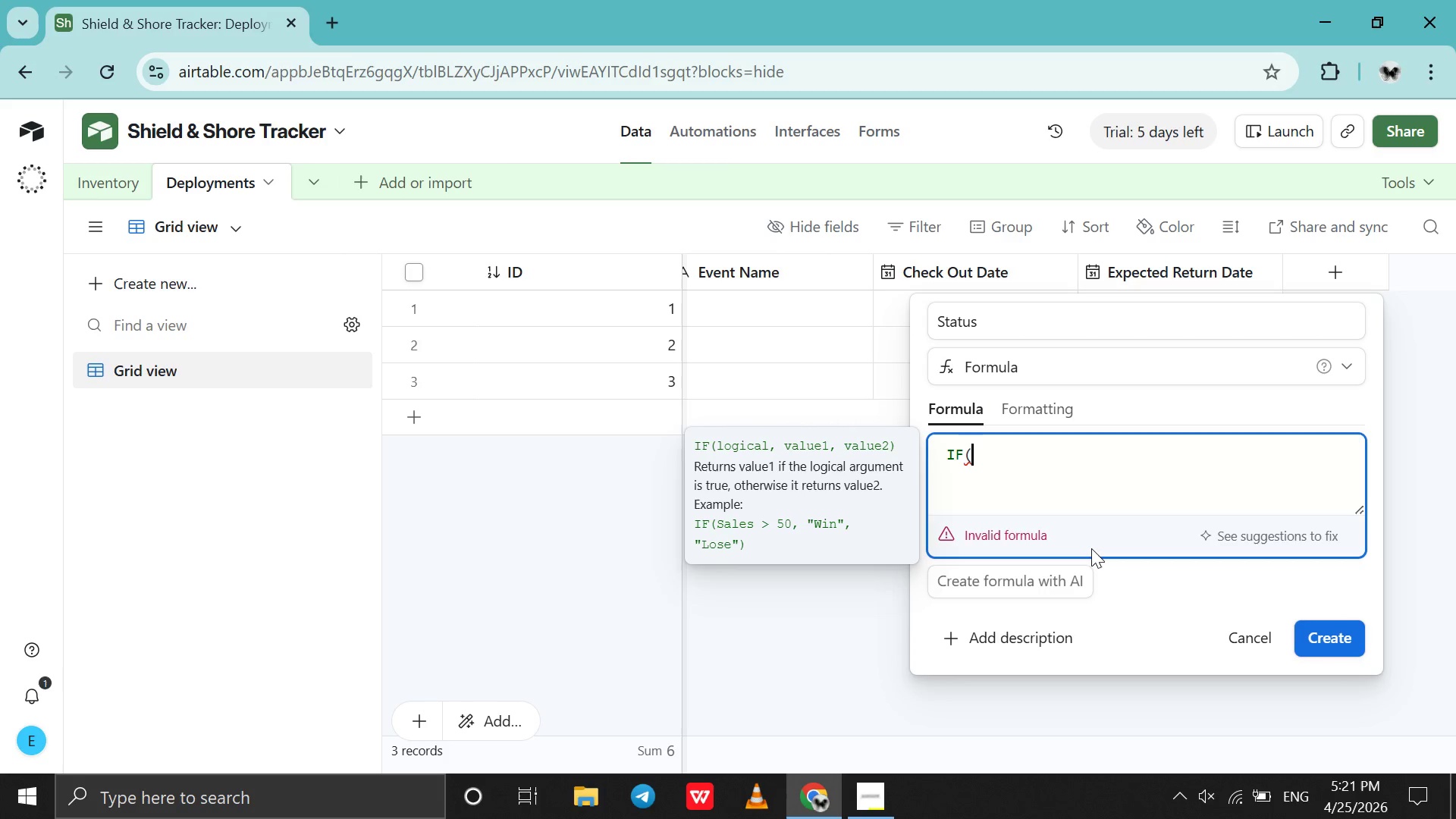 
wait(5.61)
 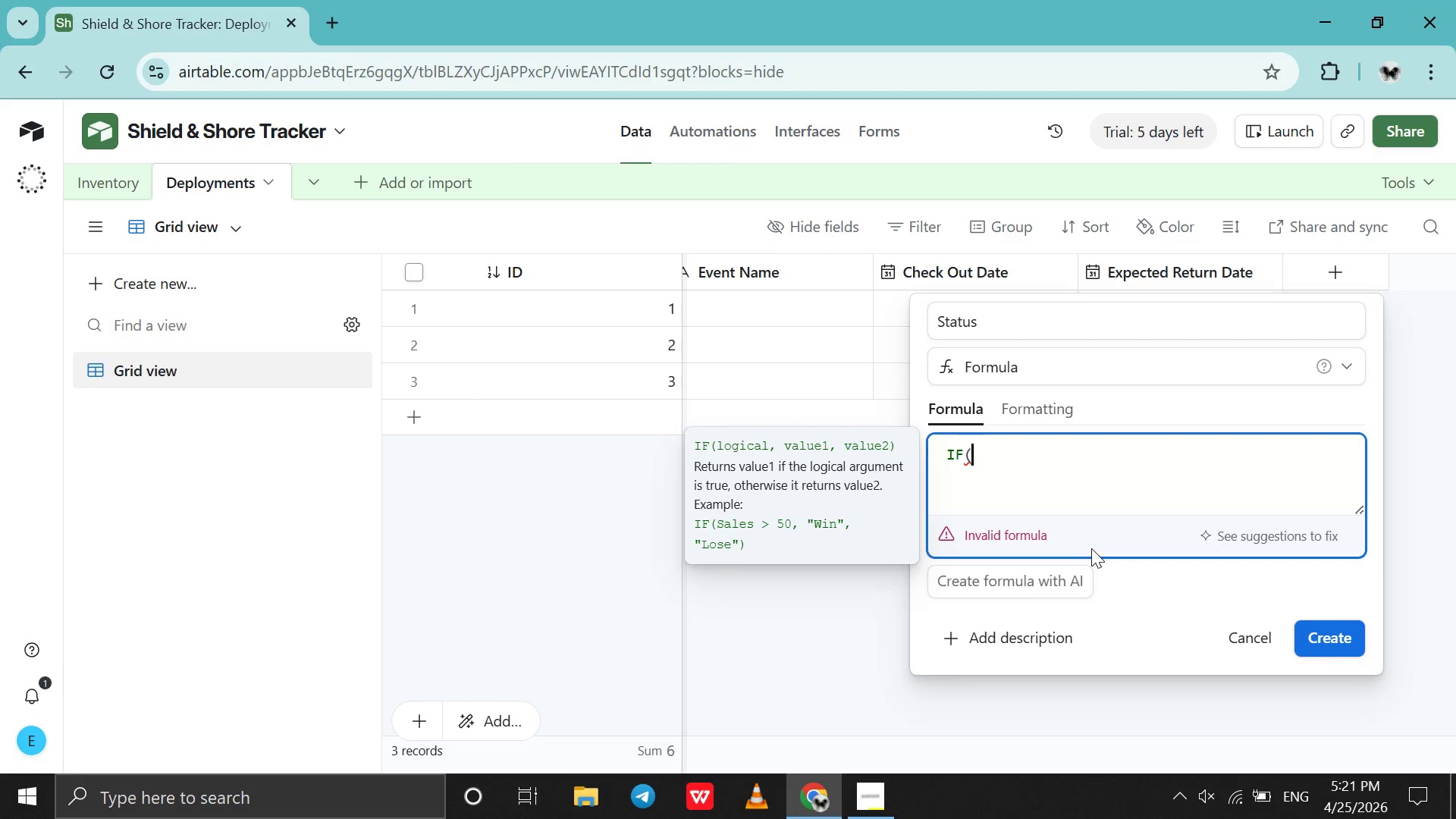 
key(Shift+Enter)
 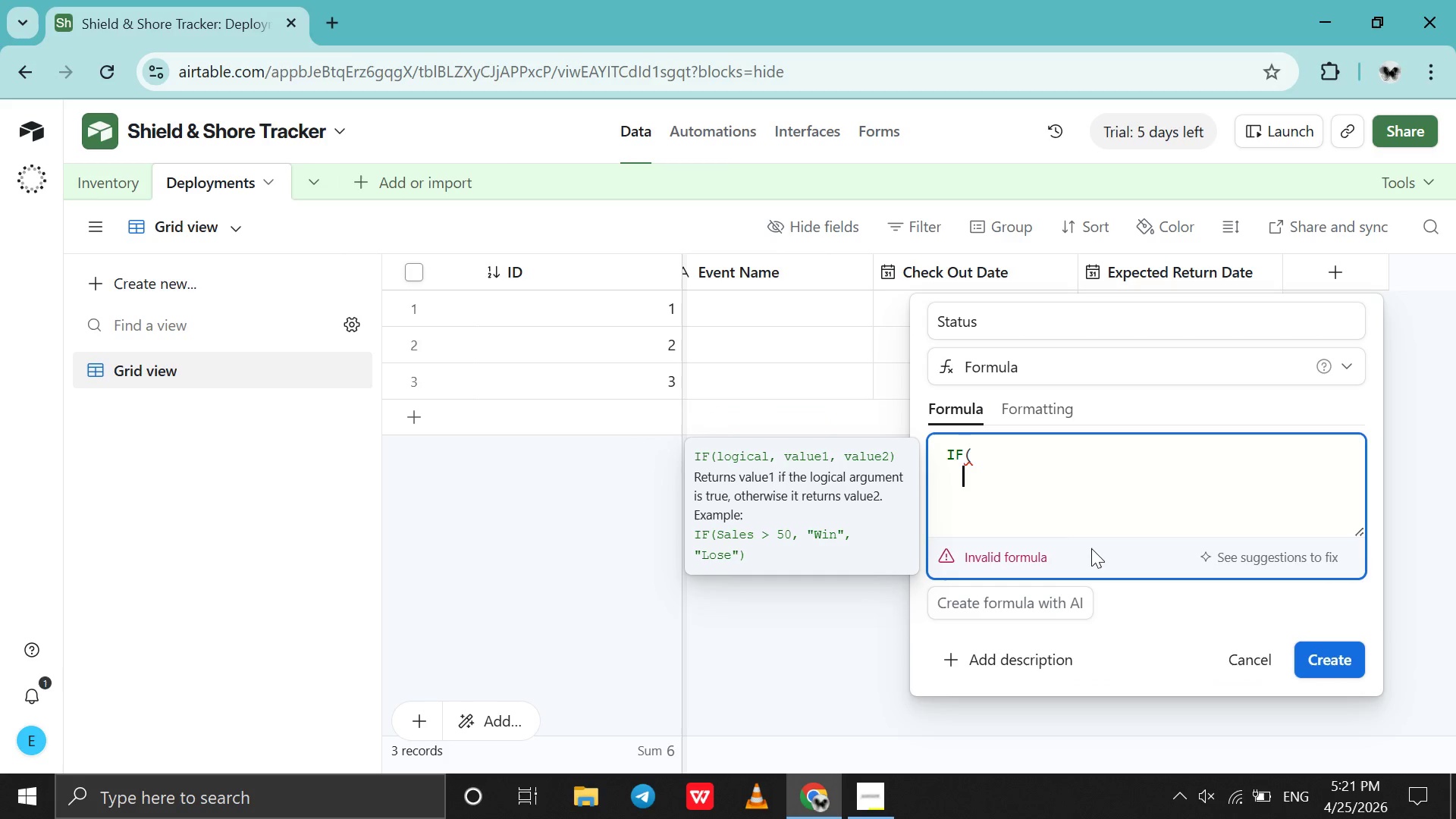 
type(Tod)
 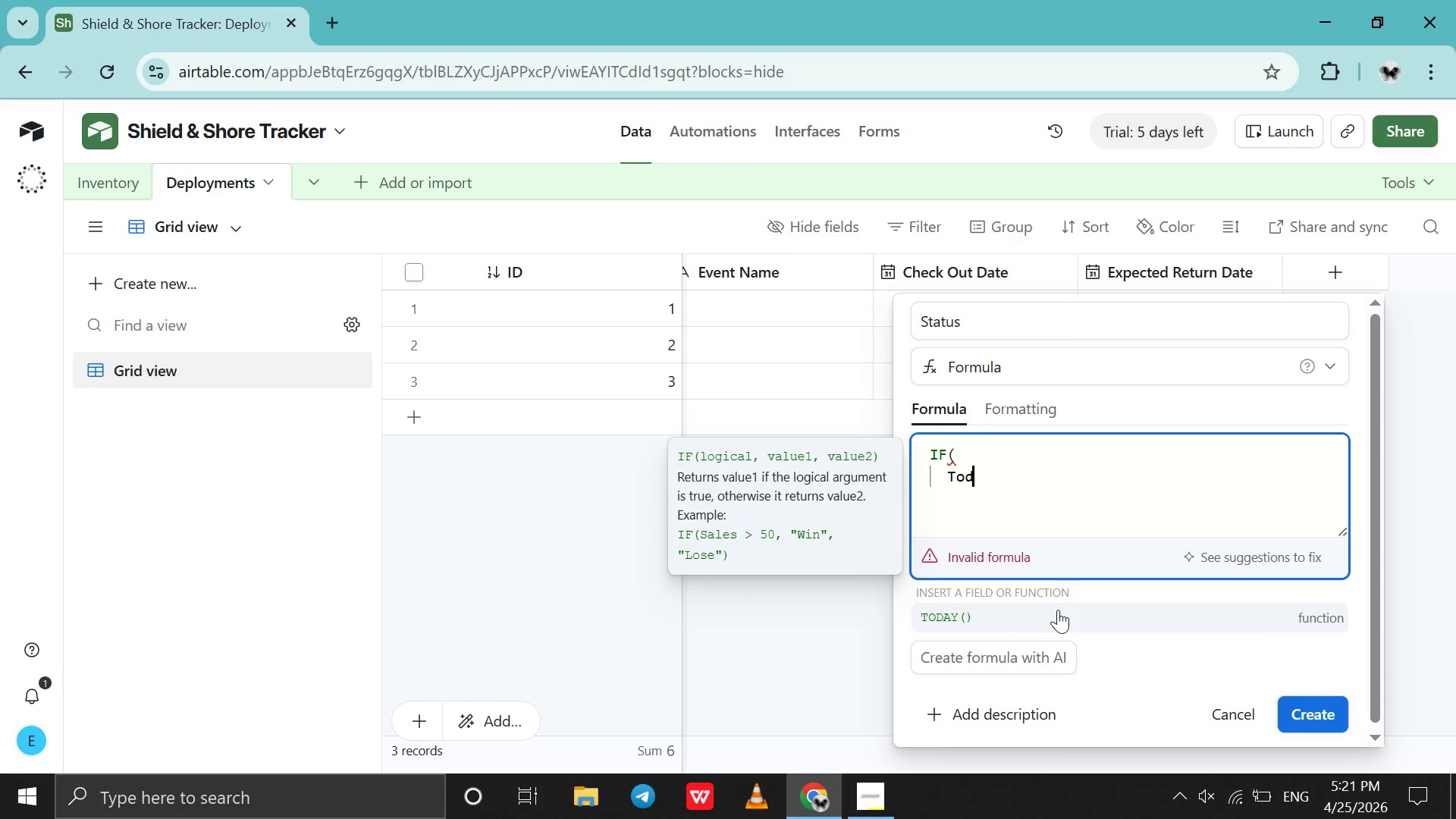 
left_click([1057, 611])
 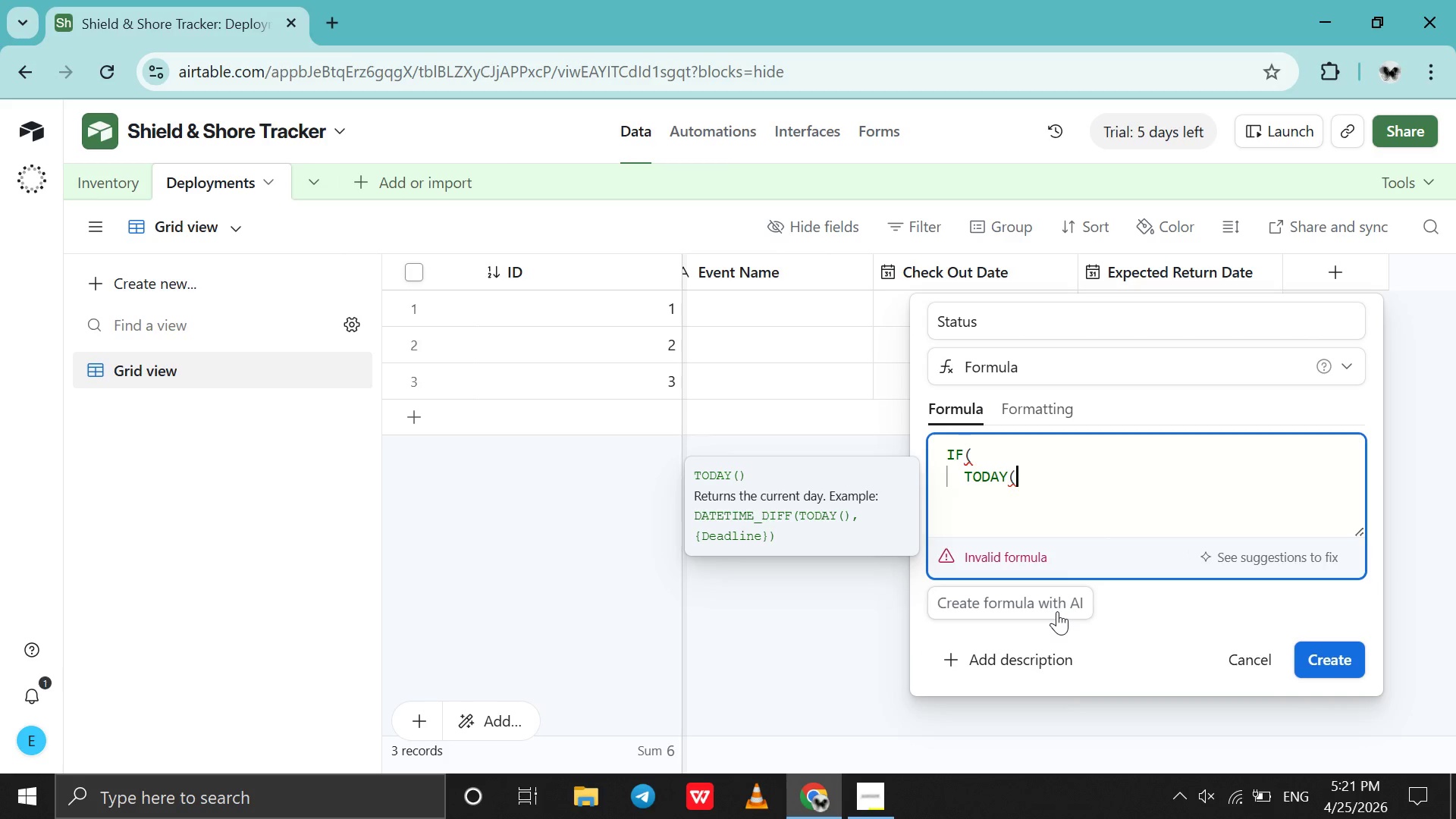 
key(Shift+0)
 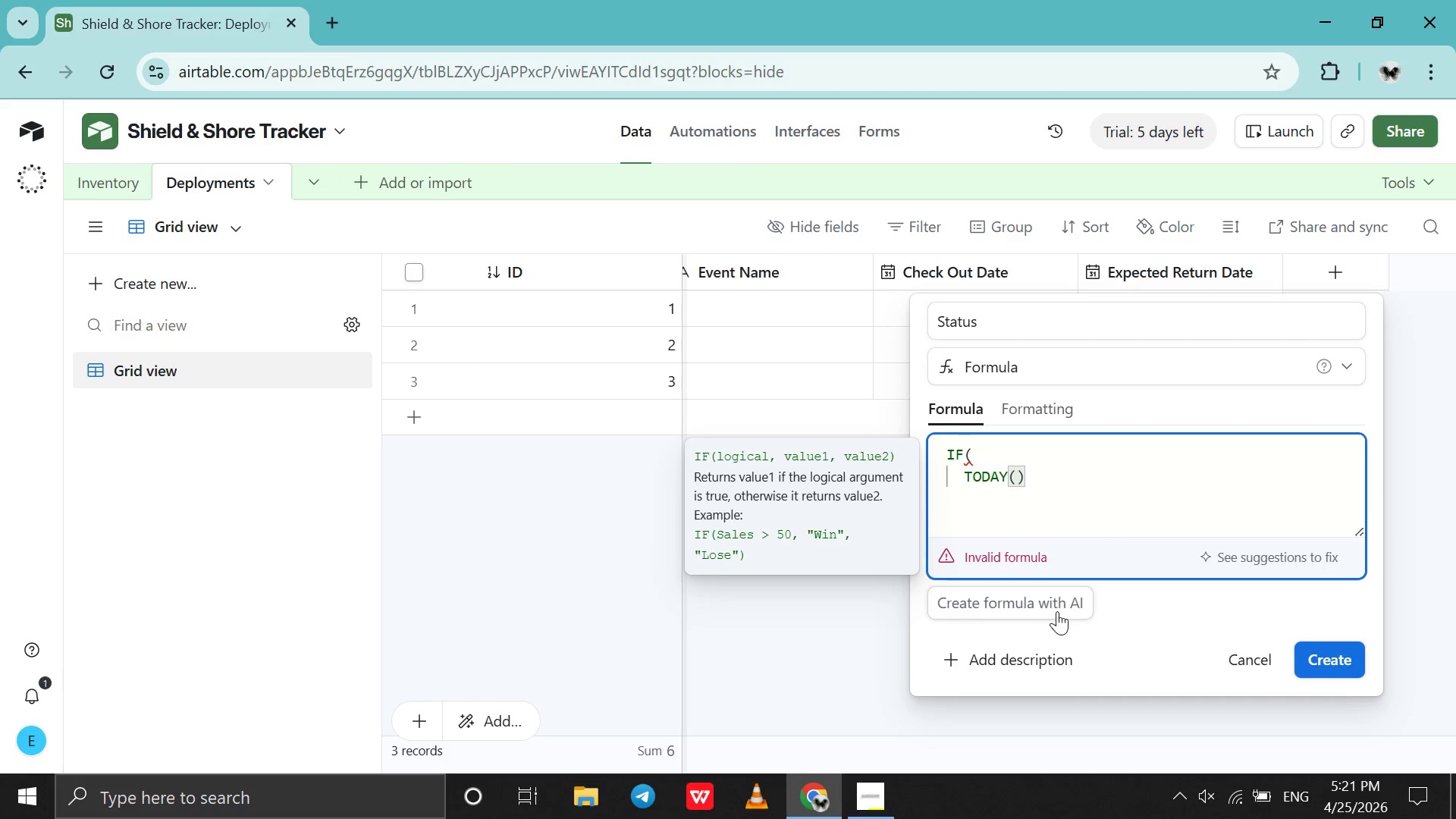 
key(Shift+Period)
 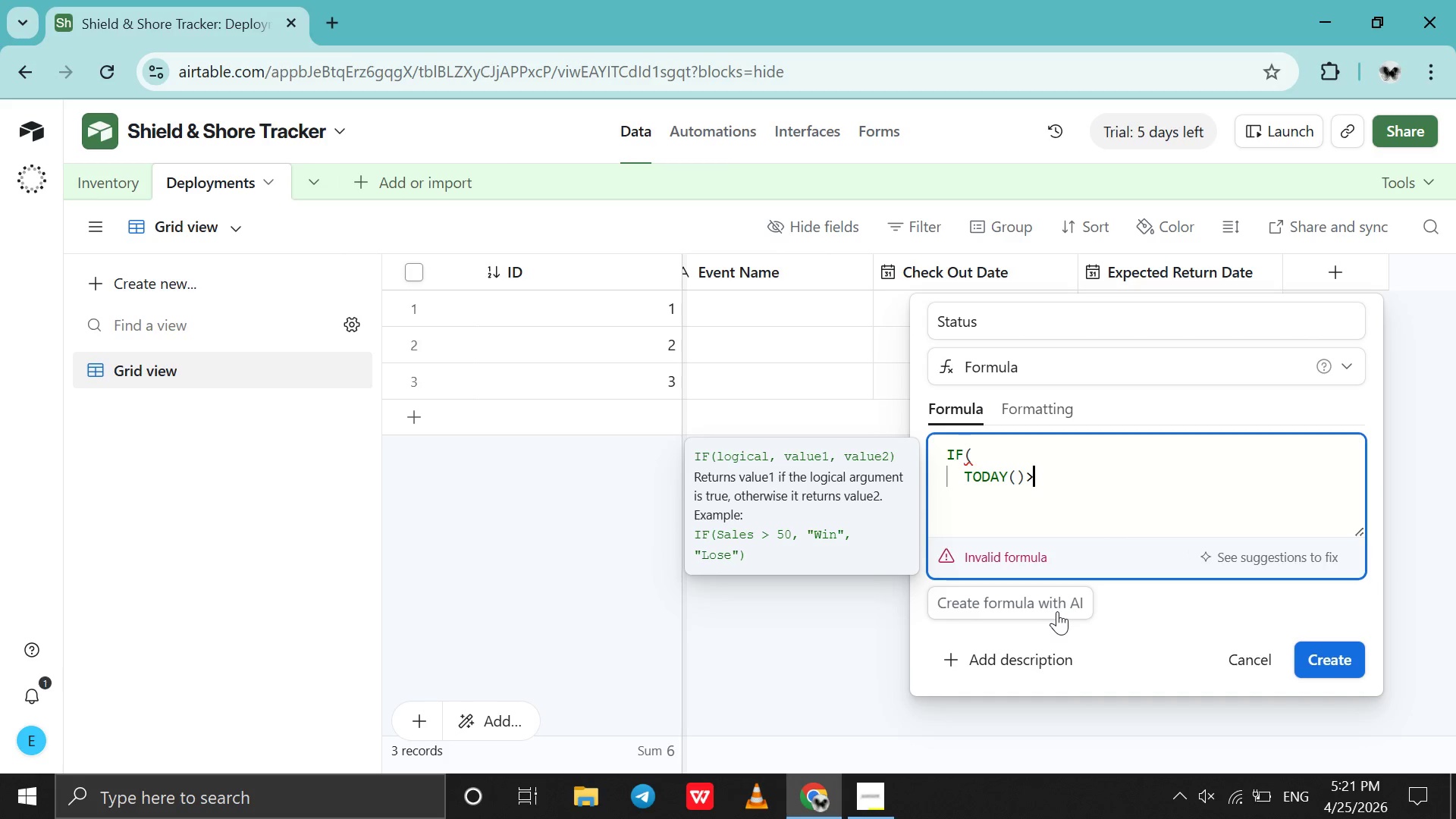 
key(Shift+BracketLeft)
 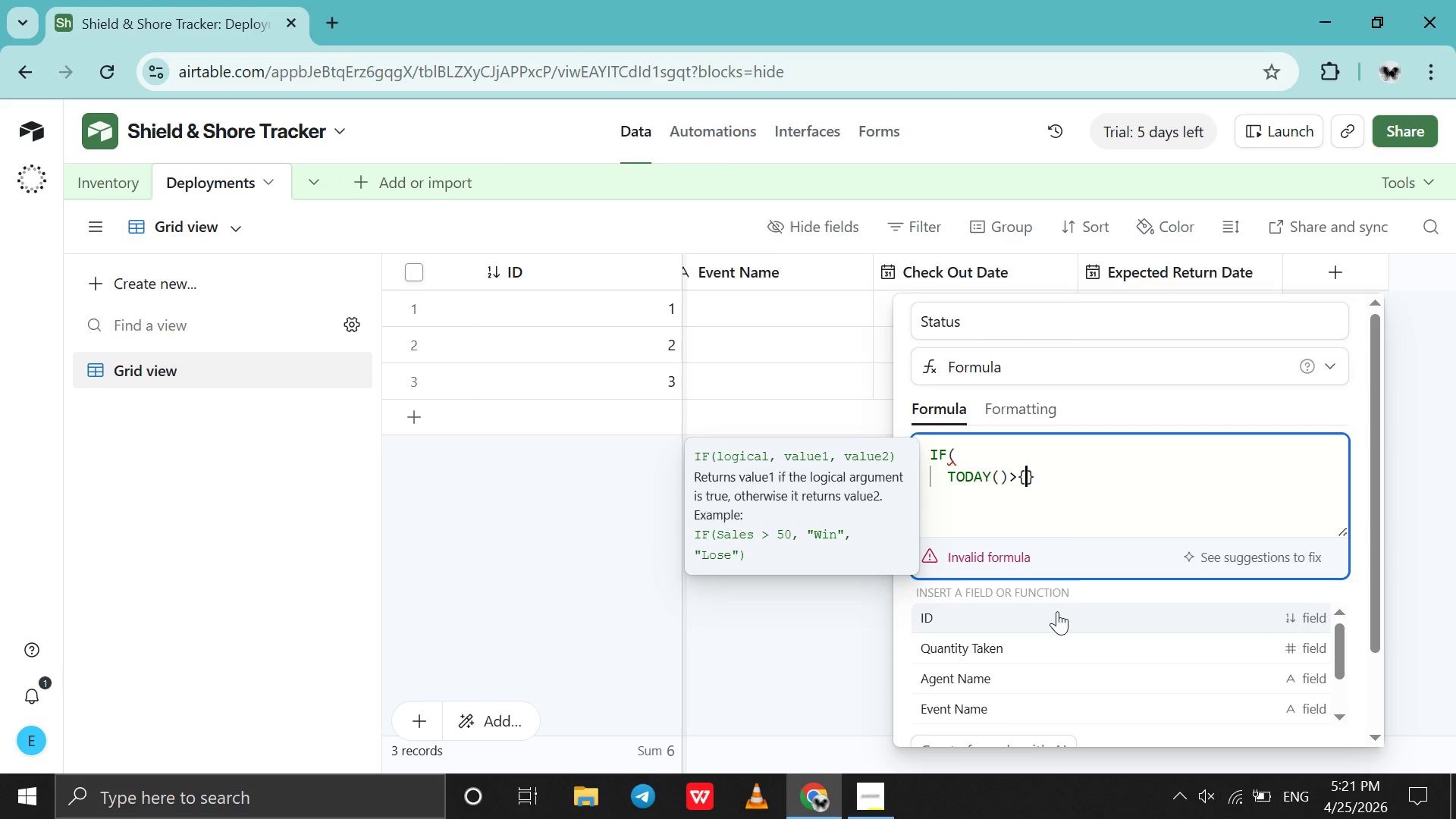 
key(CapsLock)
 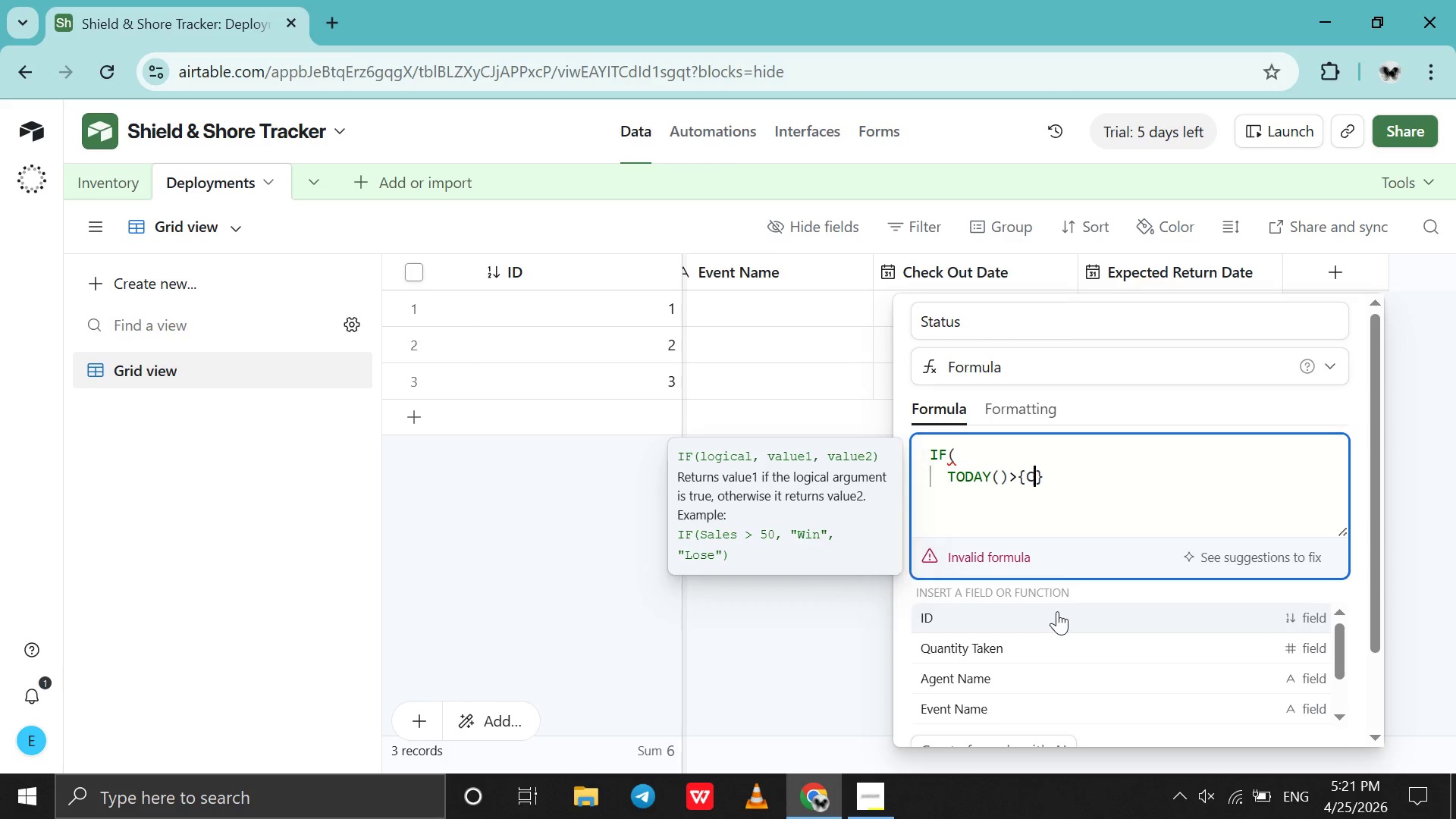 
key(C)
 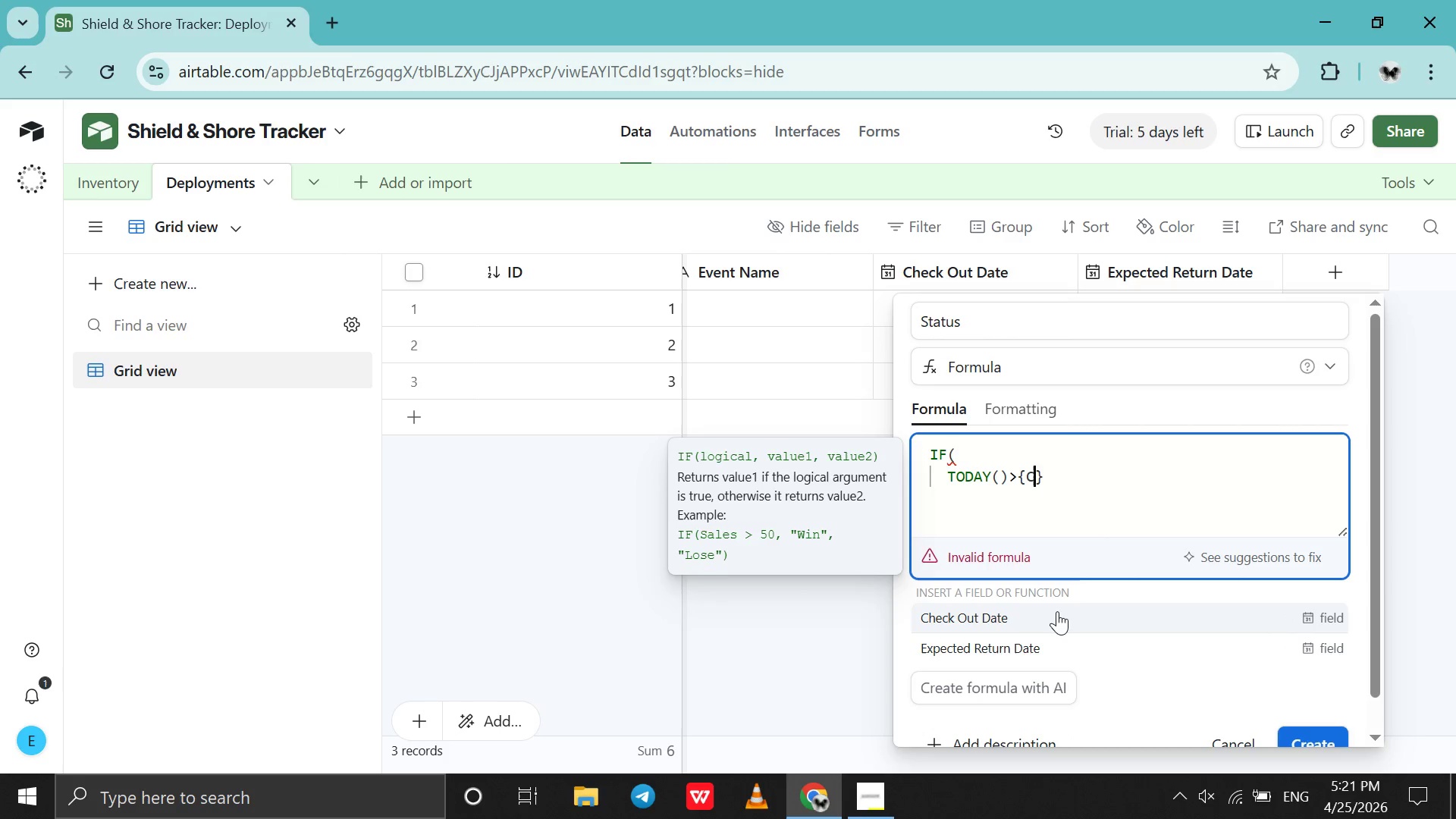 
key(CapsLock)
 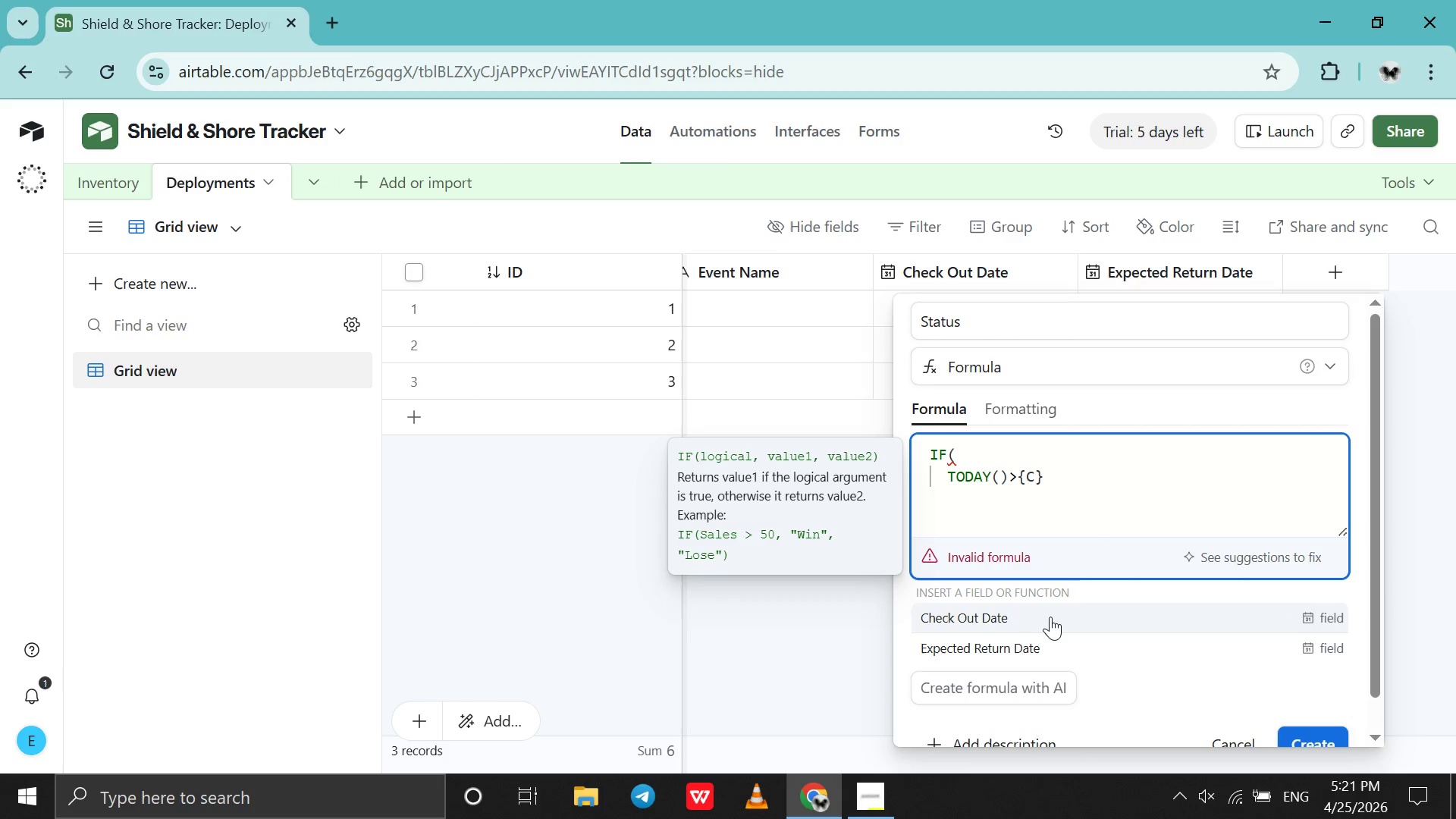 
left_click([1050, 617])
 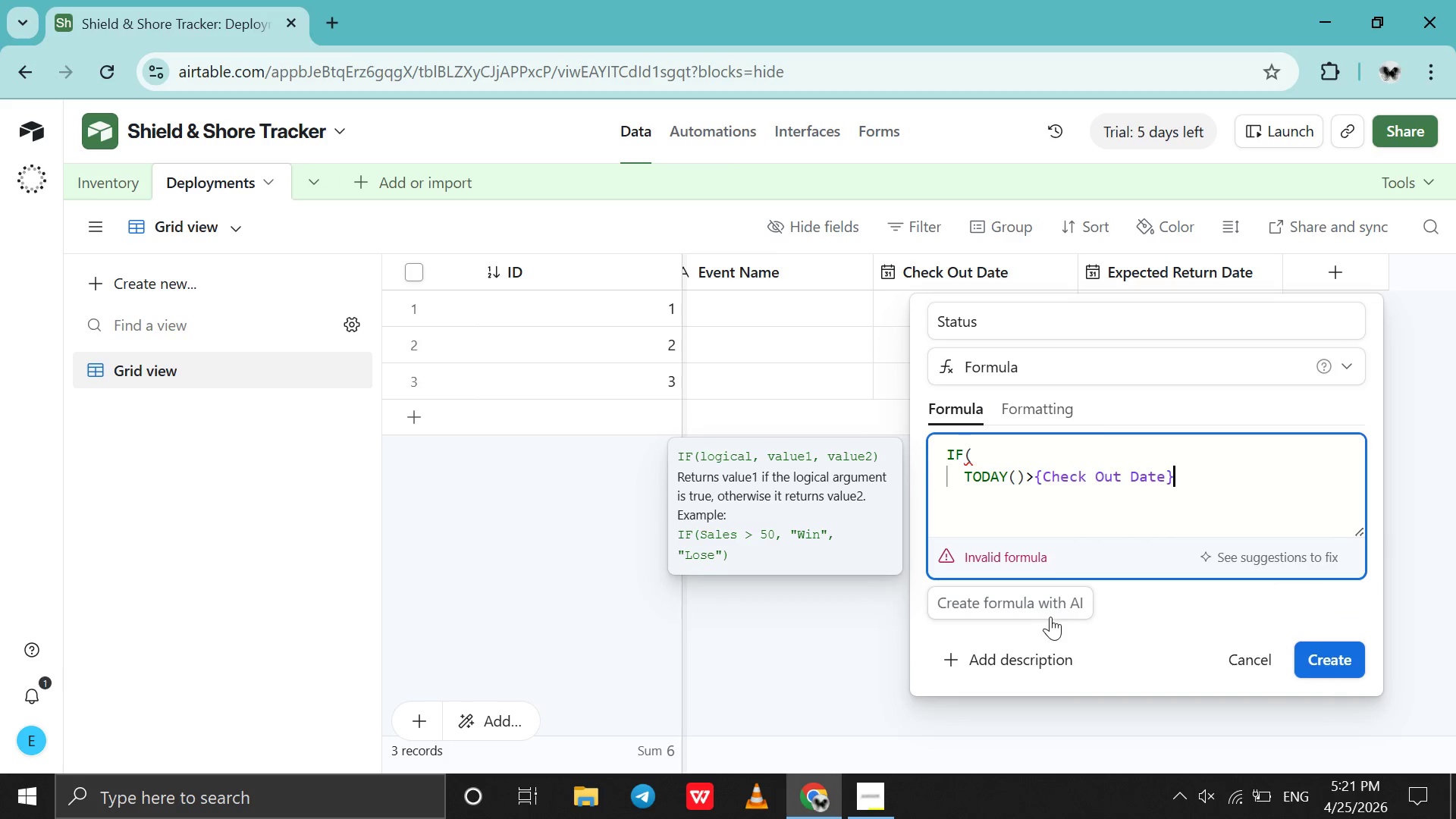 
key(CapsLock)
 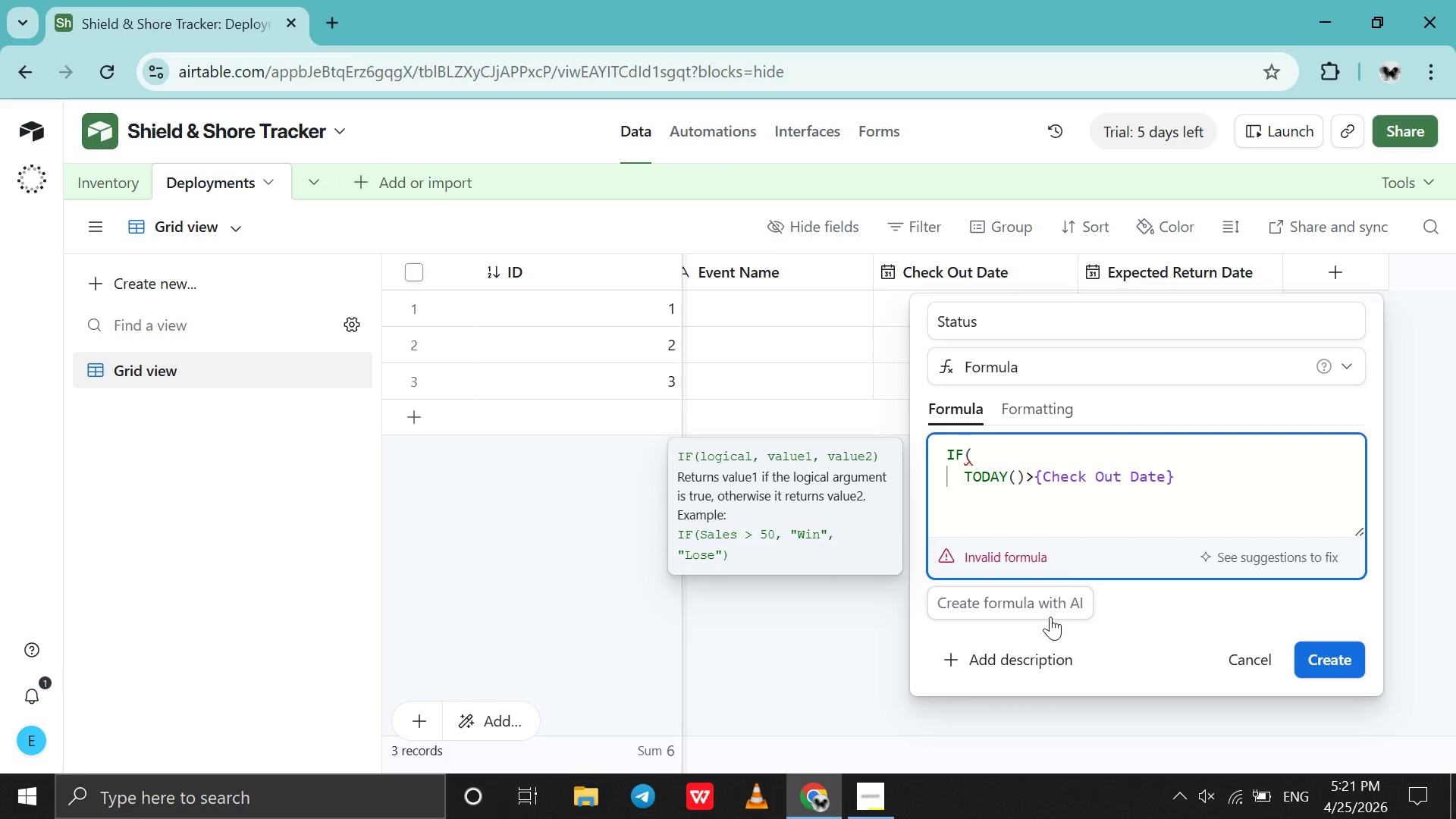 
wait(11.16)
 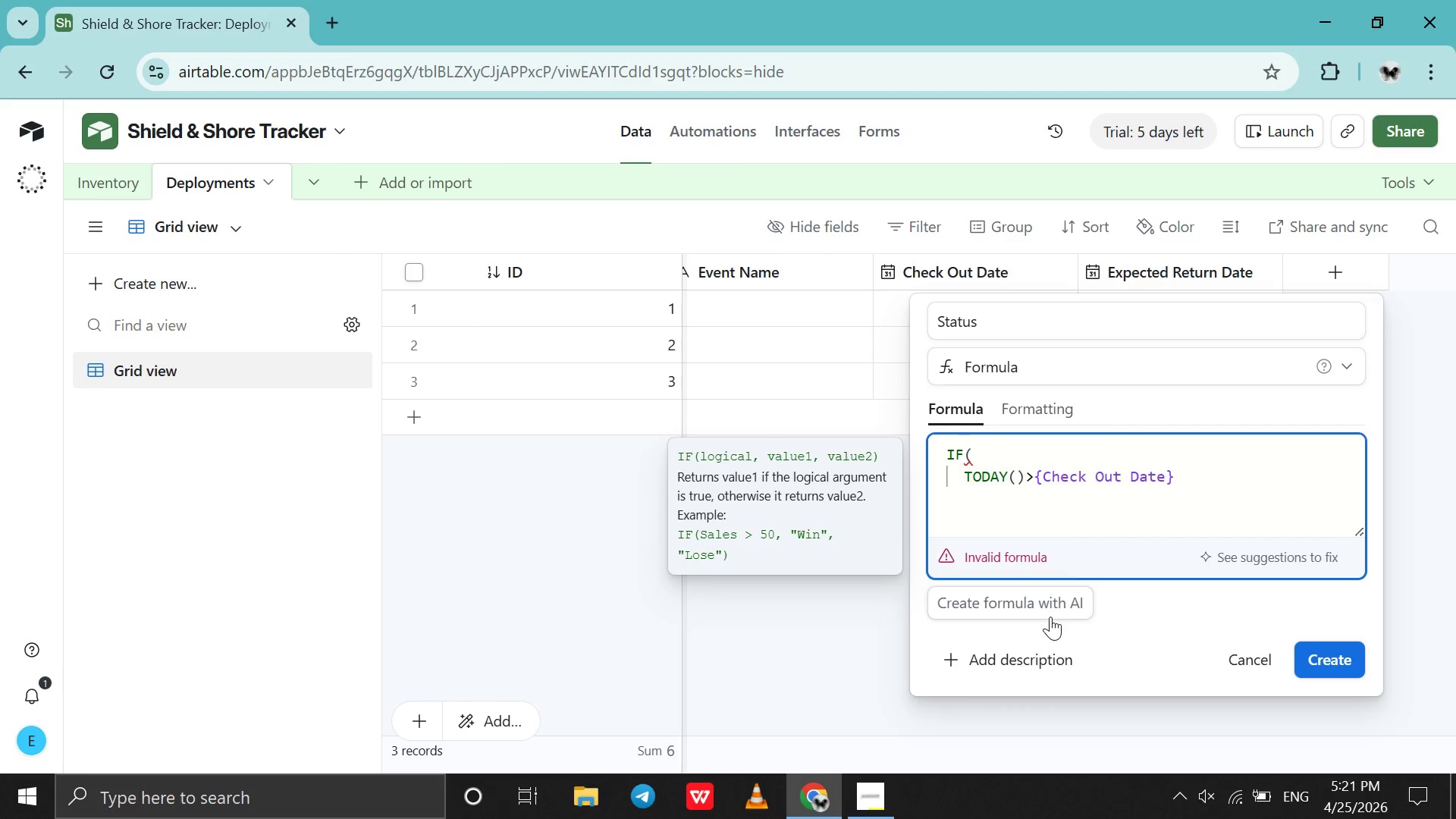 
key(Comma)
 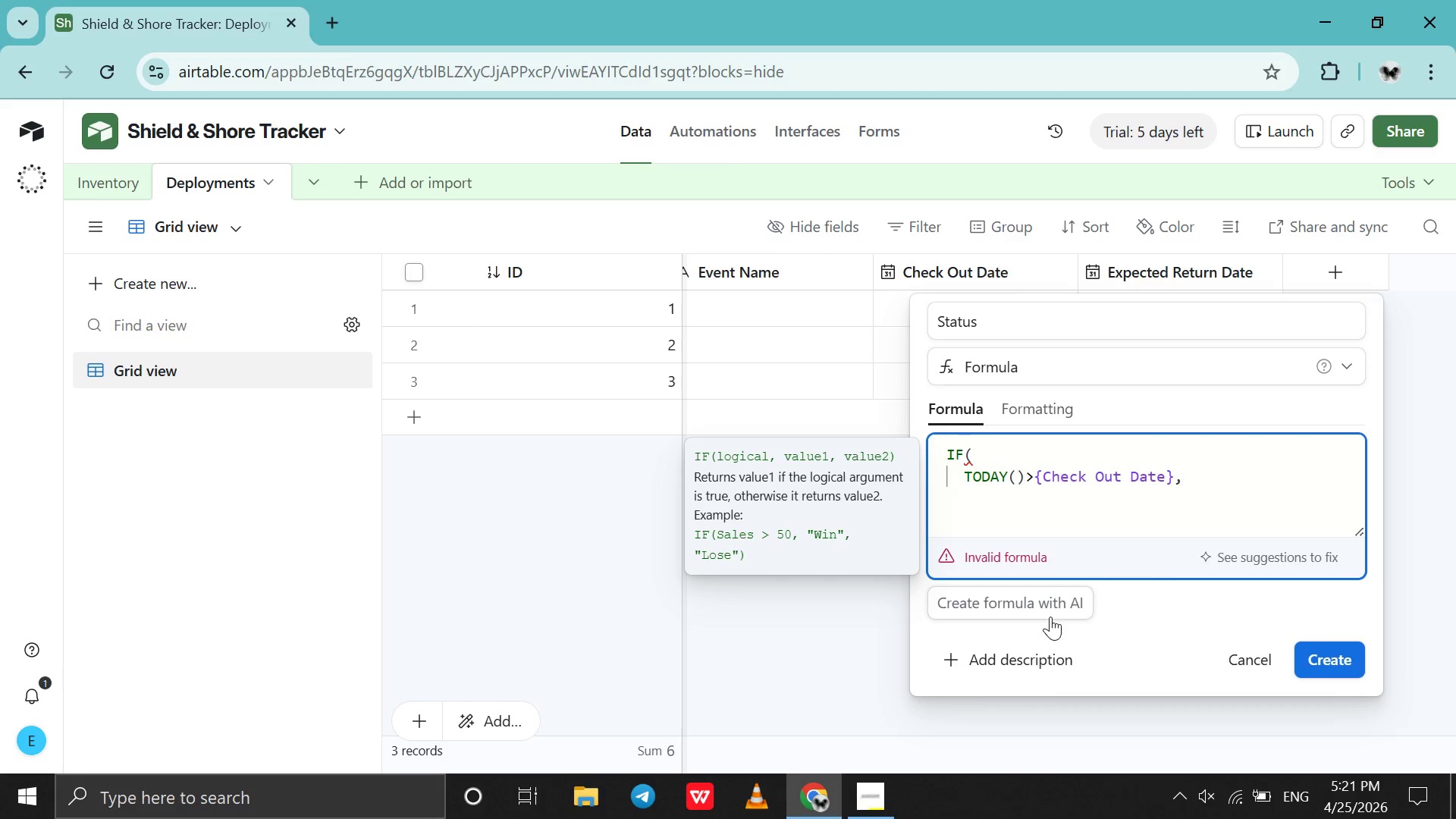 
key(Shift+Enter)
 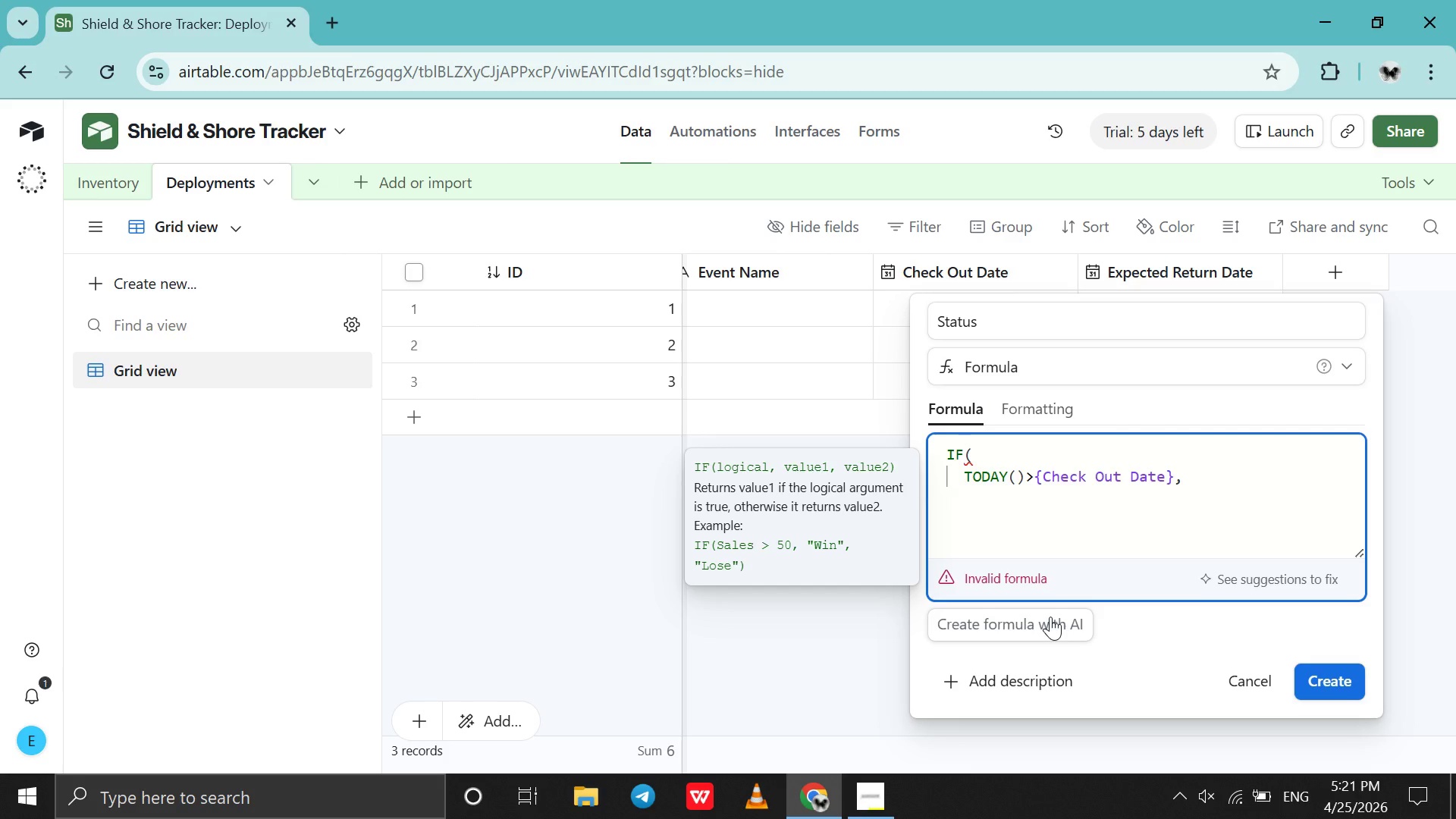 
key(Shift+Quote)
 